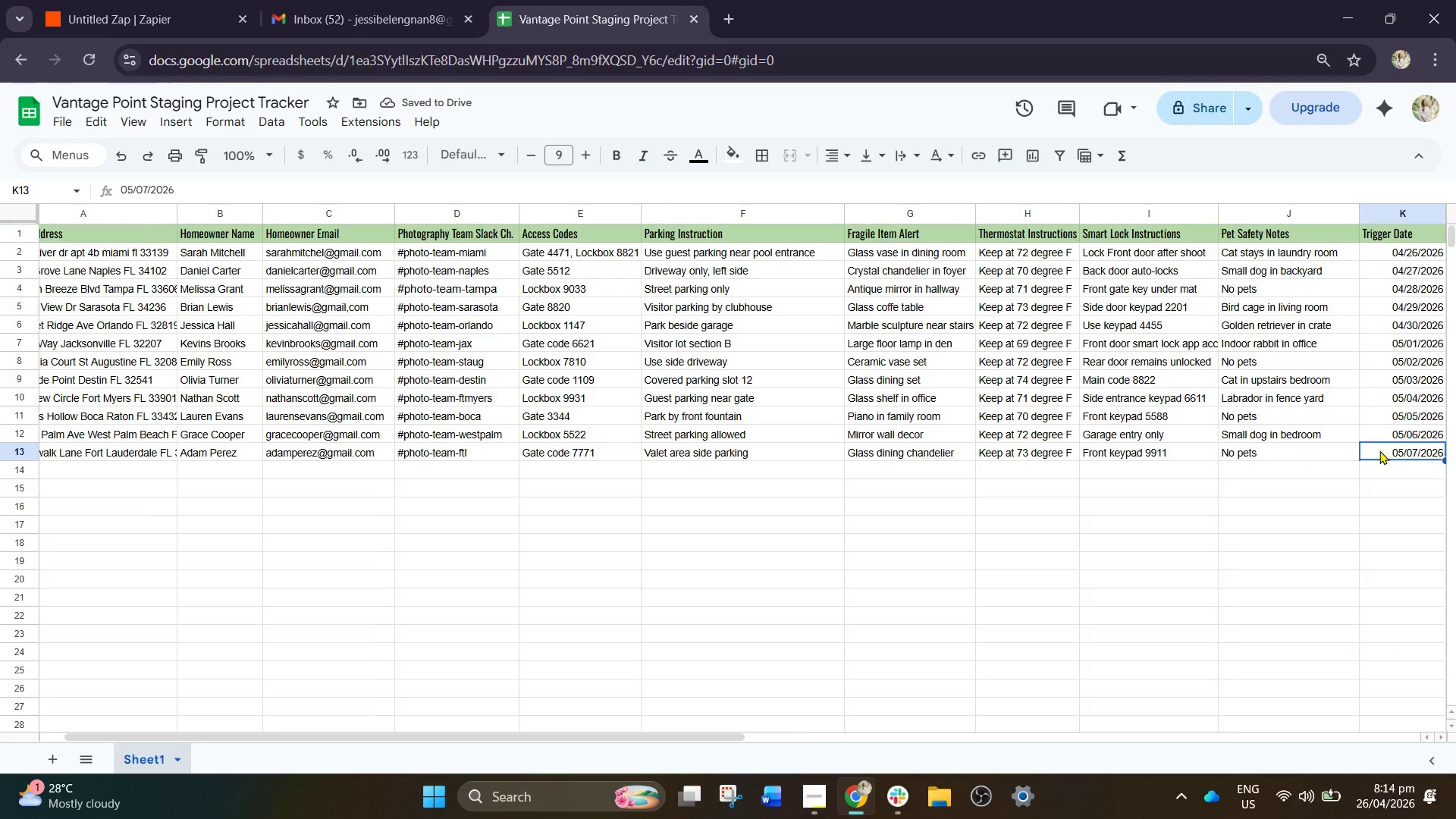 
key(ArrowRight)
 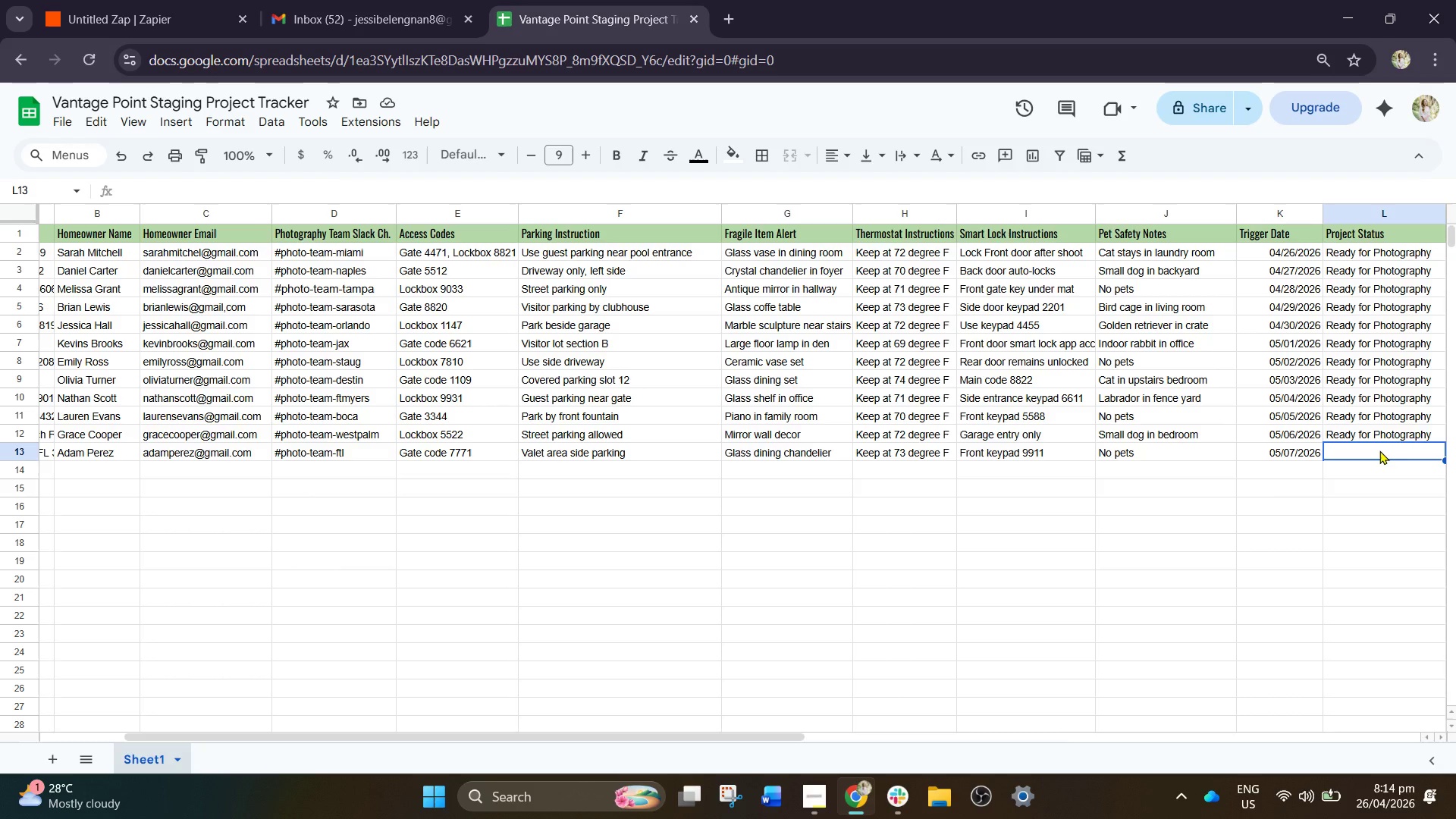 
key(ArrowUp)
 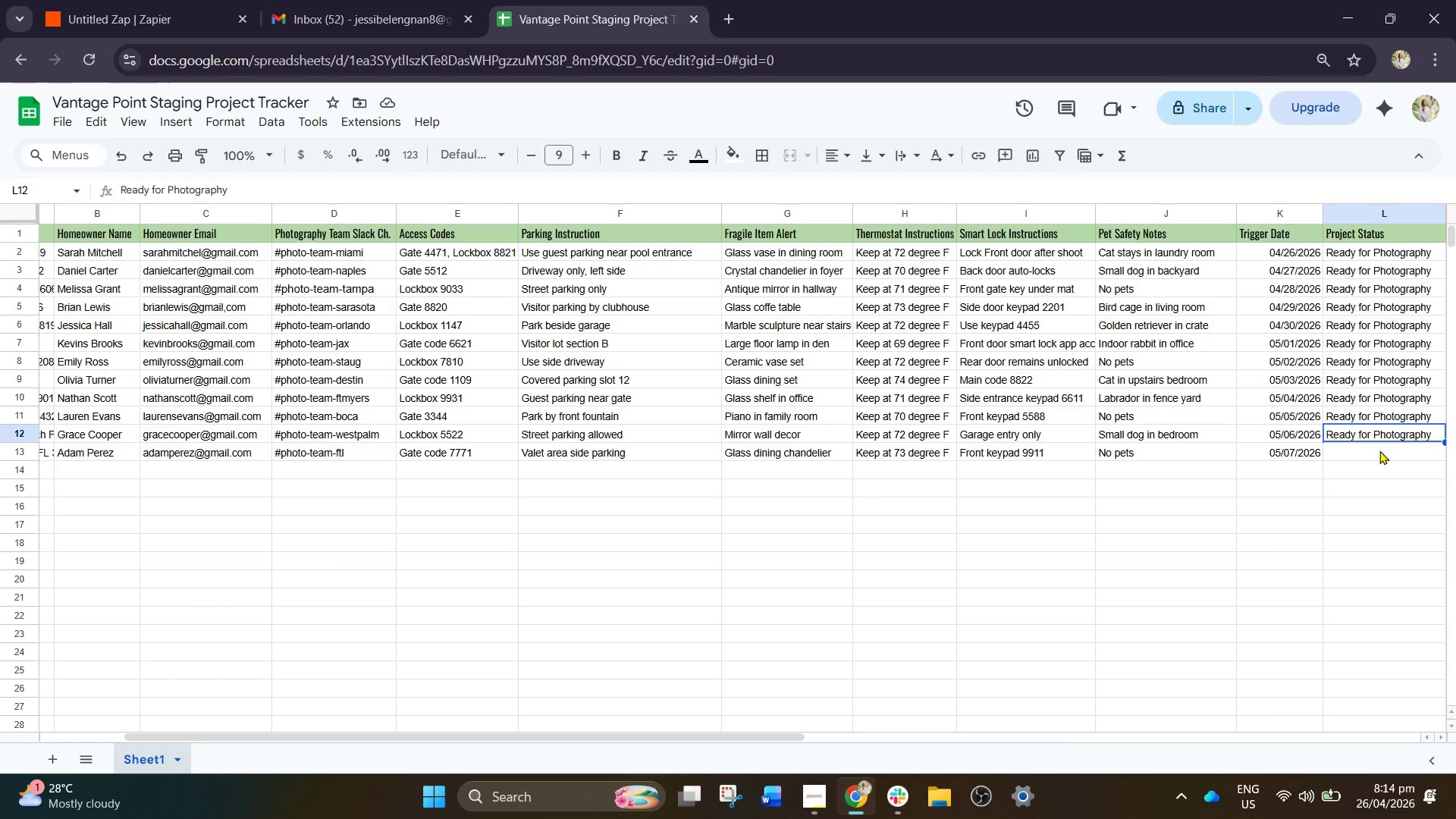 
key(Control+C)
 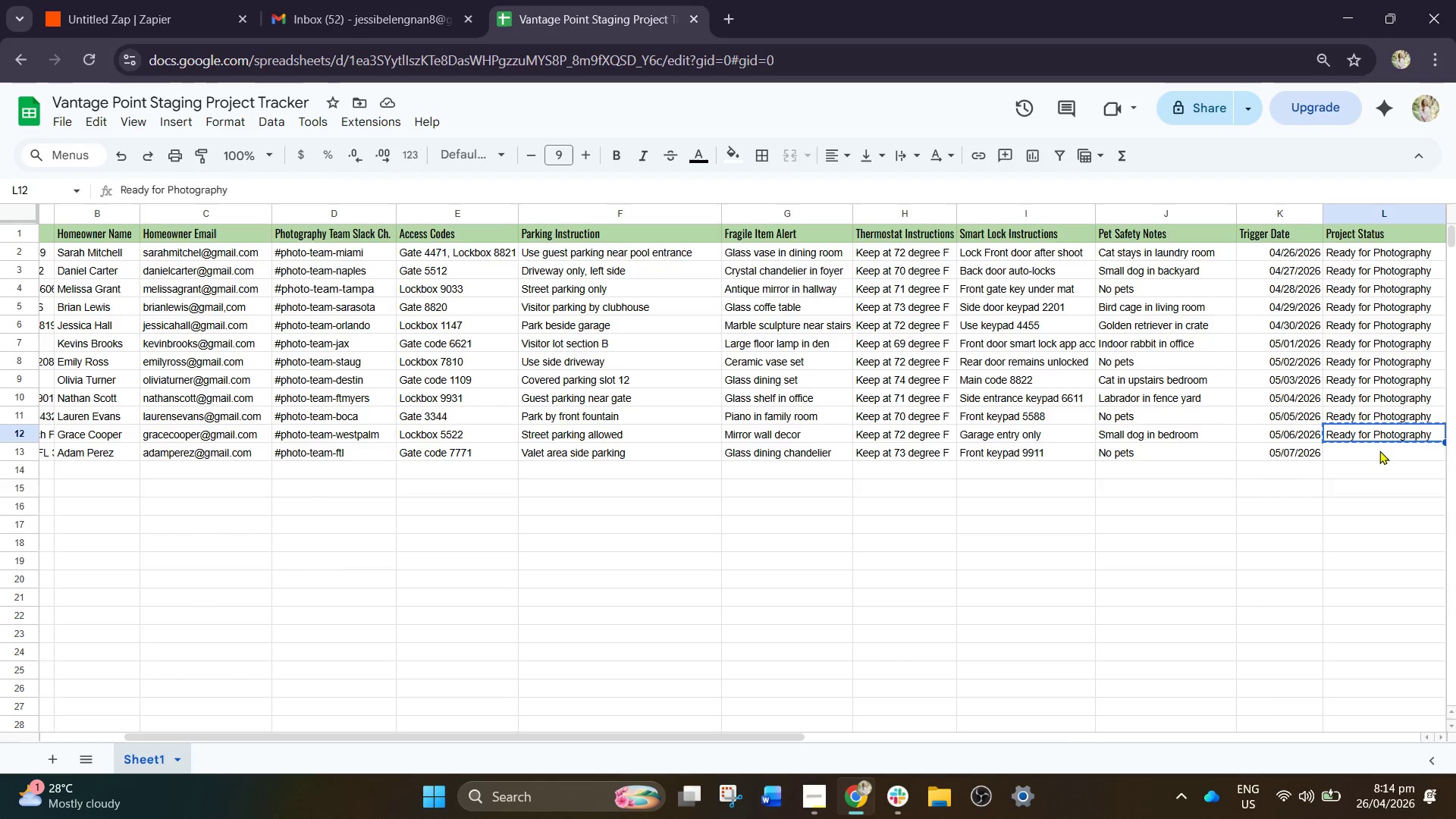 
key(ArrowDown)
 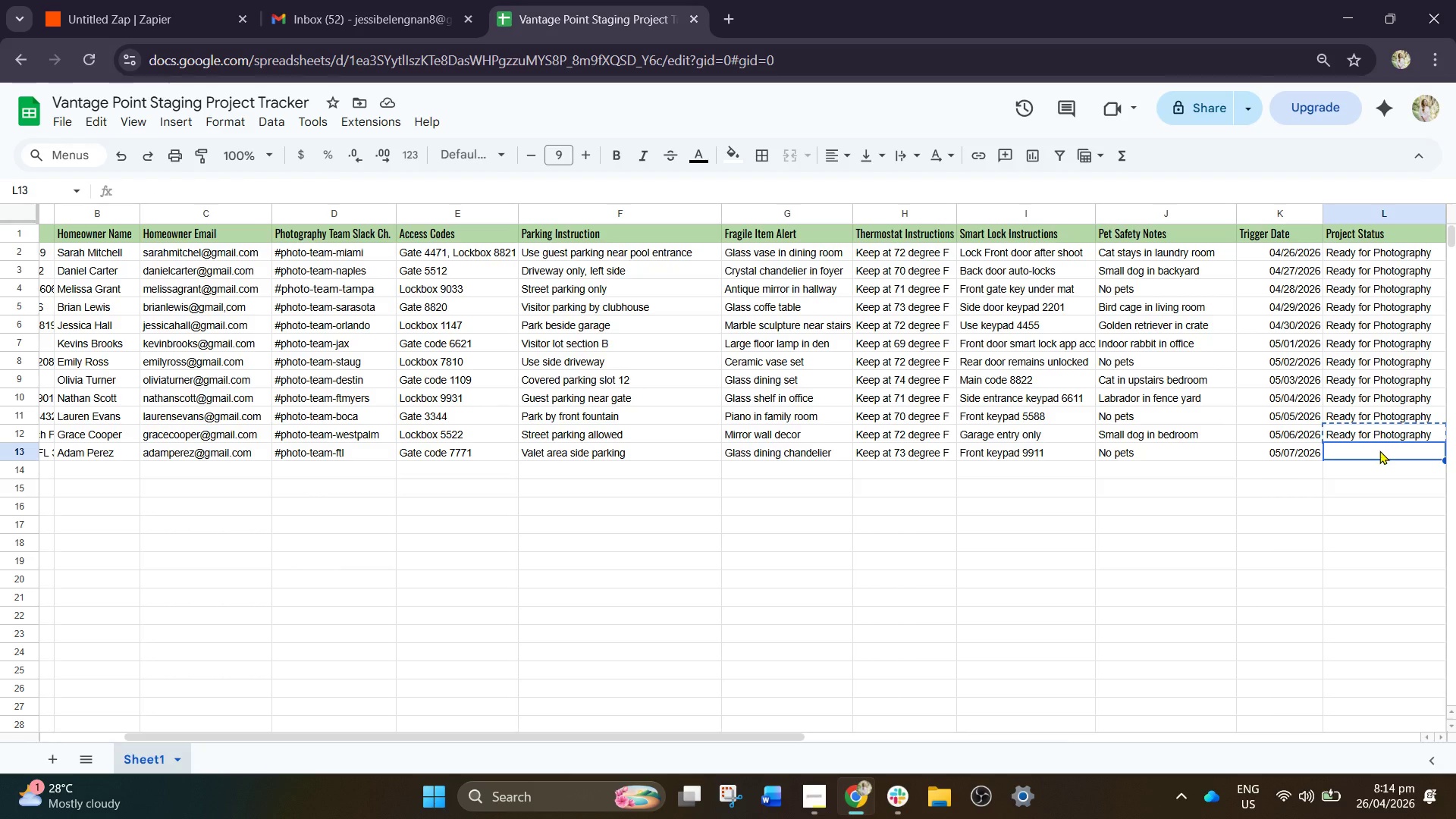 
key(Control+V)
 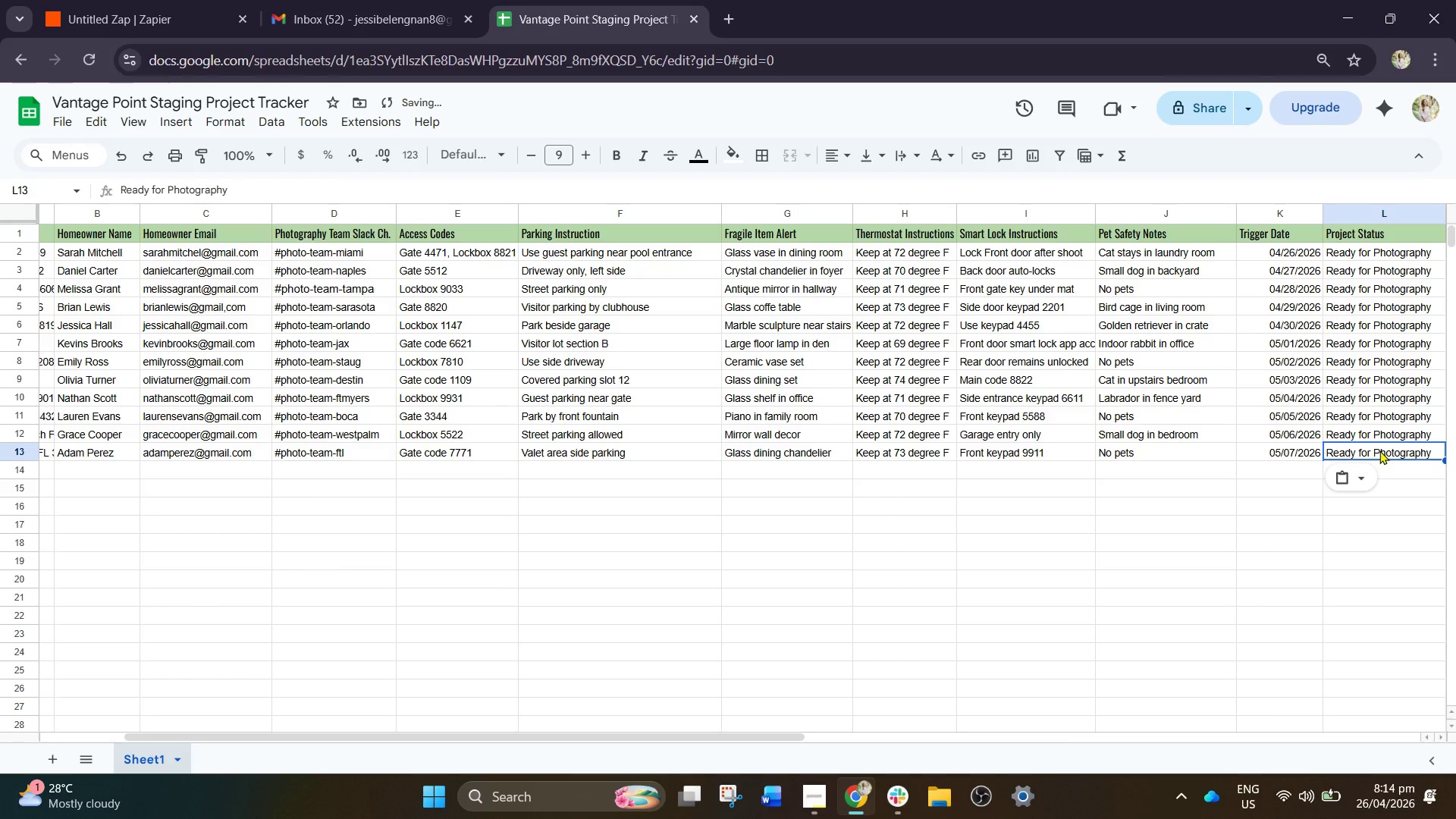 
key(ArrowRight)
 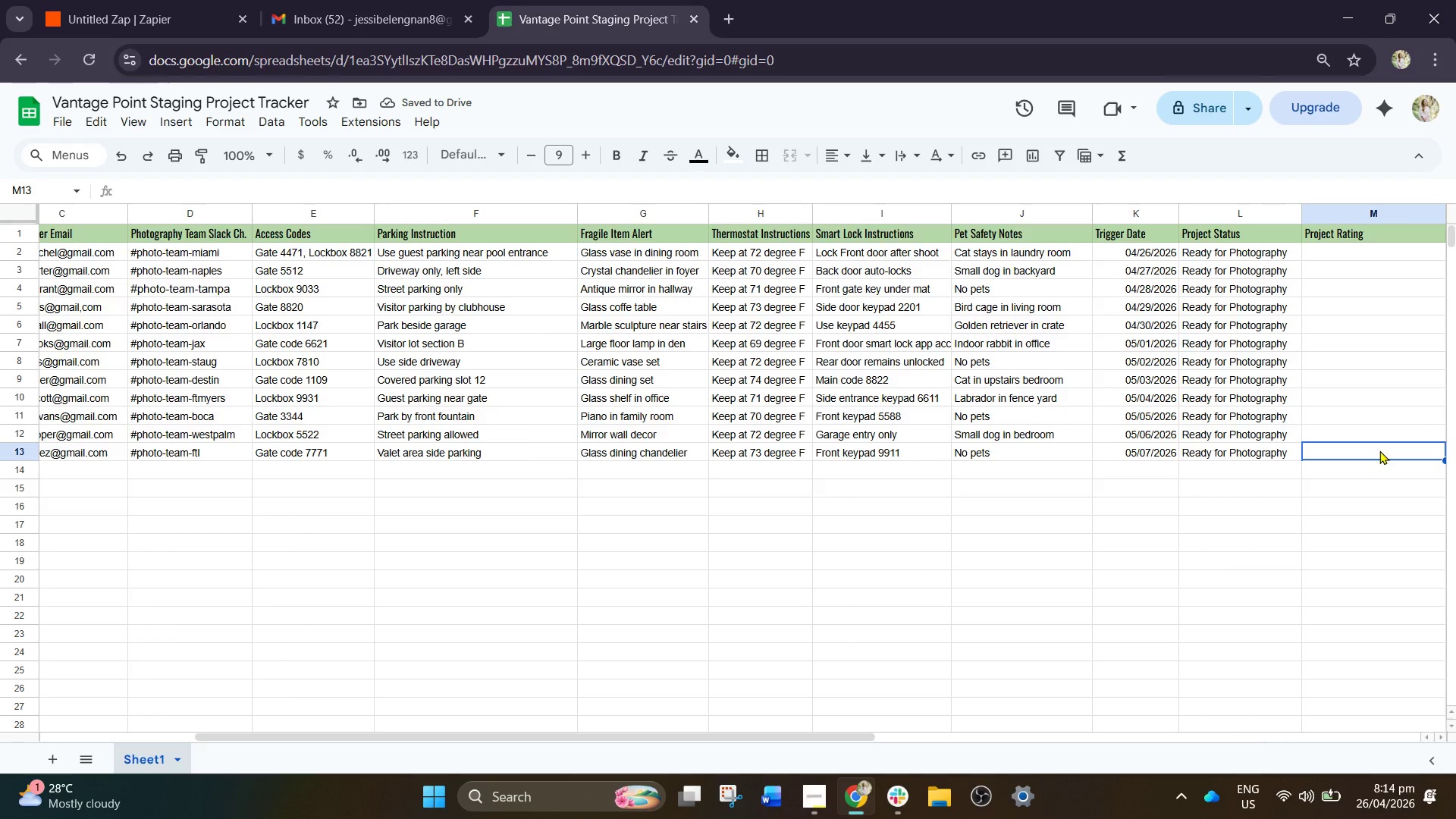 
key(ArrowRight)
 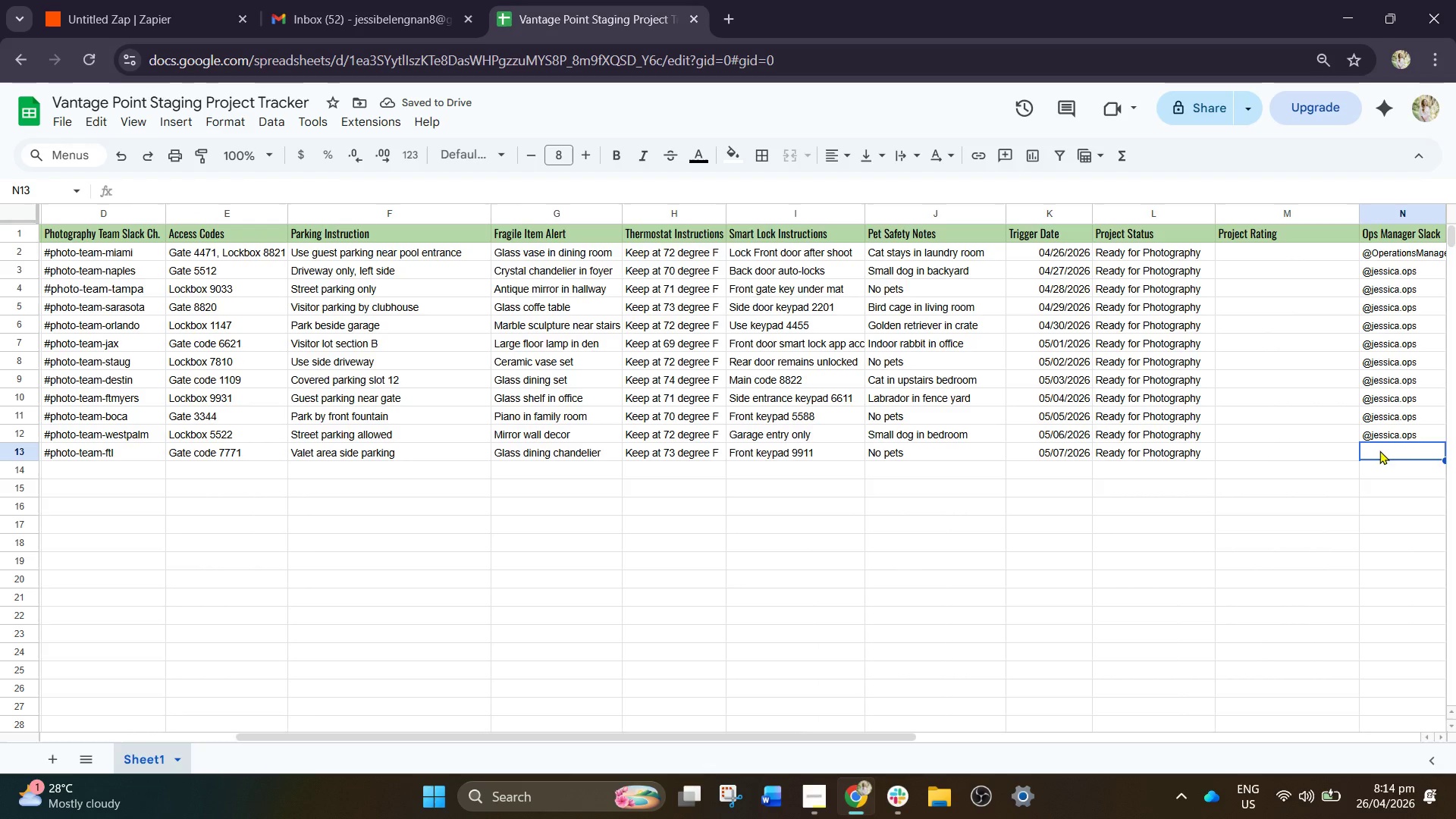 
key(ArrowUp)
 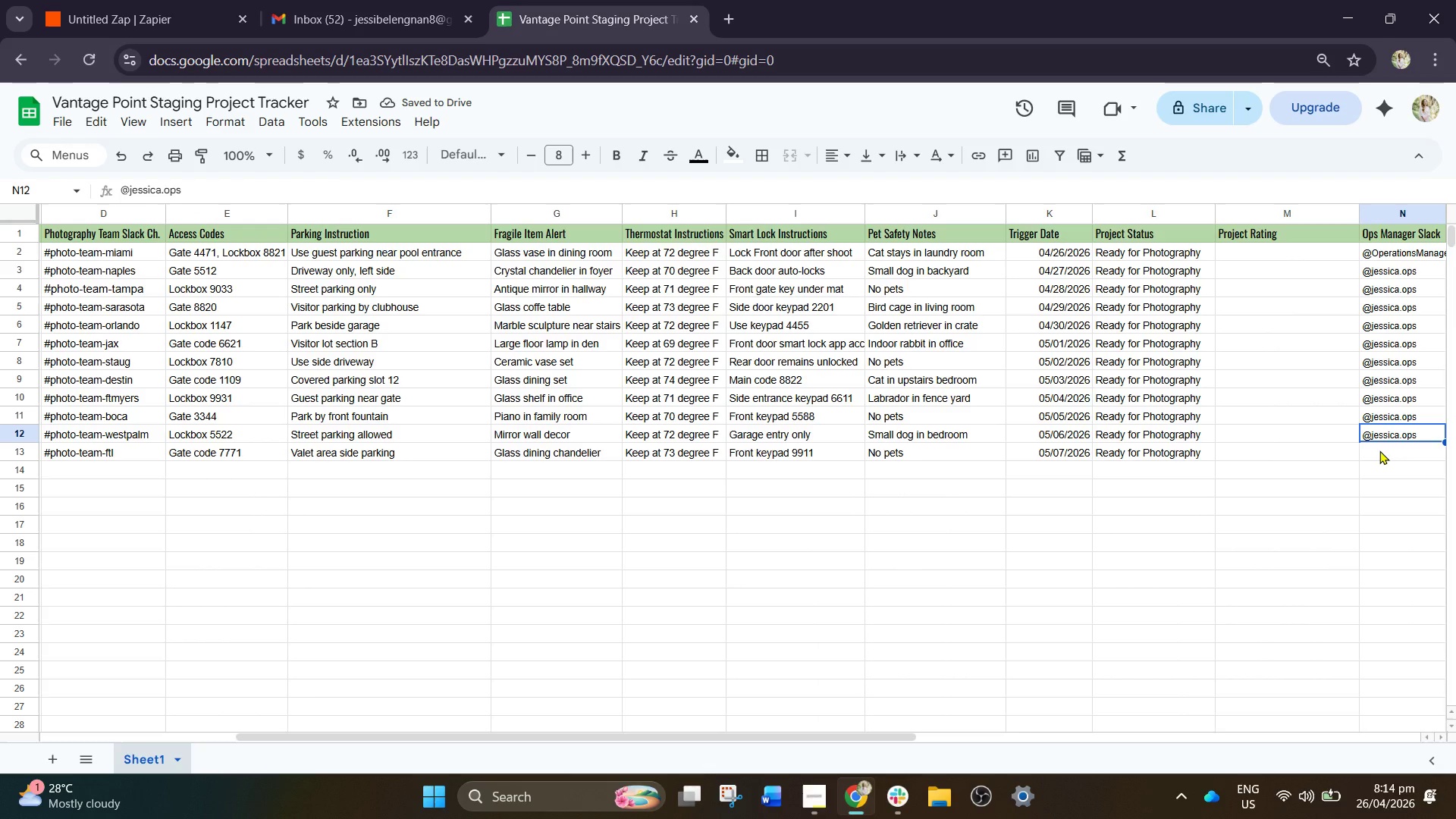 
key(Control+C)
 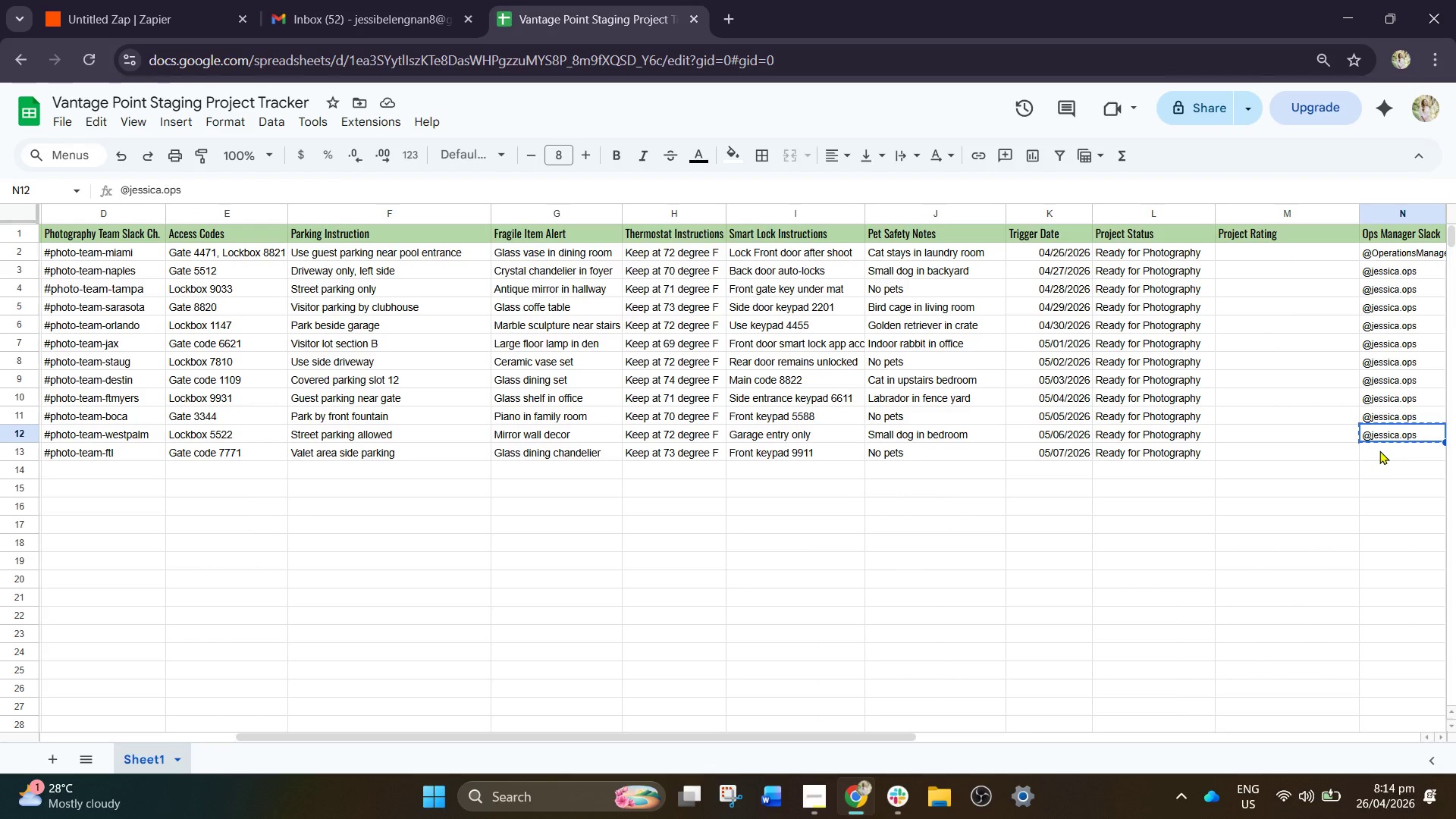 
key(ArrowDown)
 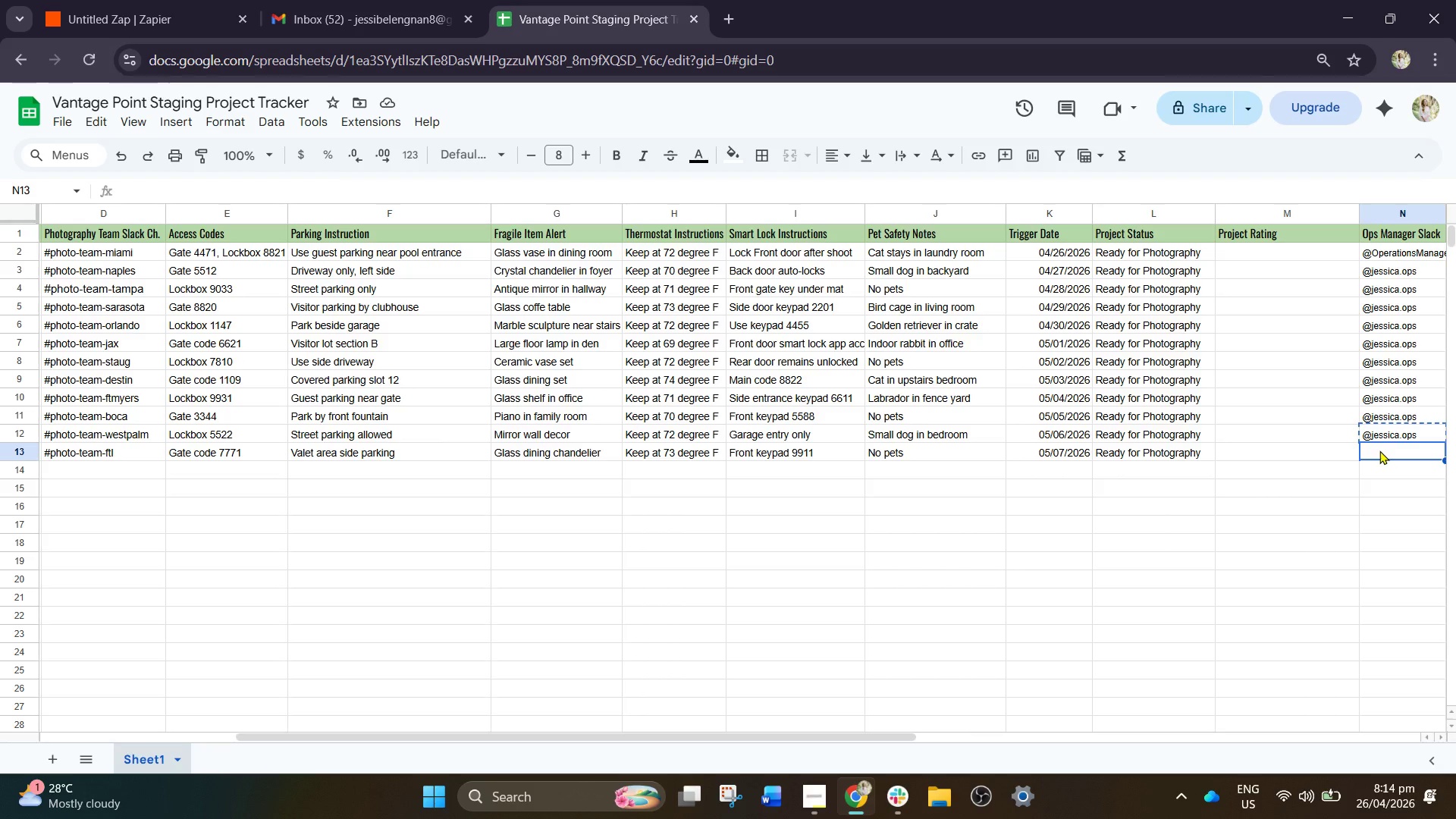 
key(Control+V)
 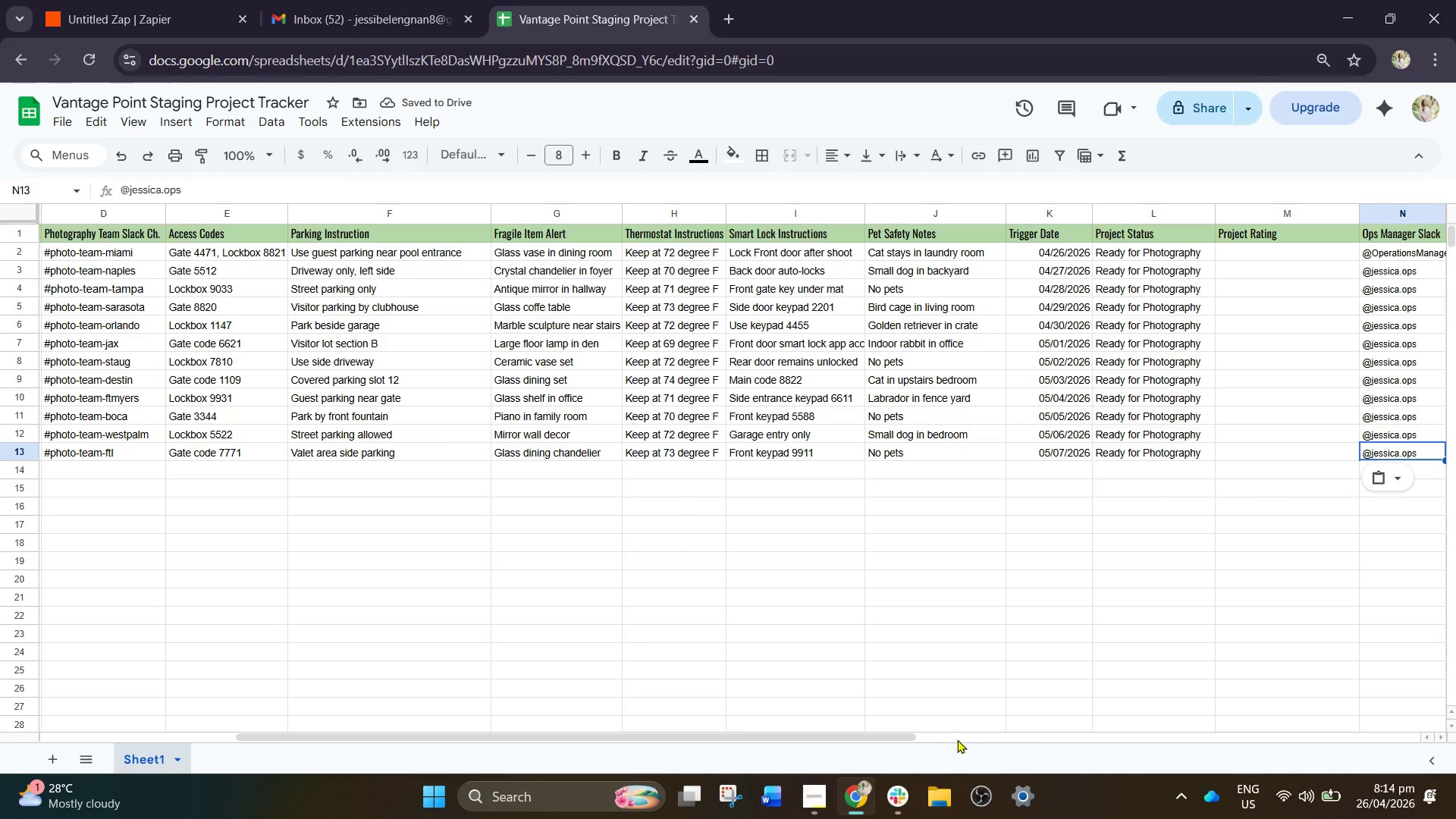 
wait(6.59)
 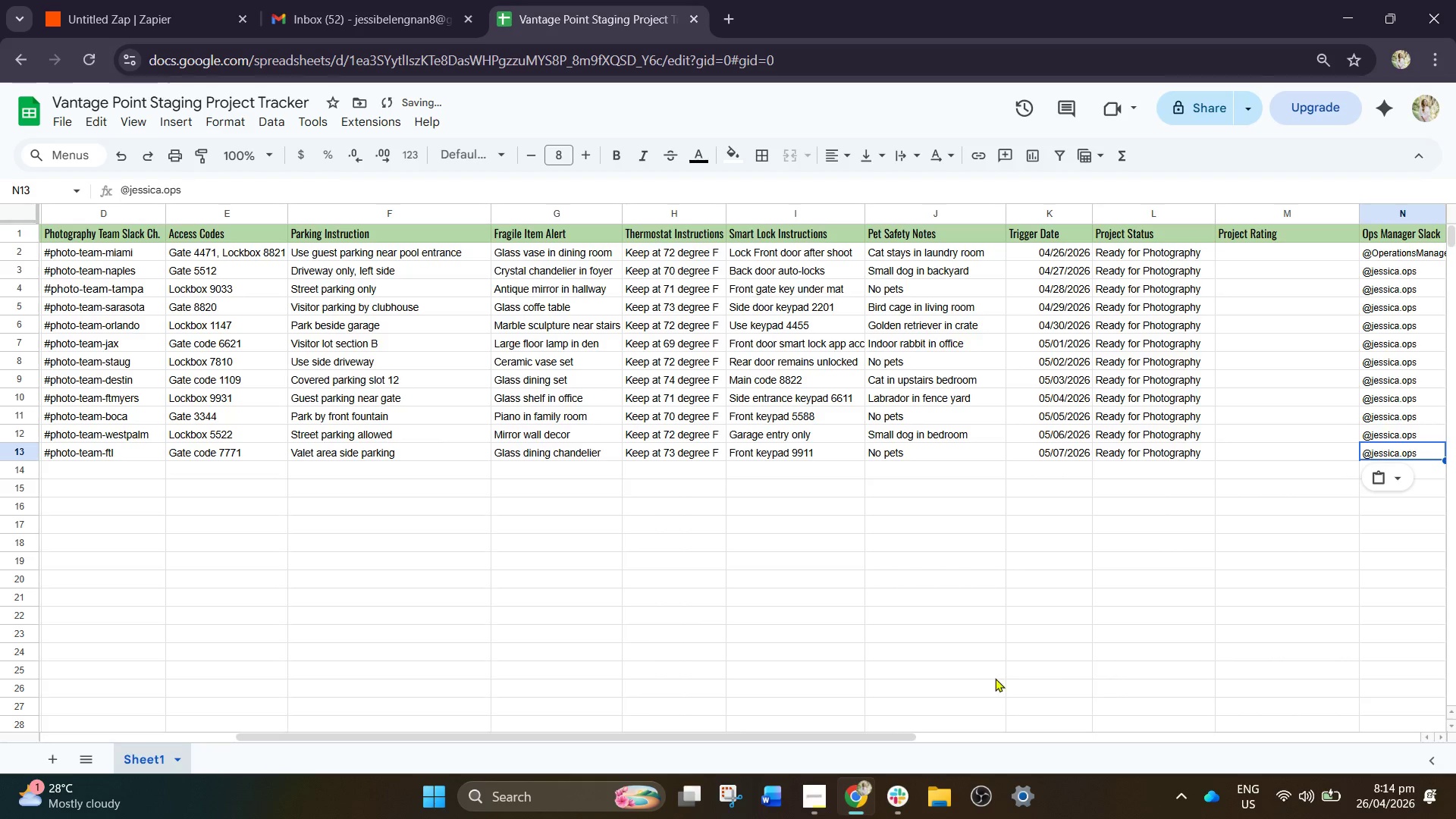 
left_click([180, 0])
 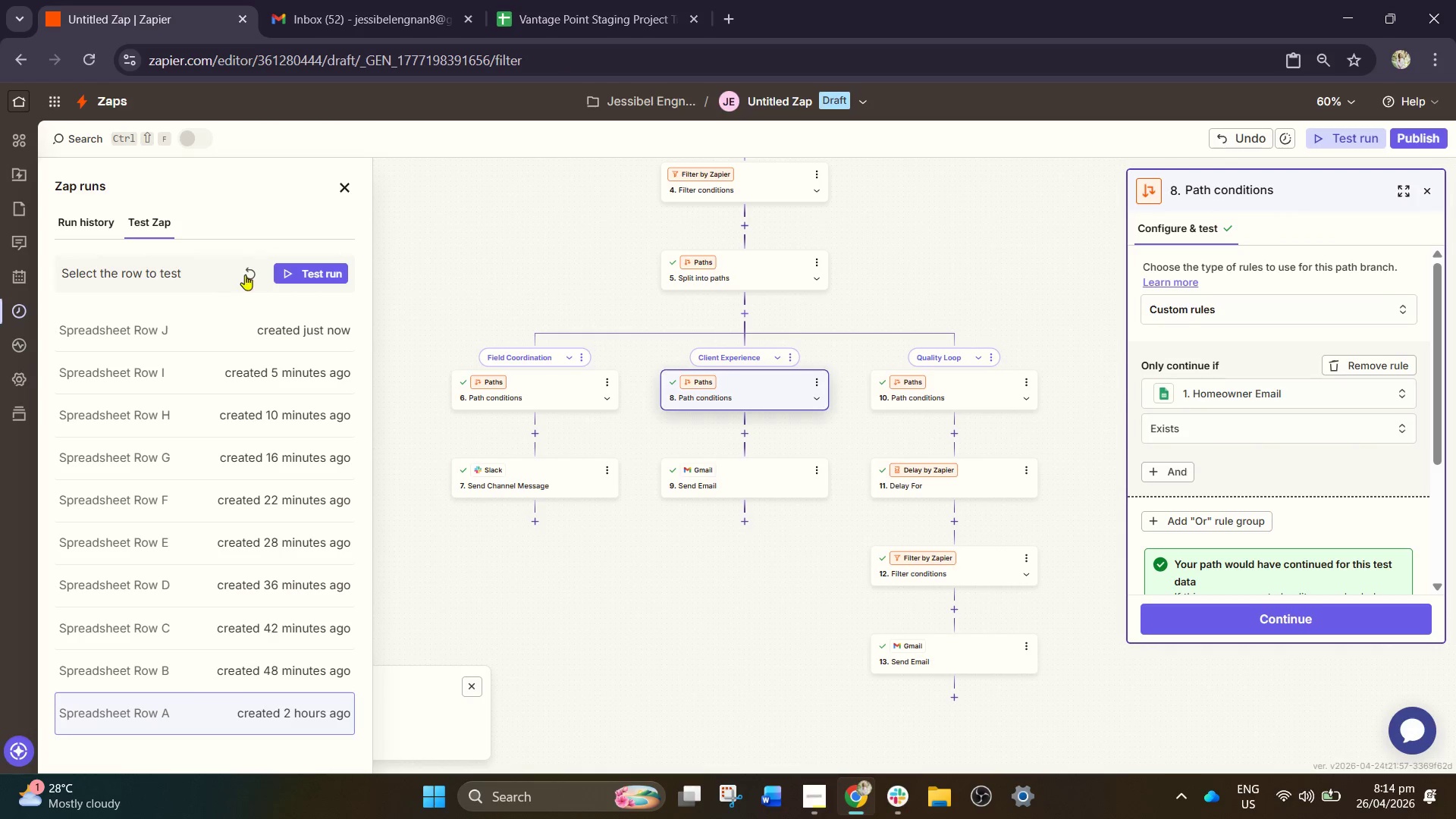 
left_click([249, 272])
 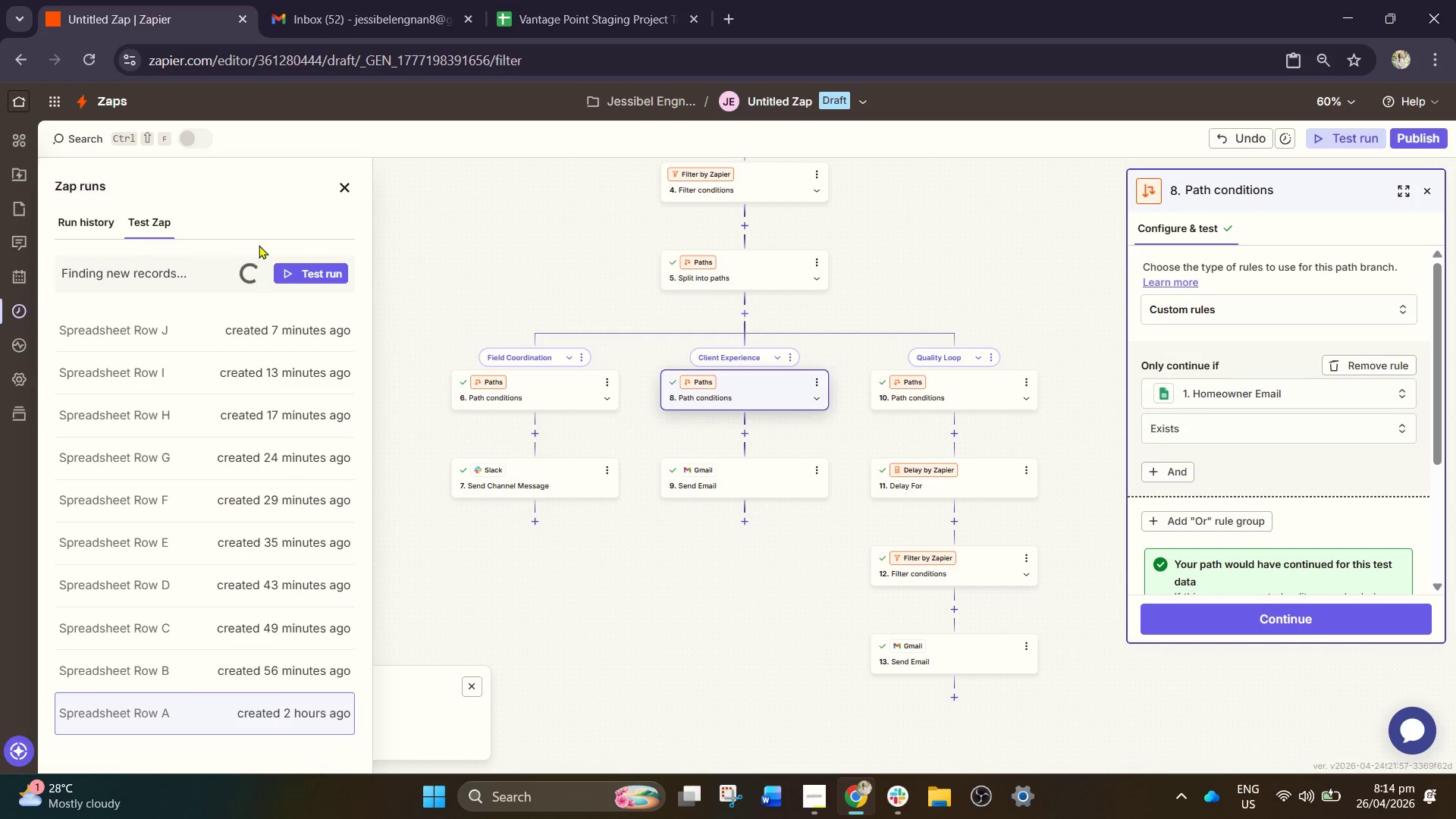 
wait(11.14)
 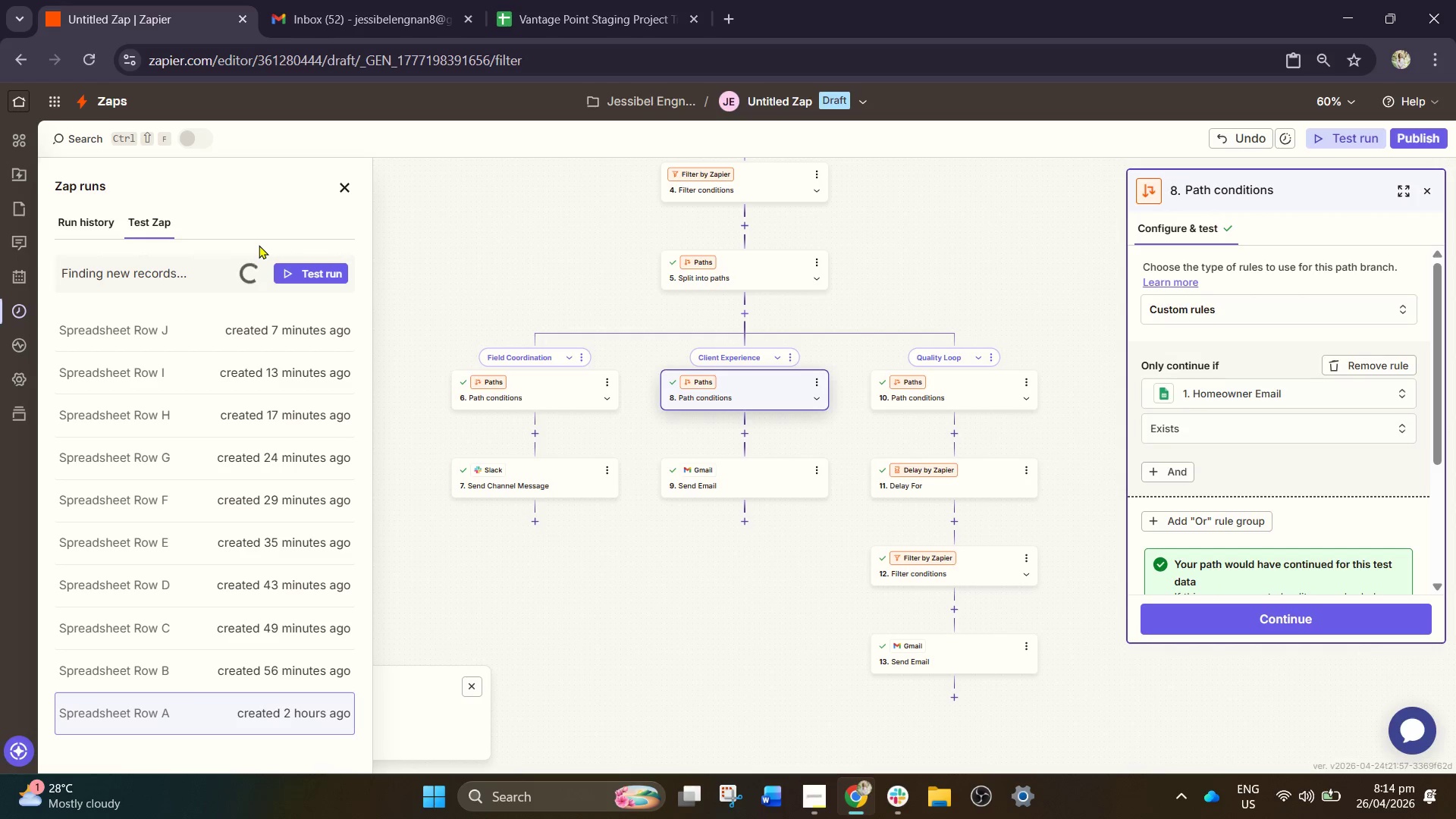 
left_click([560, 0])
 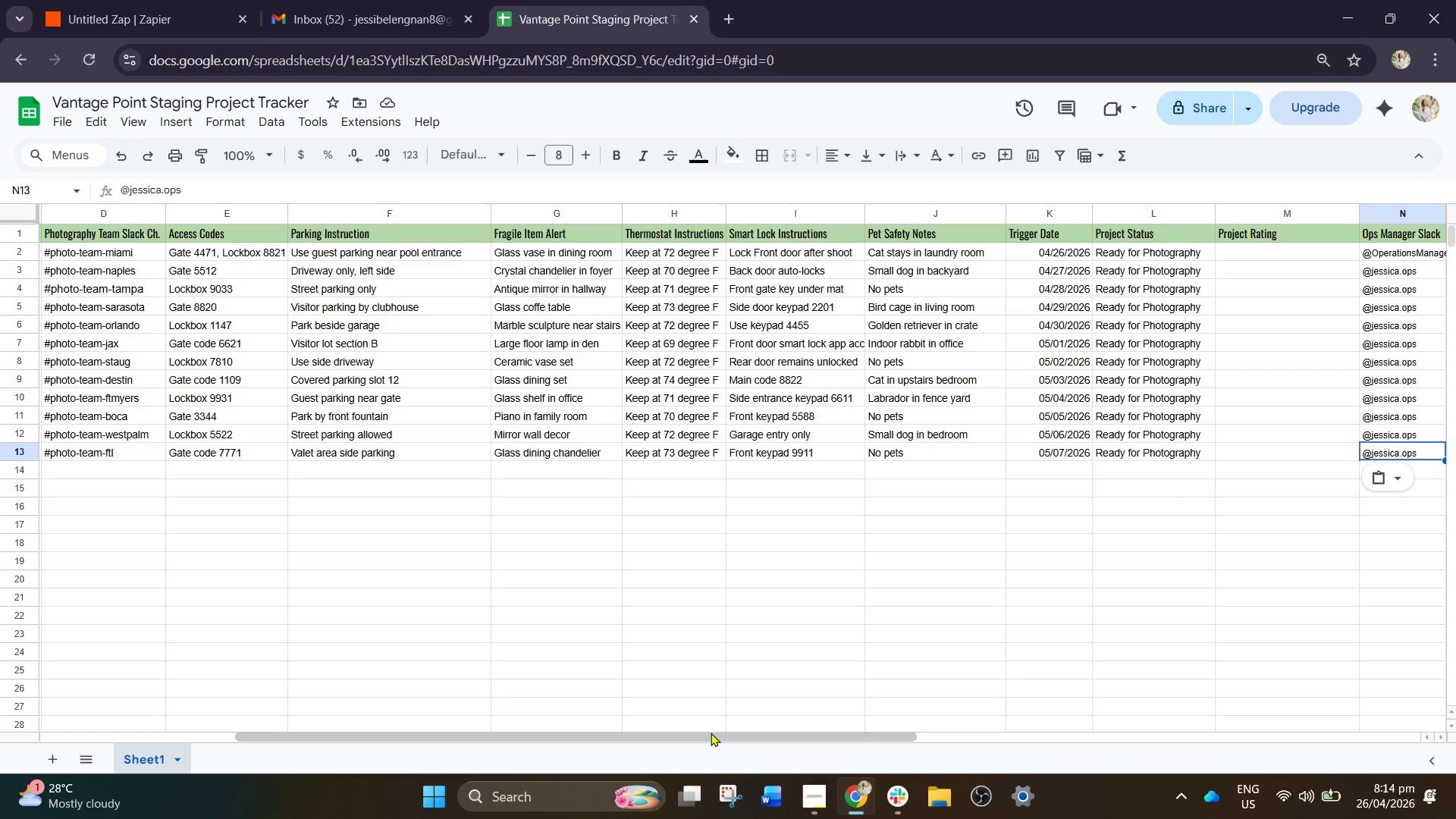 
left_click_drag(start_coordinate=[711, 736], to_coordinate=[218, 724])
 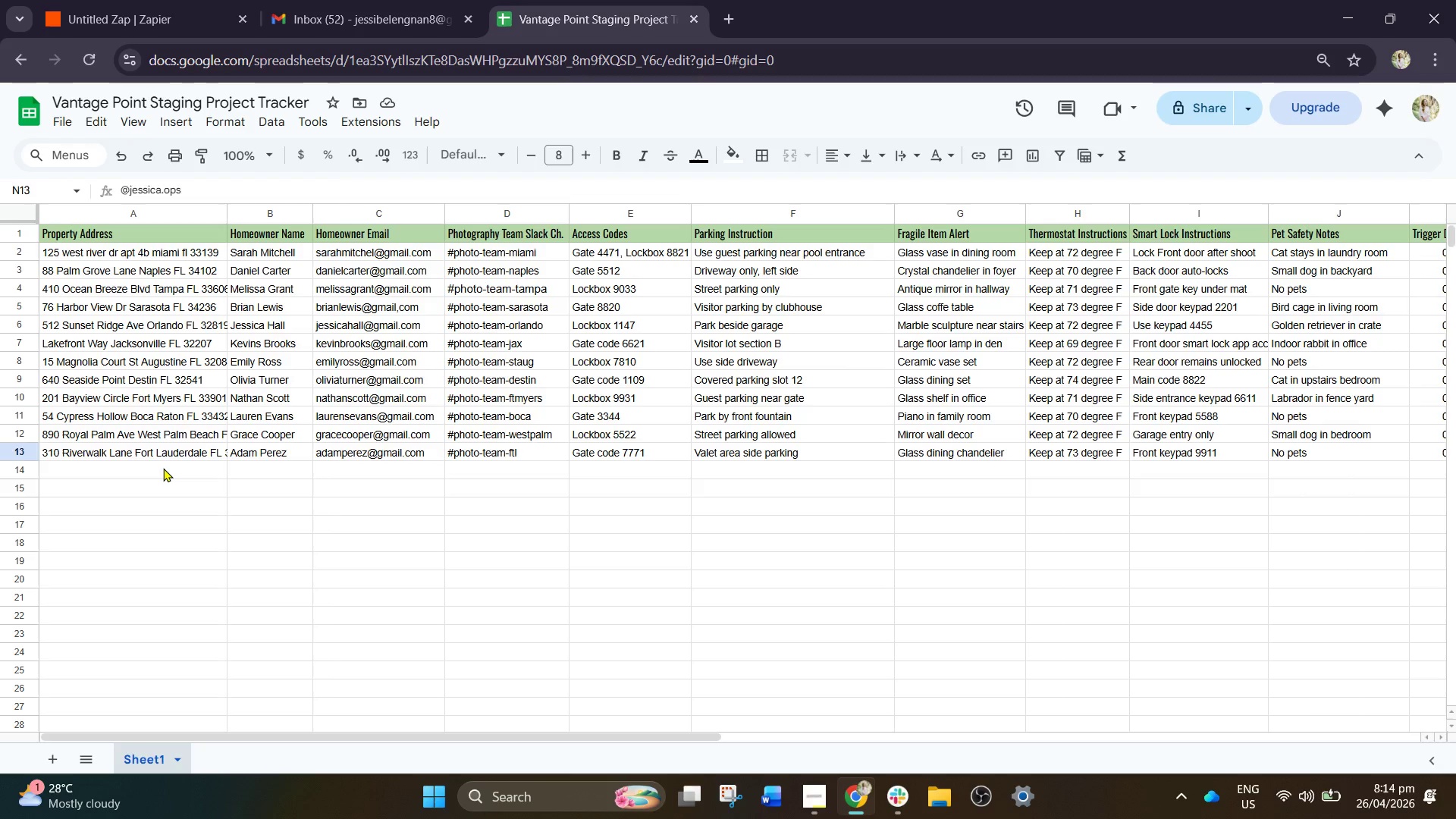 
left_click([163, 468])
 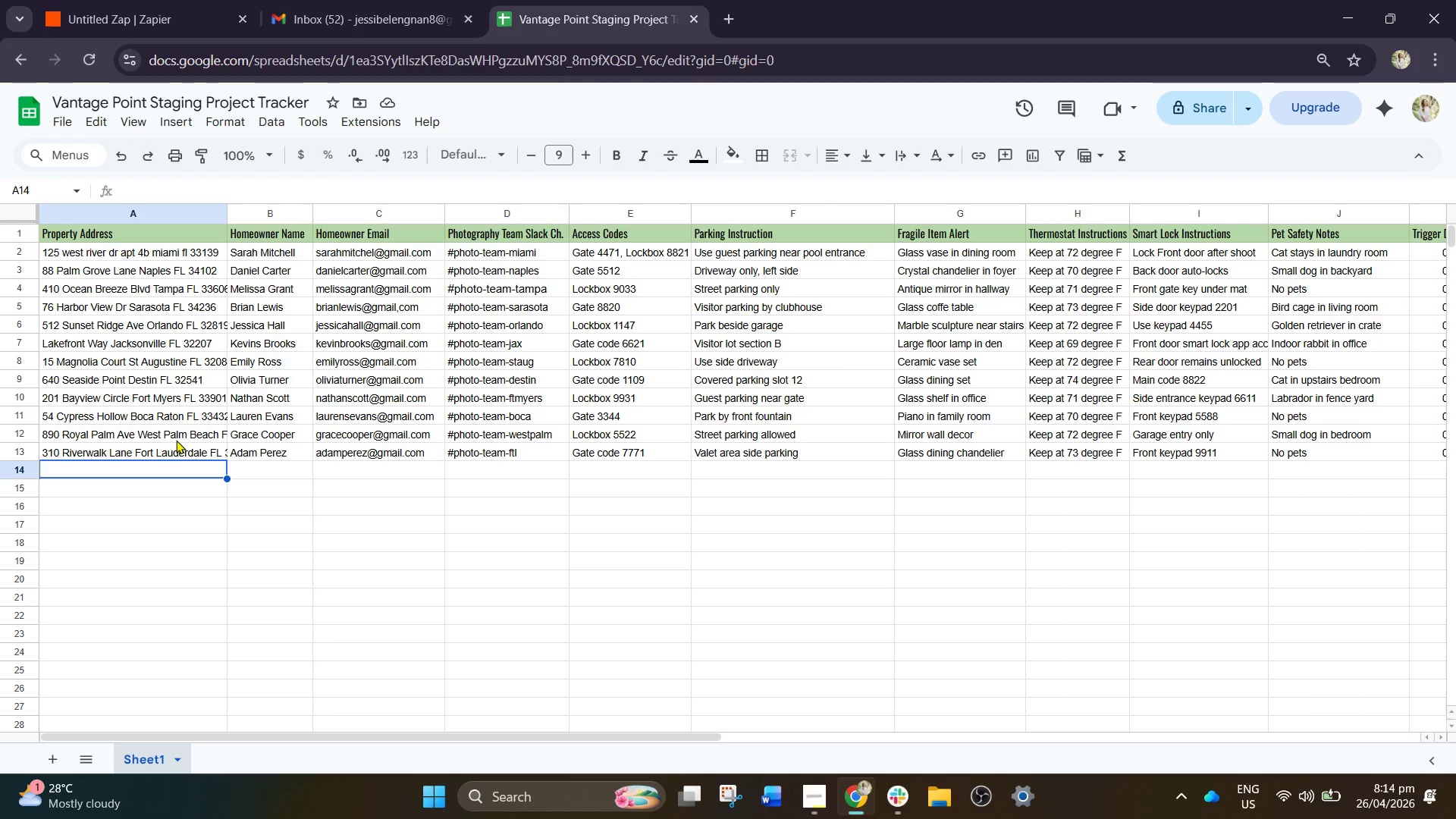 
type(72 PI)
key(Backspace)
type(inw )
key(Backspace)
type(e)
key(Backspace)
key(Backspace)
type(e Crest Rd Gaines)
 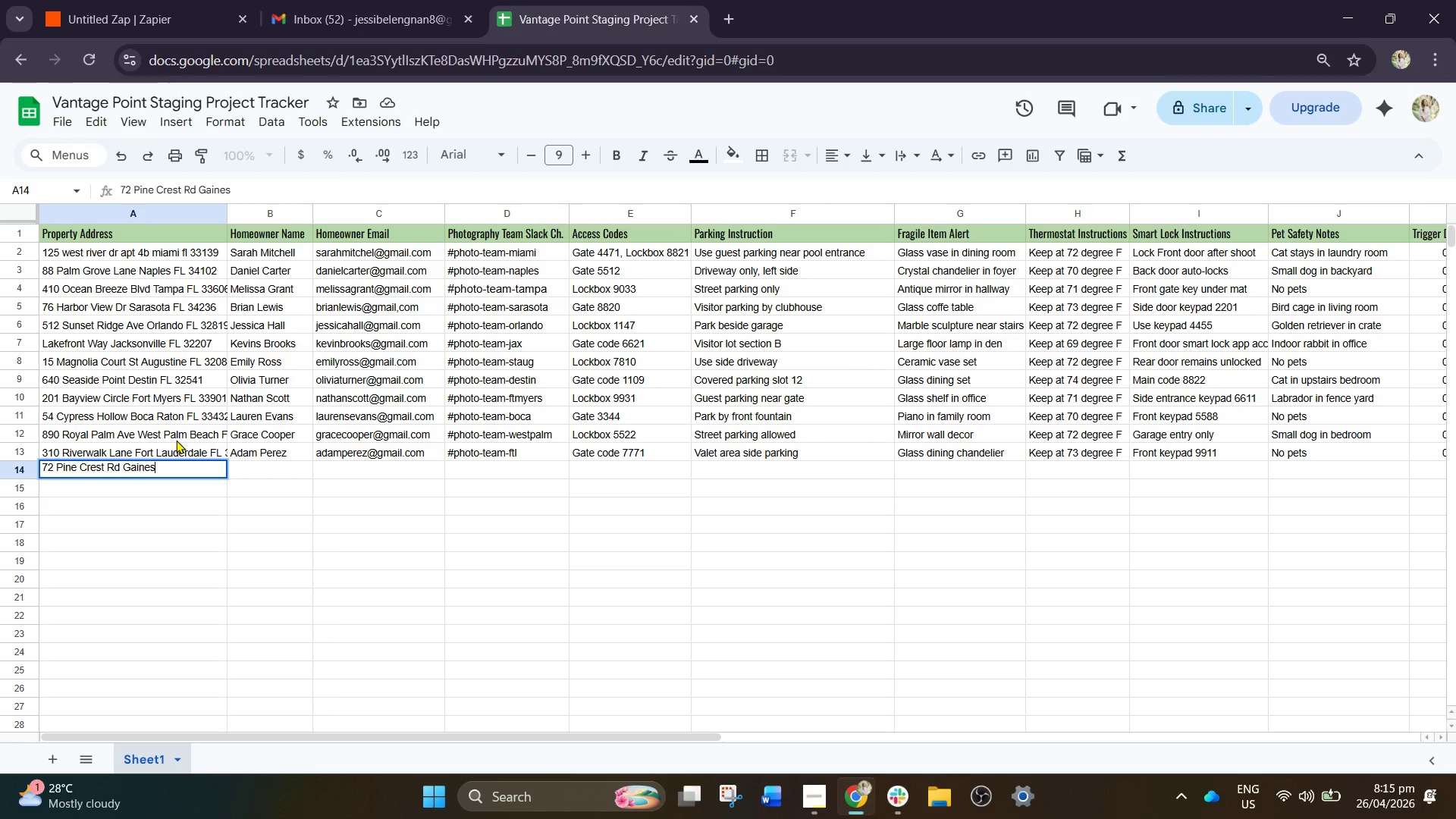 
type(ville FL 3260)
 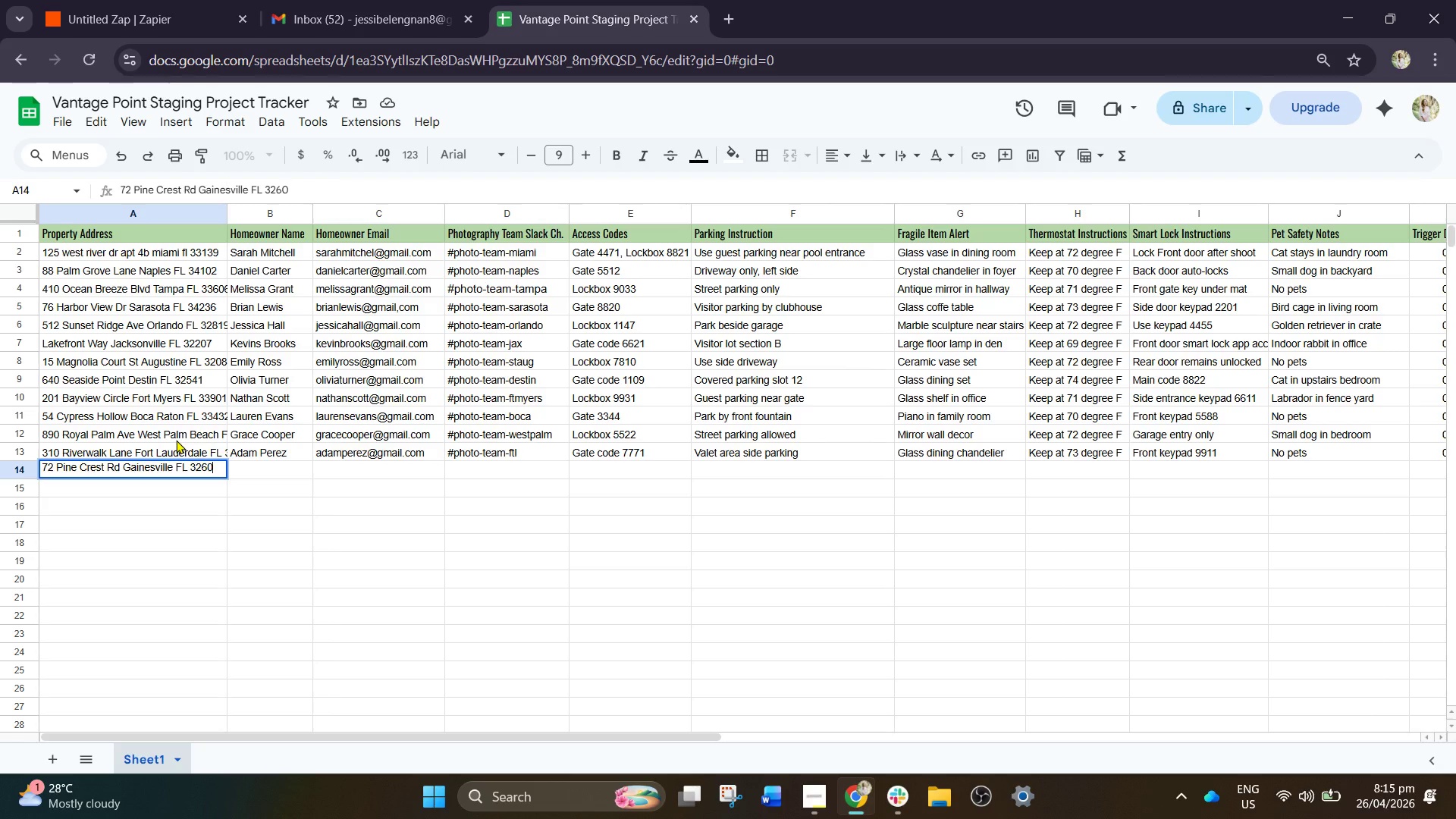 
wait(6.05)
 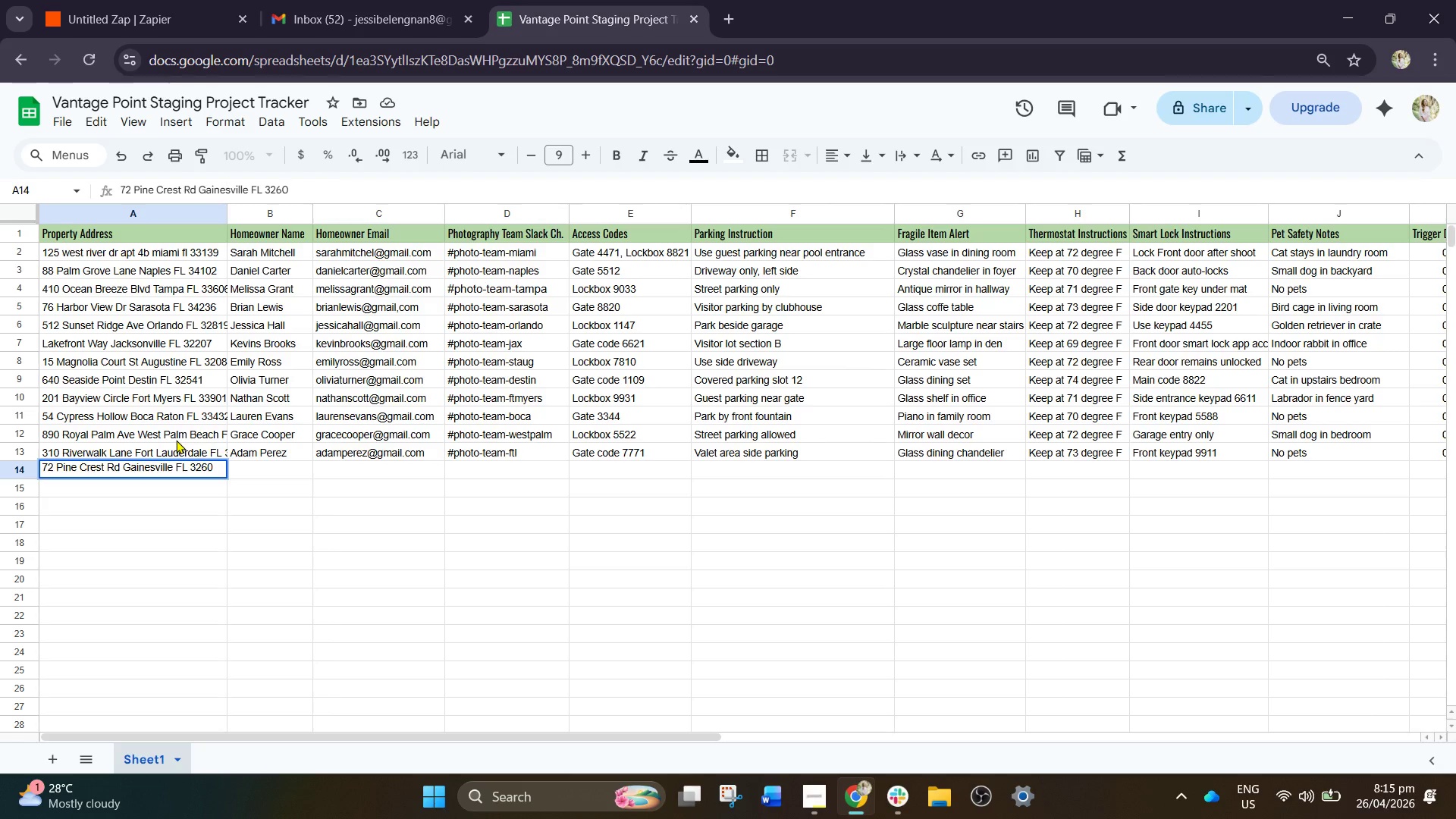 
key(8)
 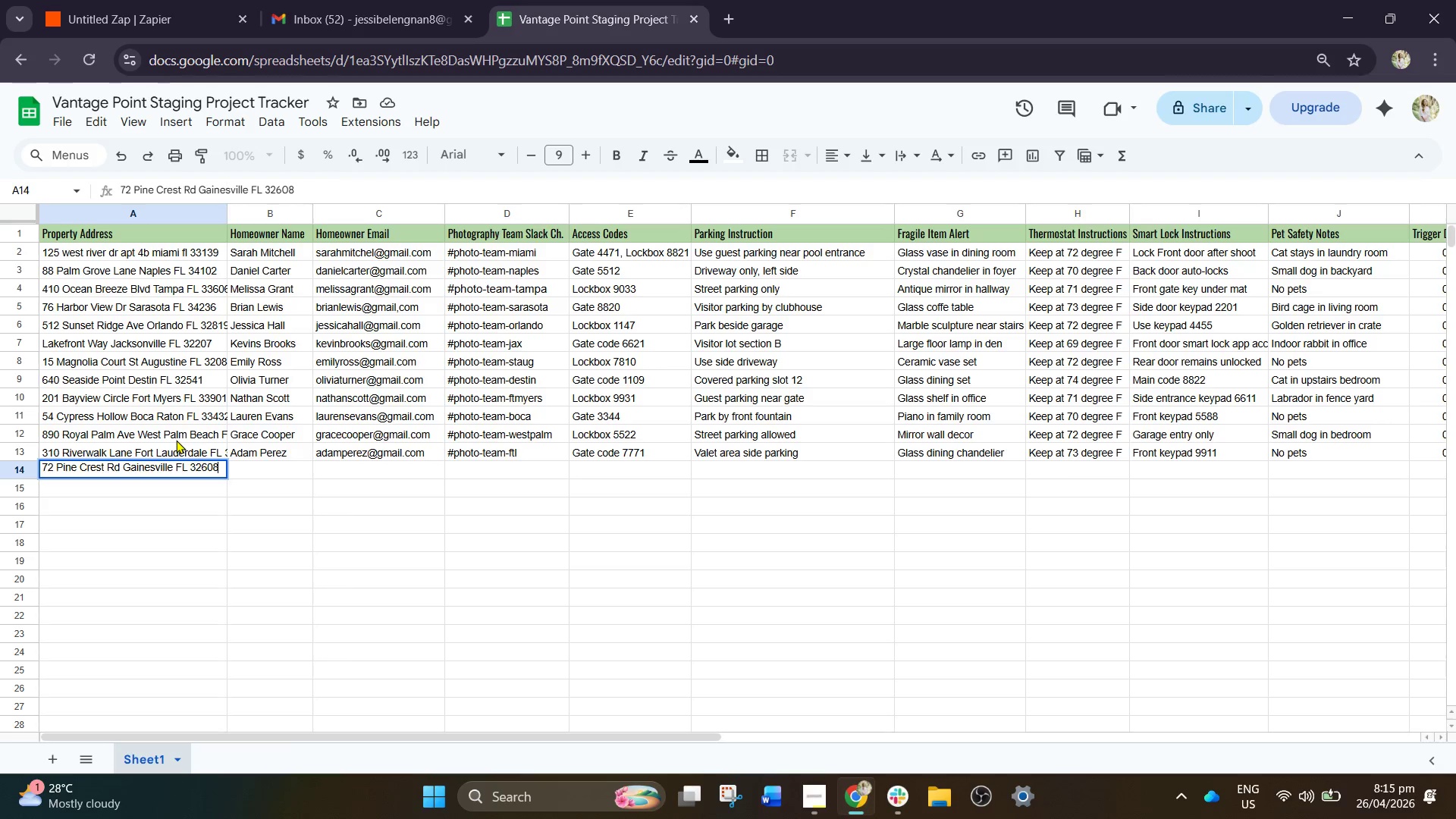 
key(ArrowRight)
 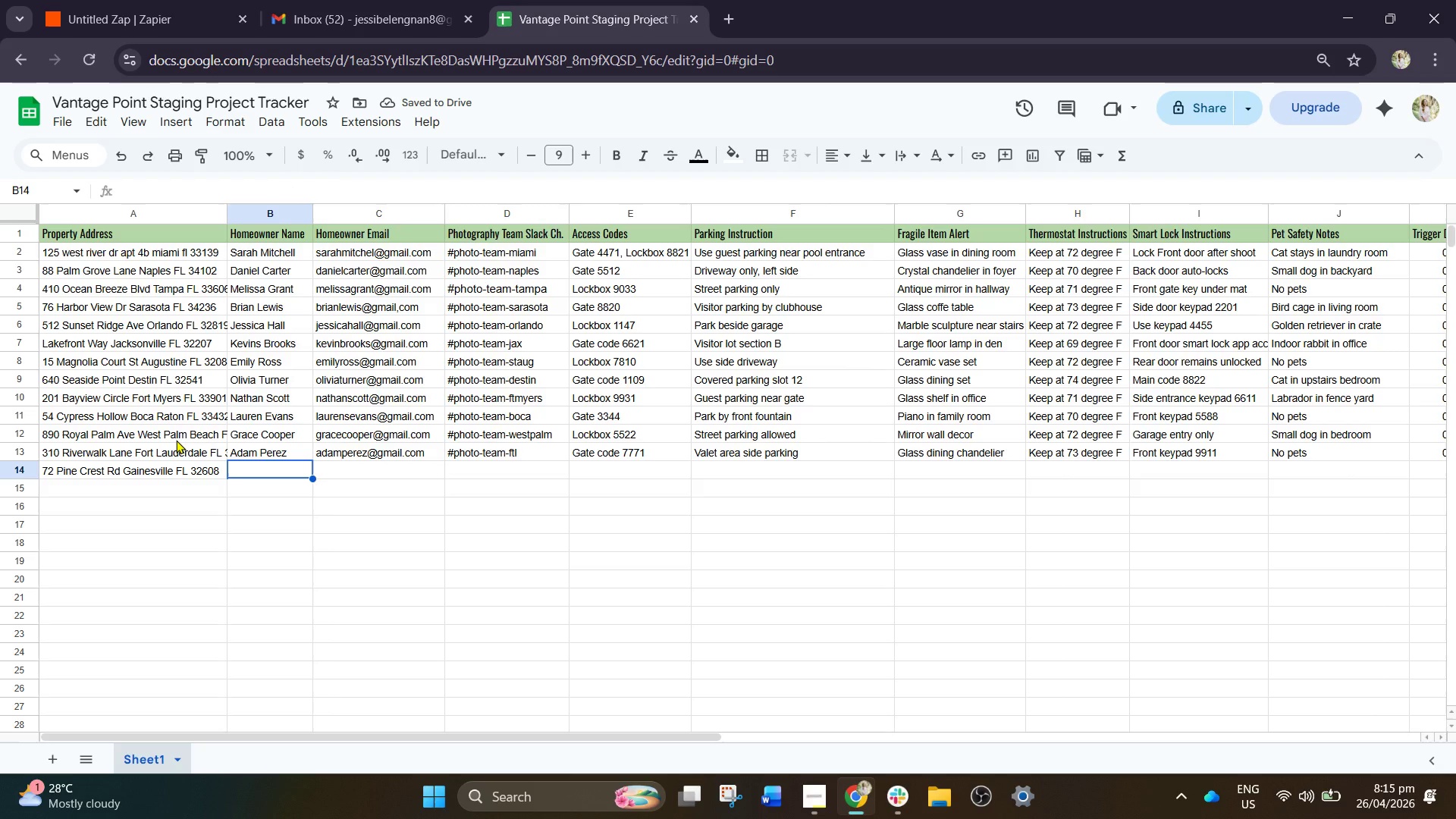 
wait(6.25)
 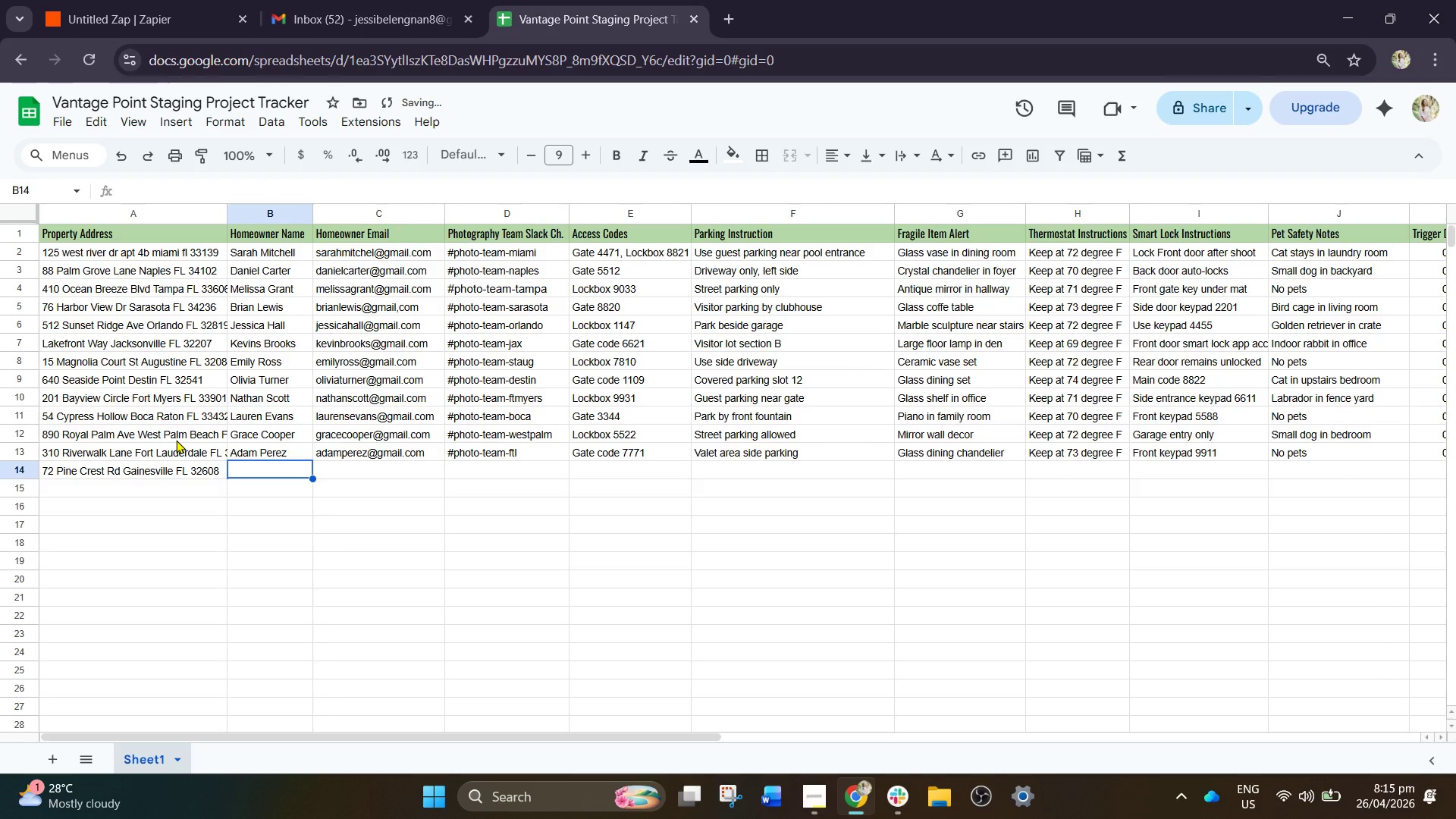 
type(Hannah Reed)
 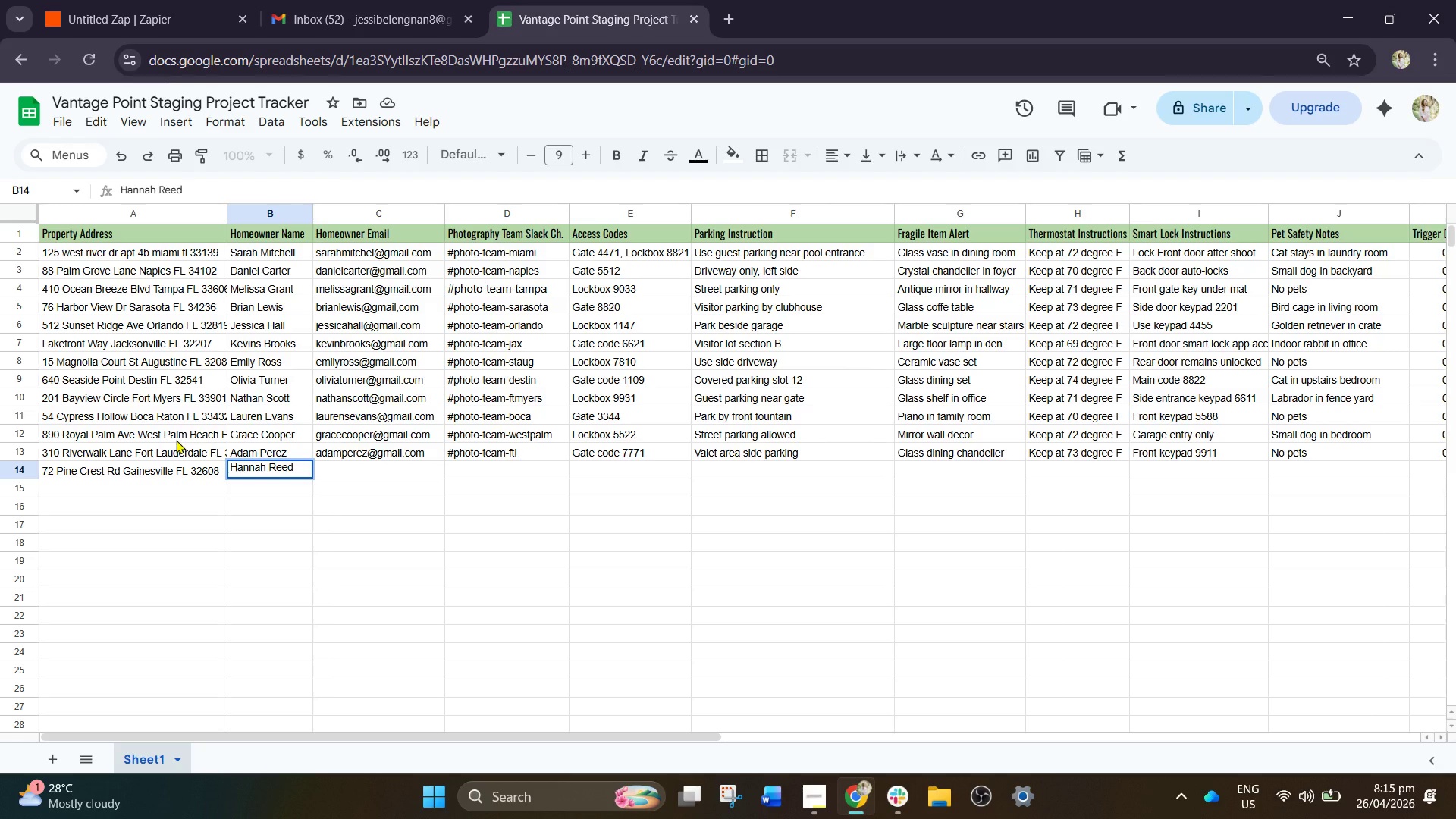 
key(ArrowRight)
 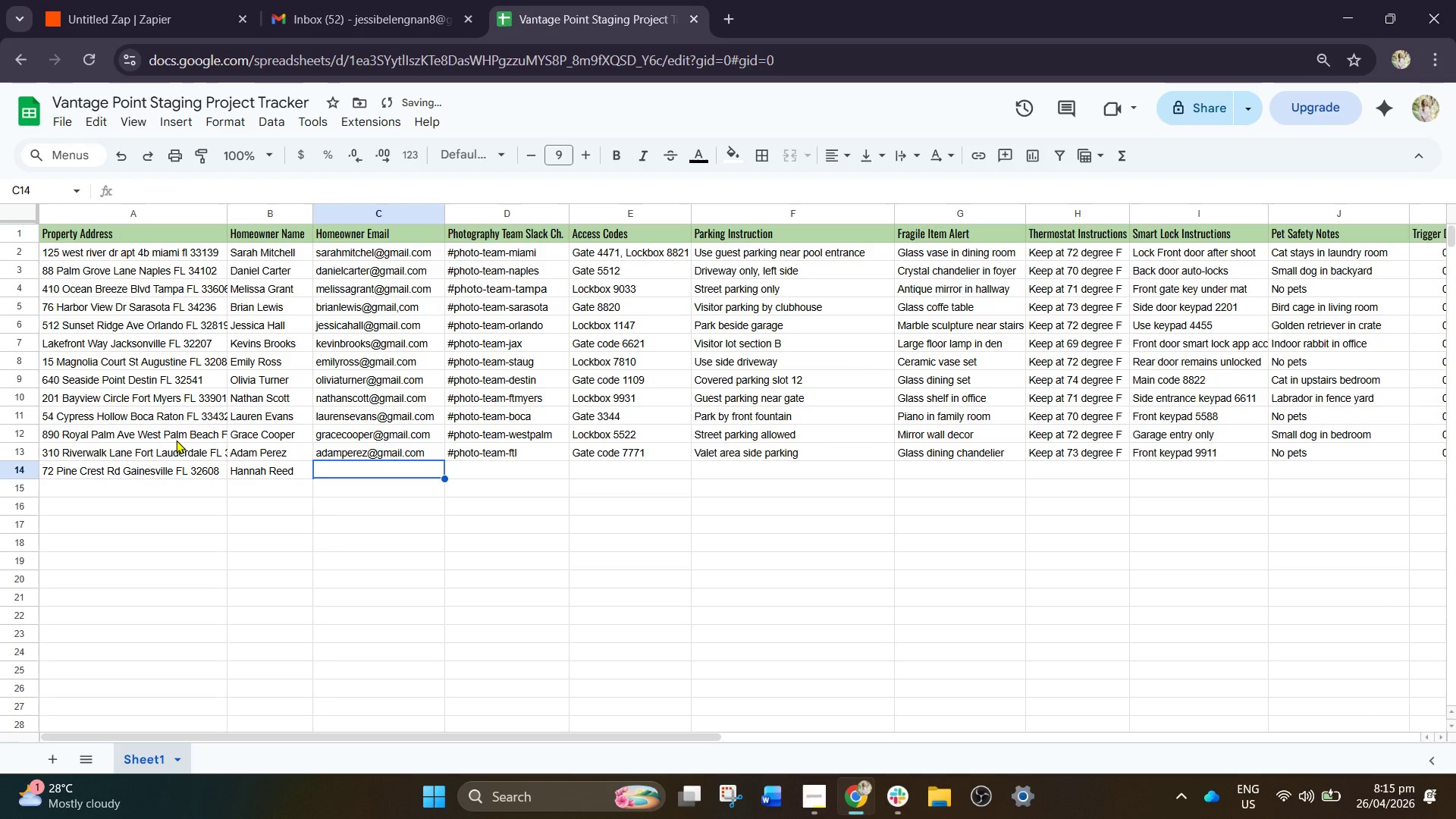 
type(hannah)
 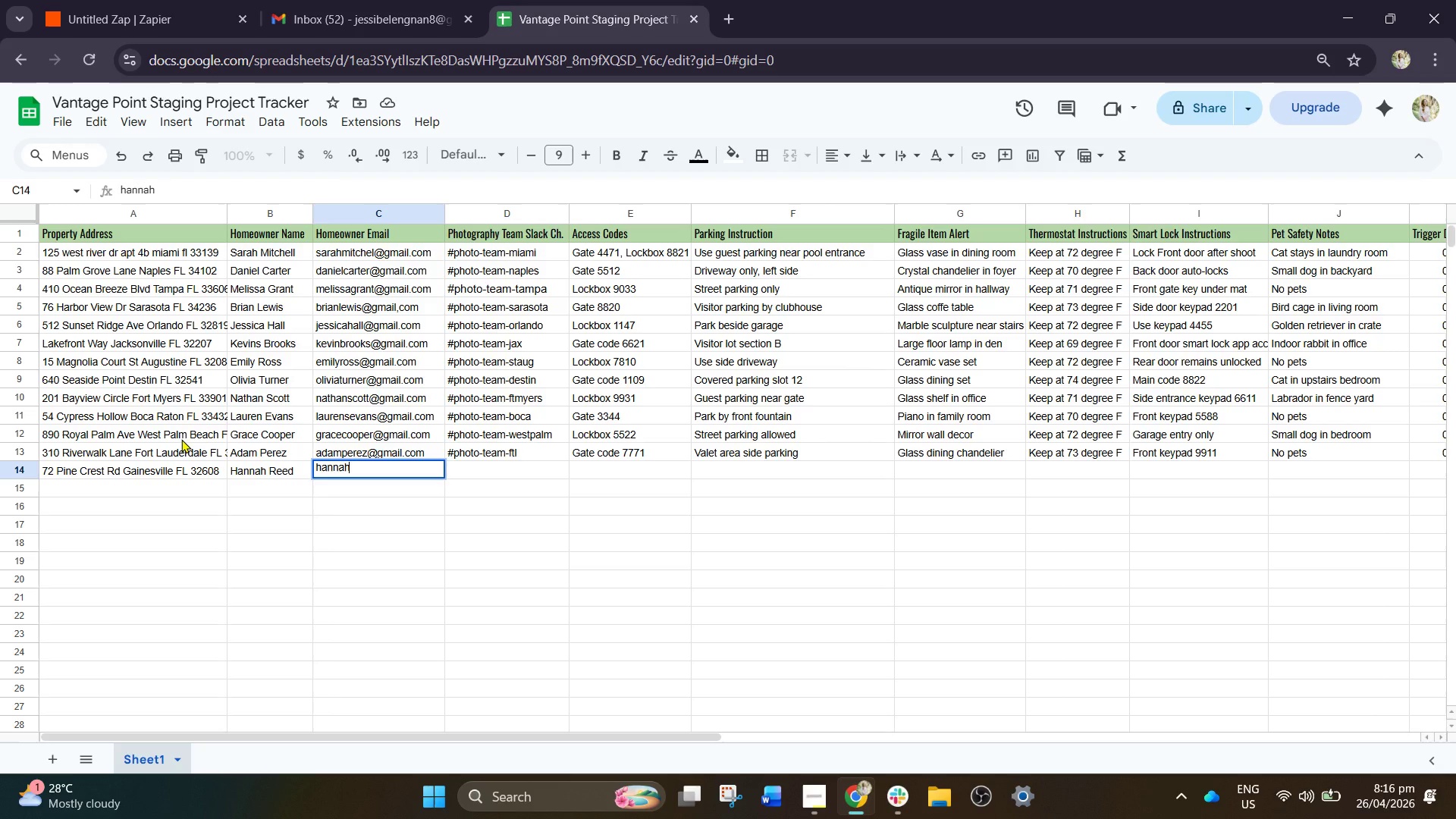 
type(reed2)
key(Backspace)
type(@gmai)
key(Backspace)
key(Backspace)
key(Backspace)
key(Backspace)
type(GA)
key(Backspace)
type(MAIL,)
key(Backspace)
type(,)
key(Backspace)
type(.COM)
 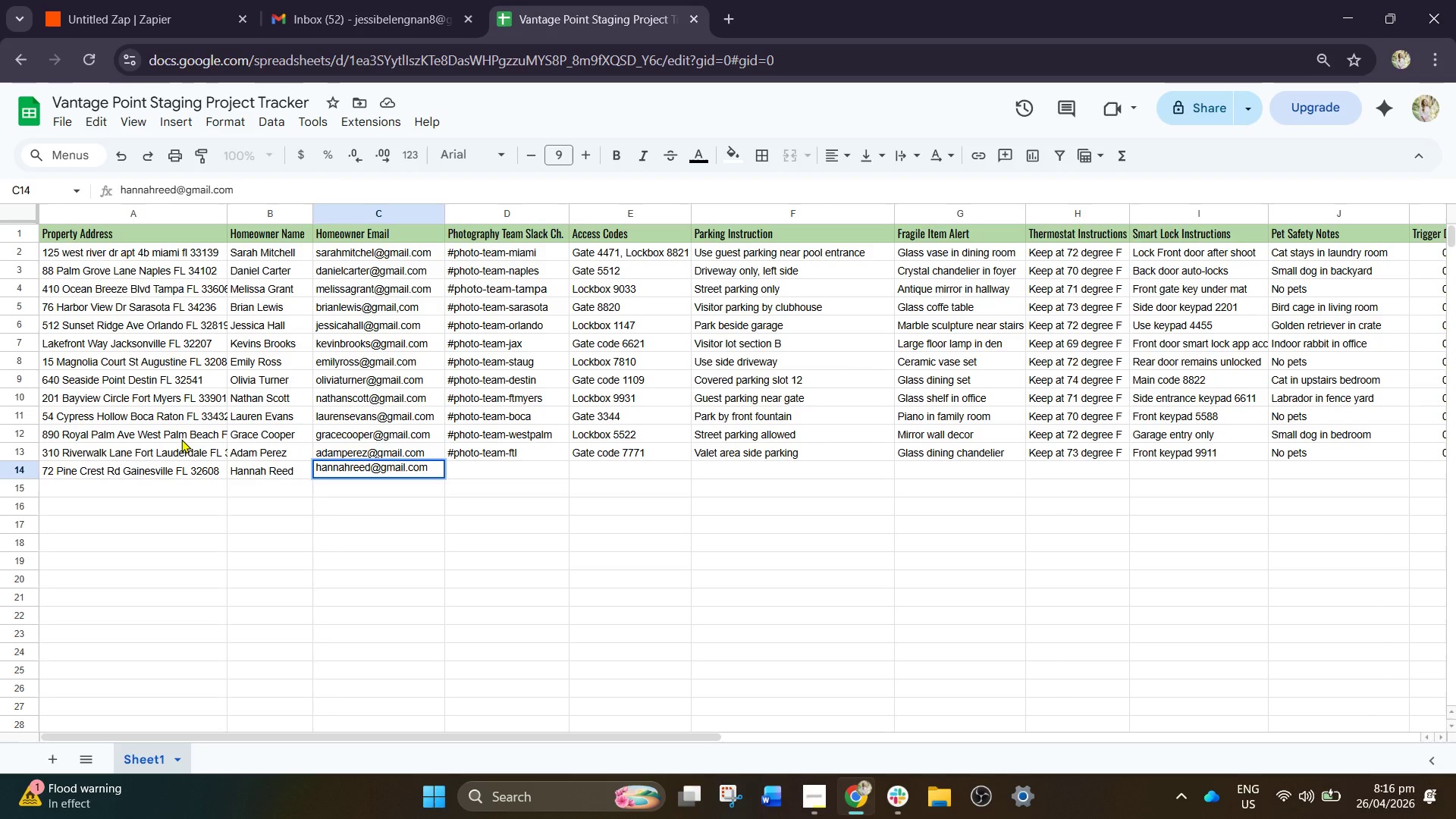 
hold_key(key=CapsLock, duration=0.34)
 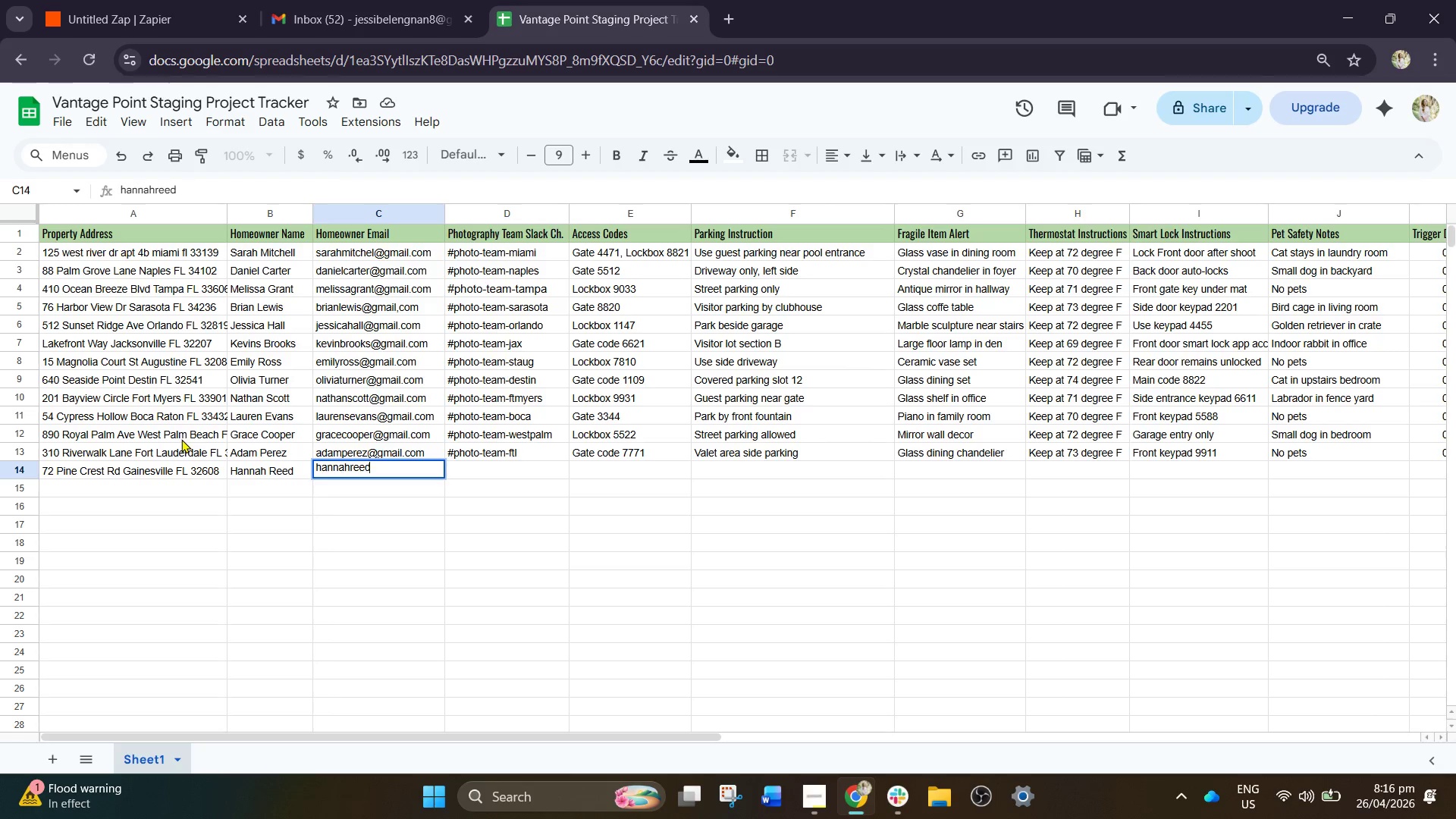 
key(ArrowRight)
 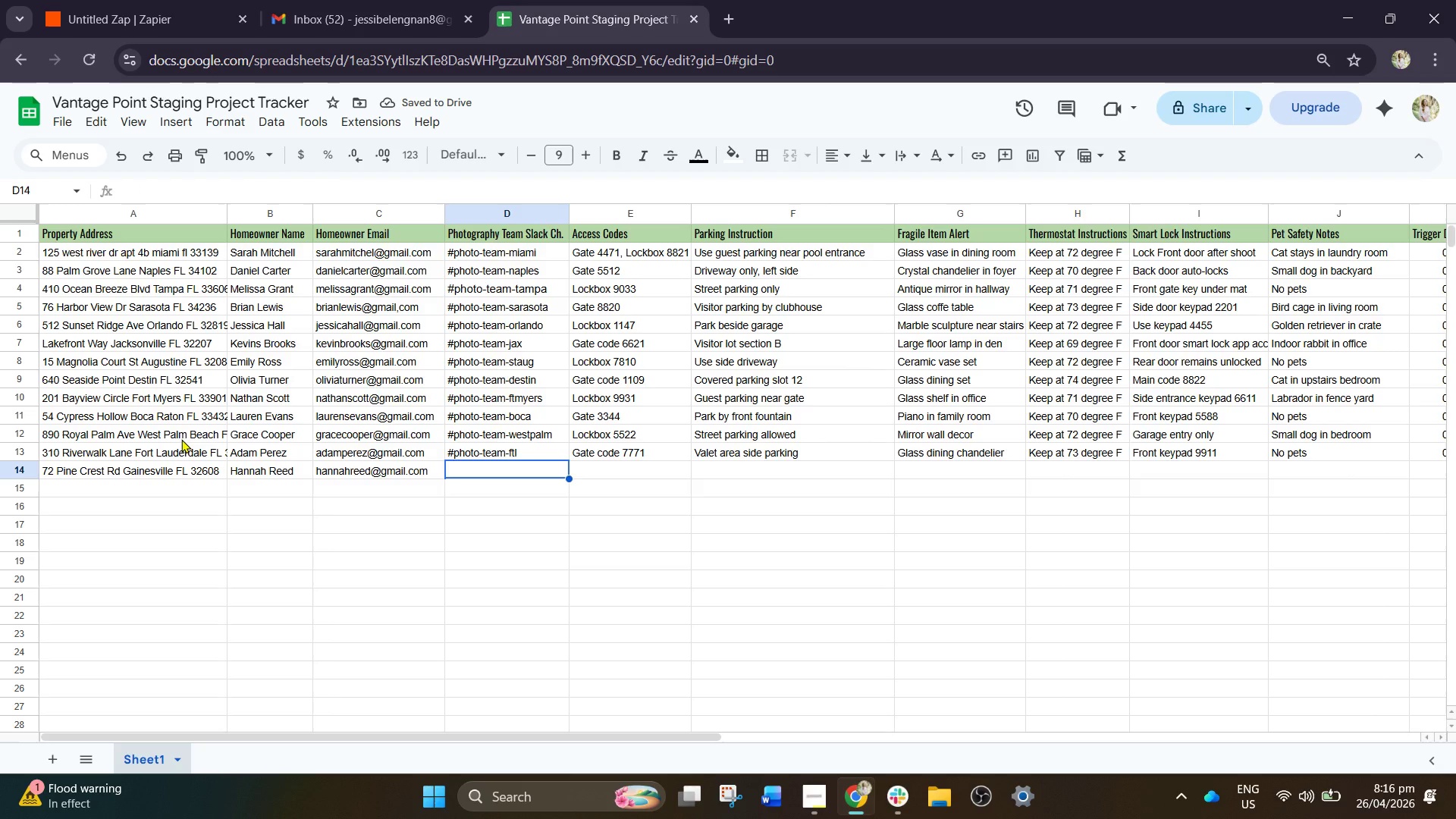 
wait(5.73)
 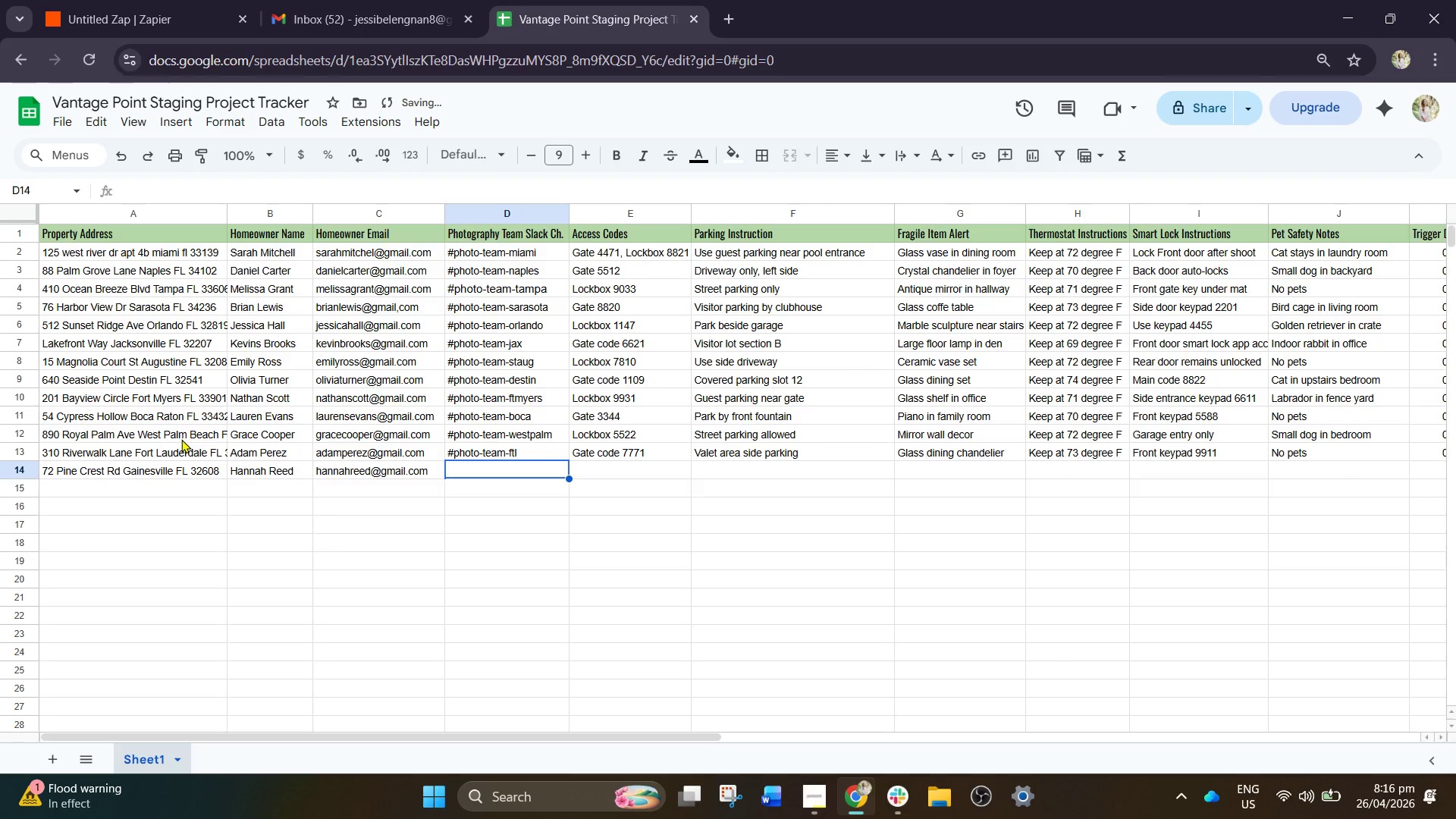 
key(ArrowUp)
 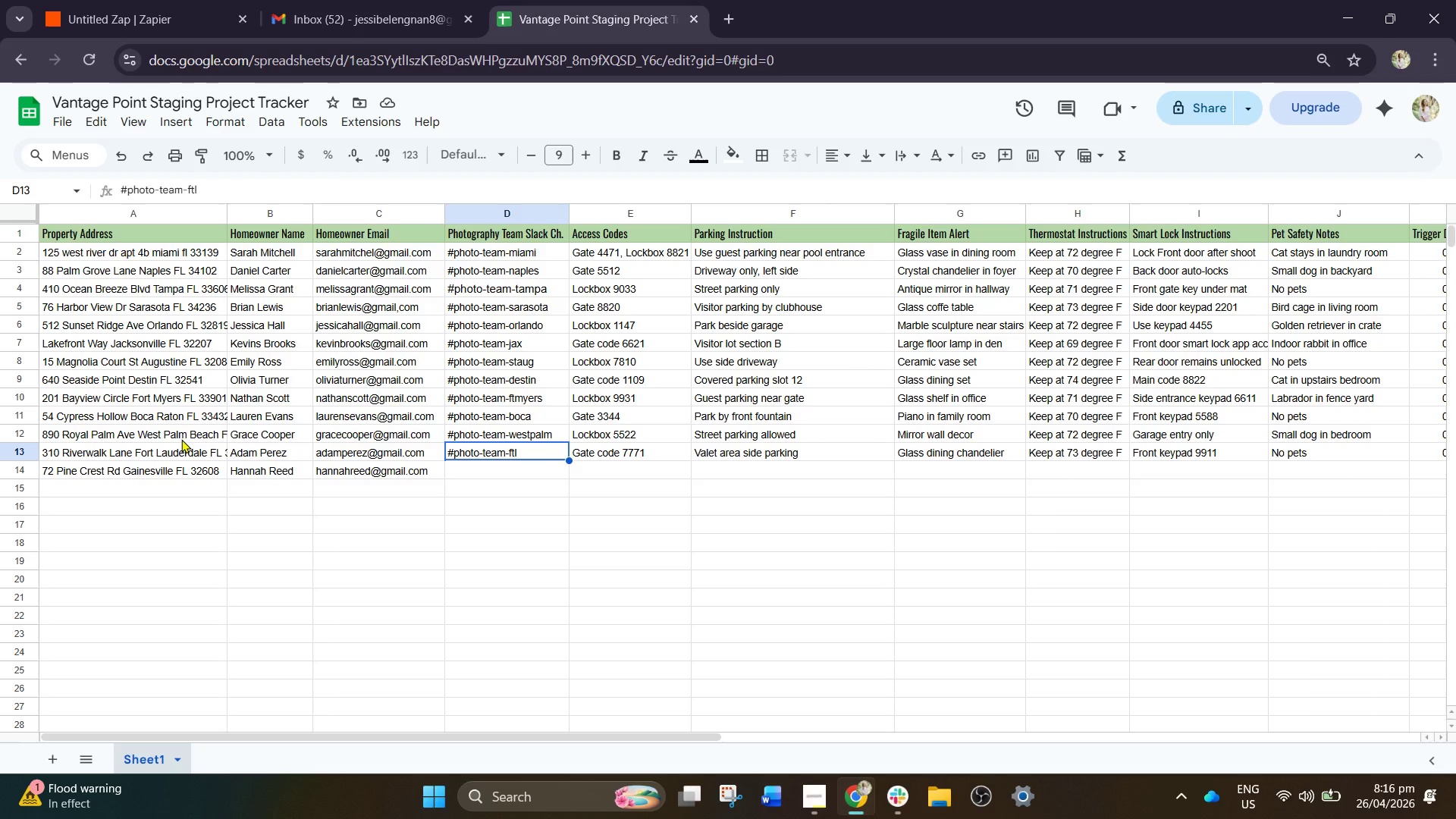 
key(Control+C)
 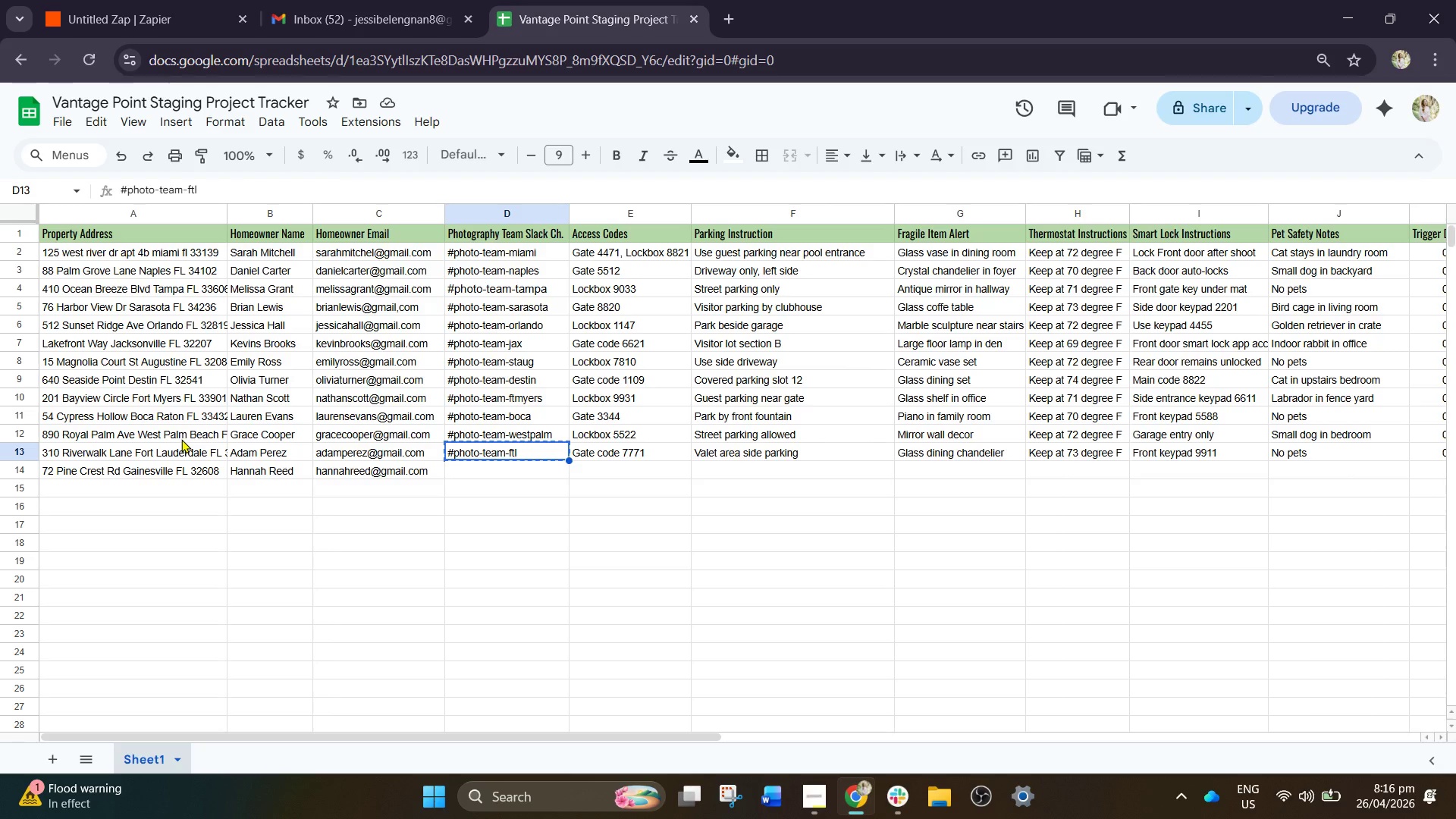 
key(ArrowDown)
 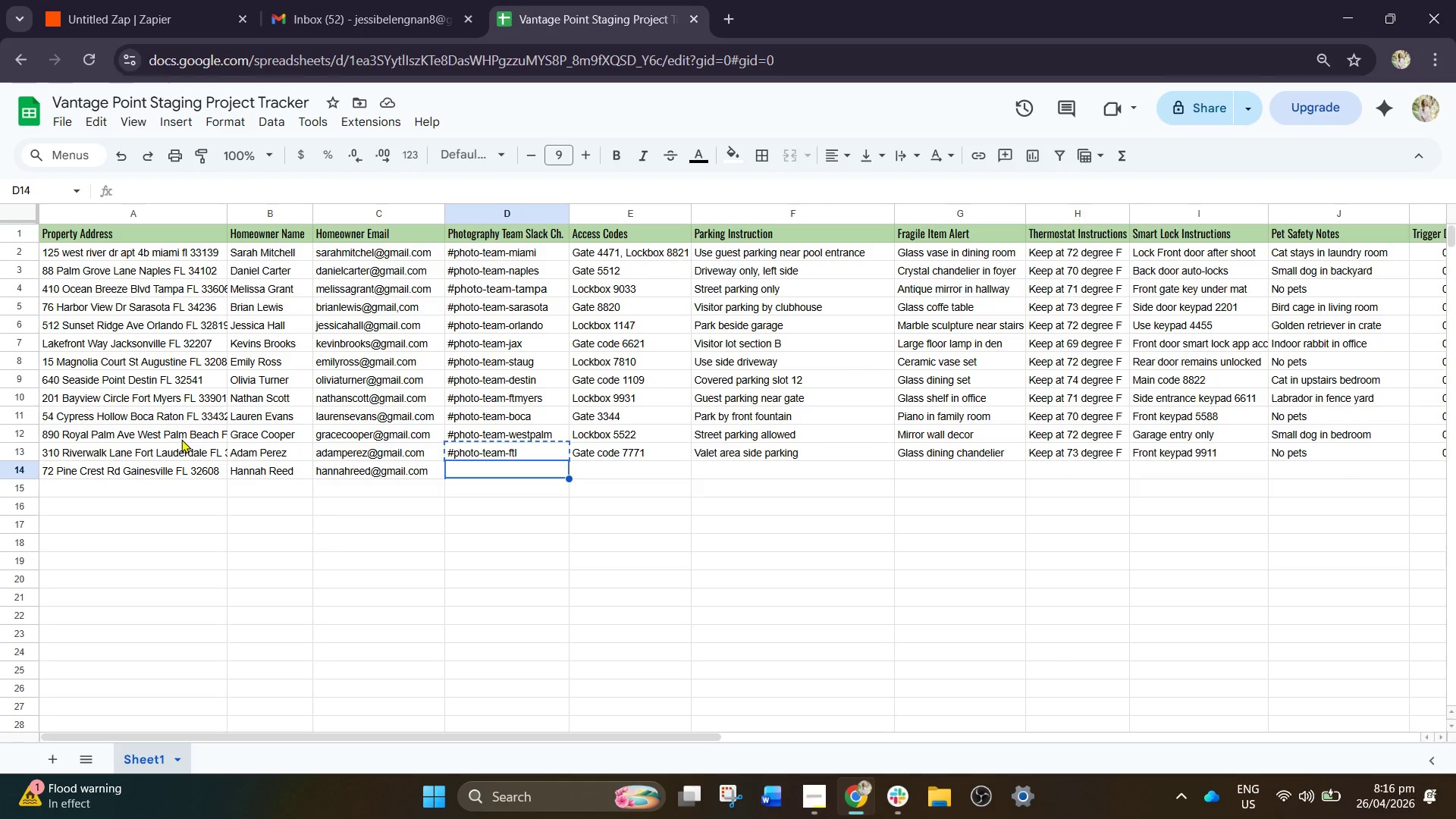 
key(Control+V)
 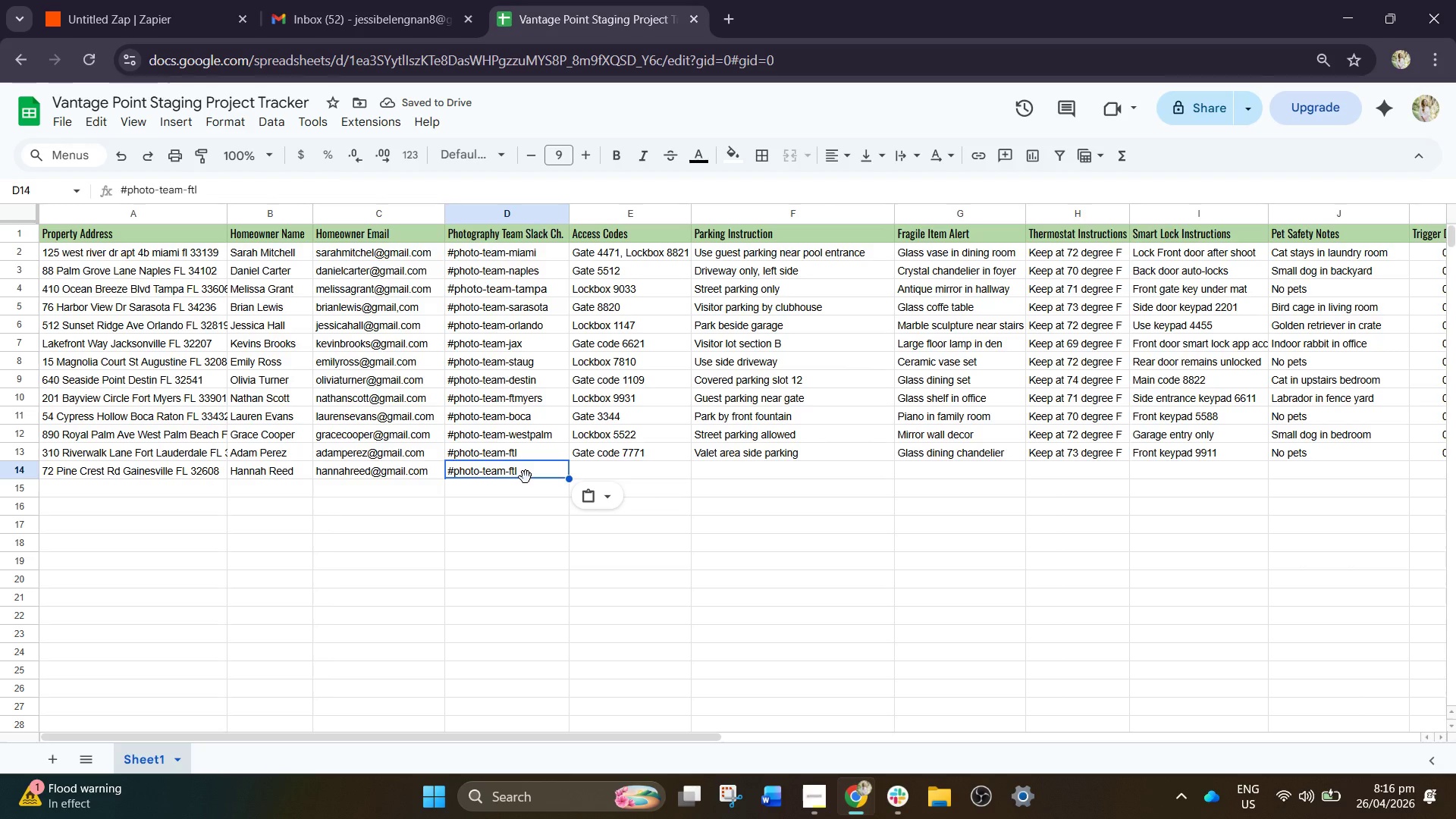 
double_click([529, 472])
 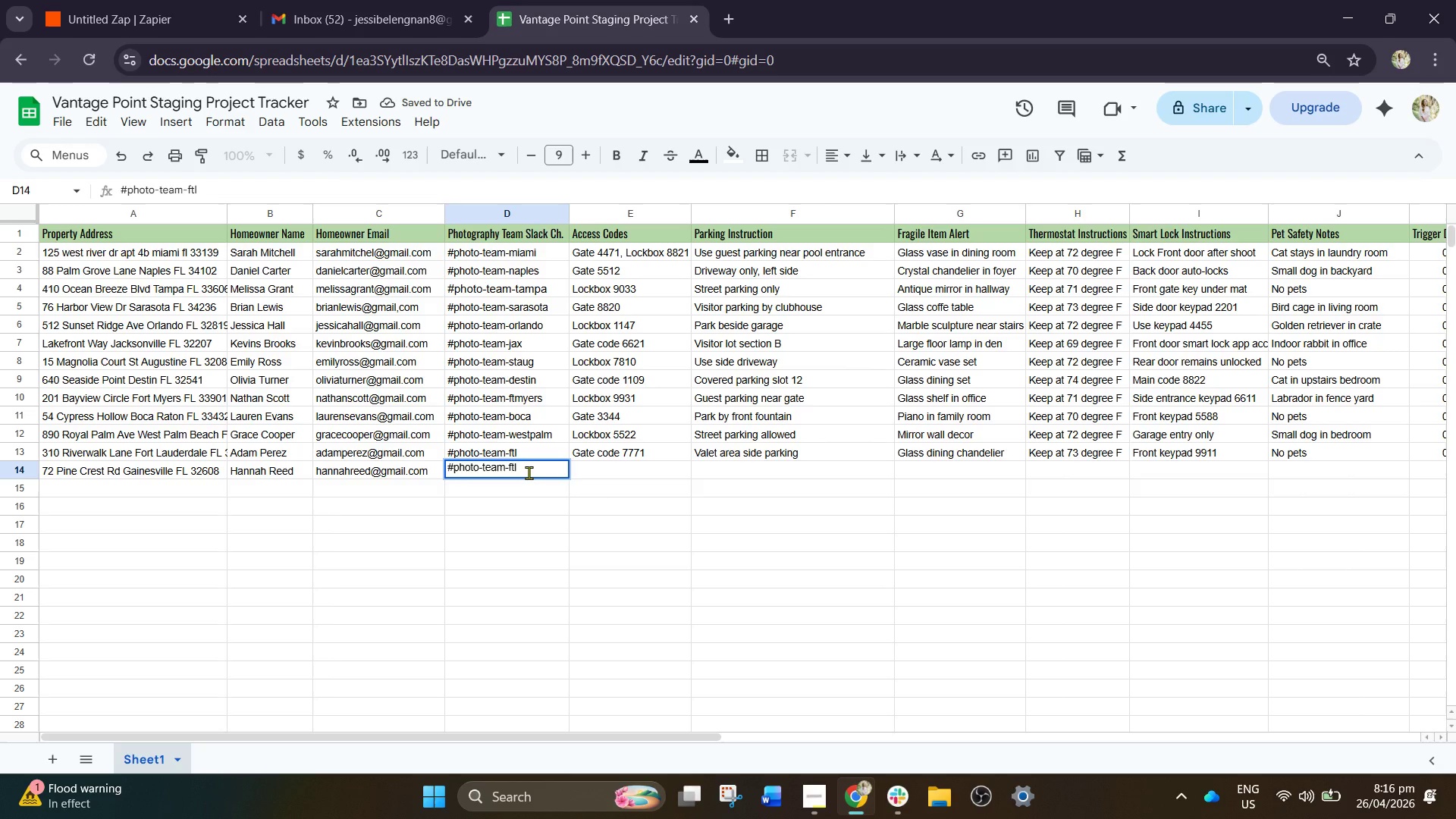 
key(Backspace)
key(Backspace)
key(Backspace)
type(gain)
 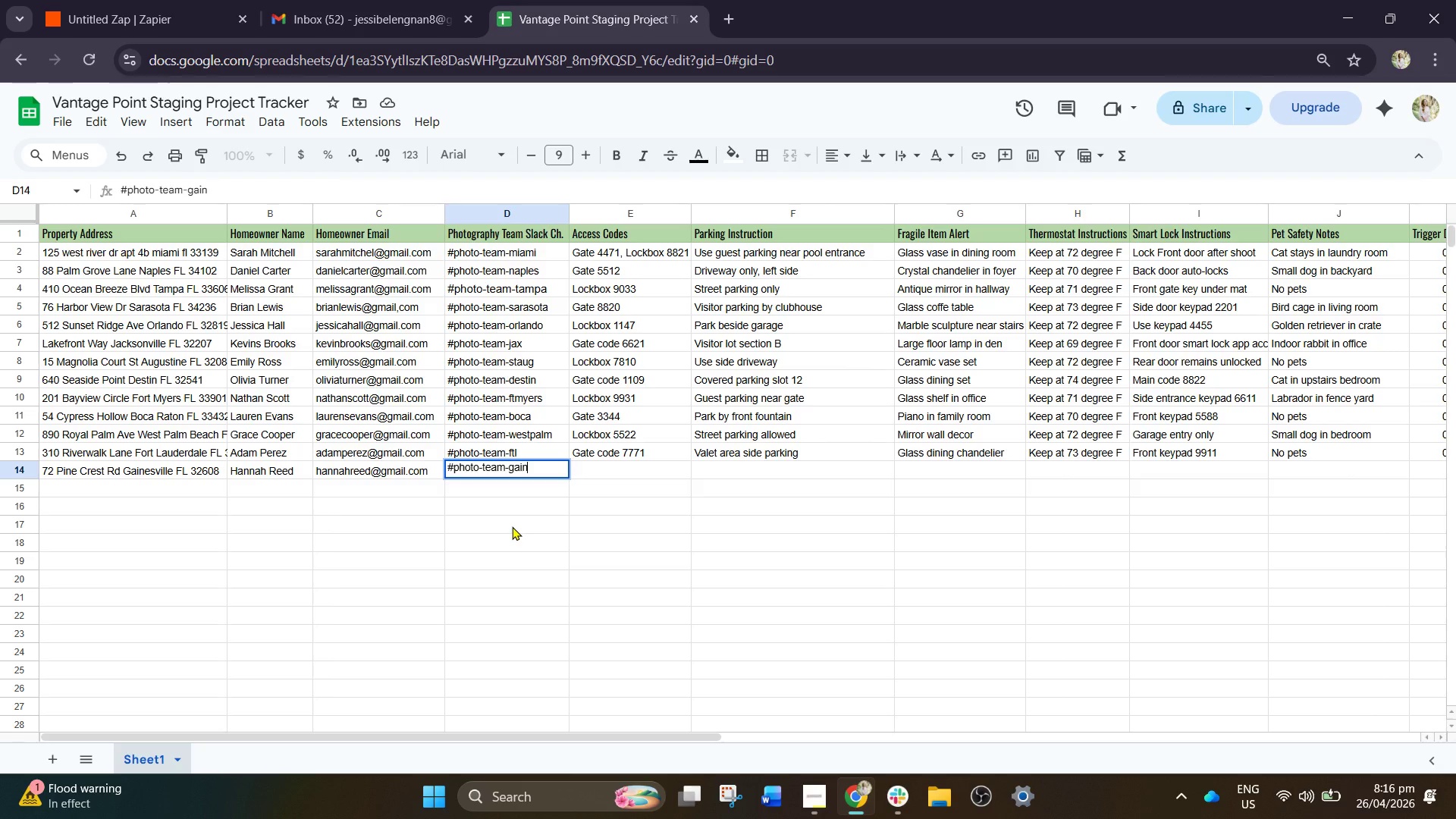 
wait(8.39)
 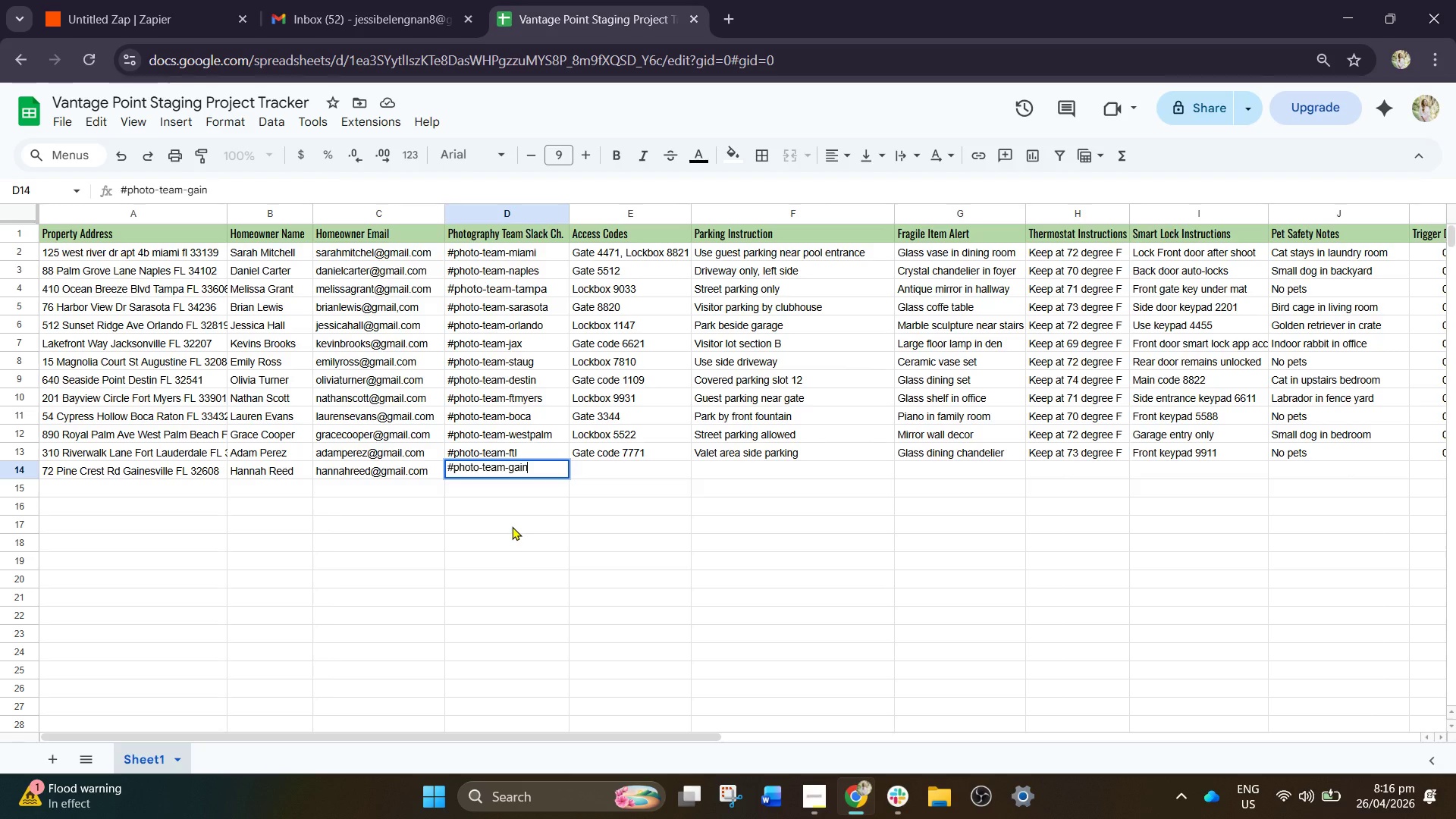 
type(esville)
 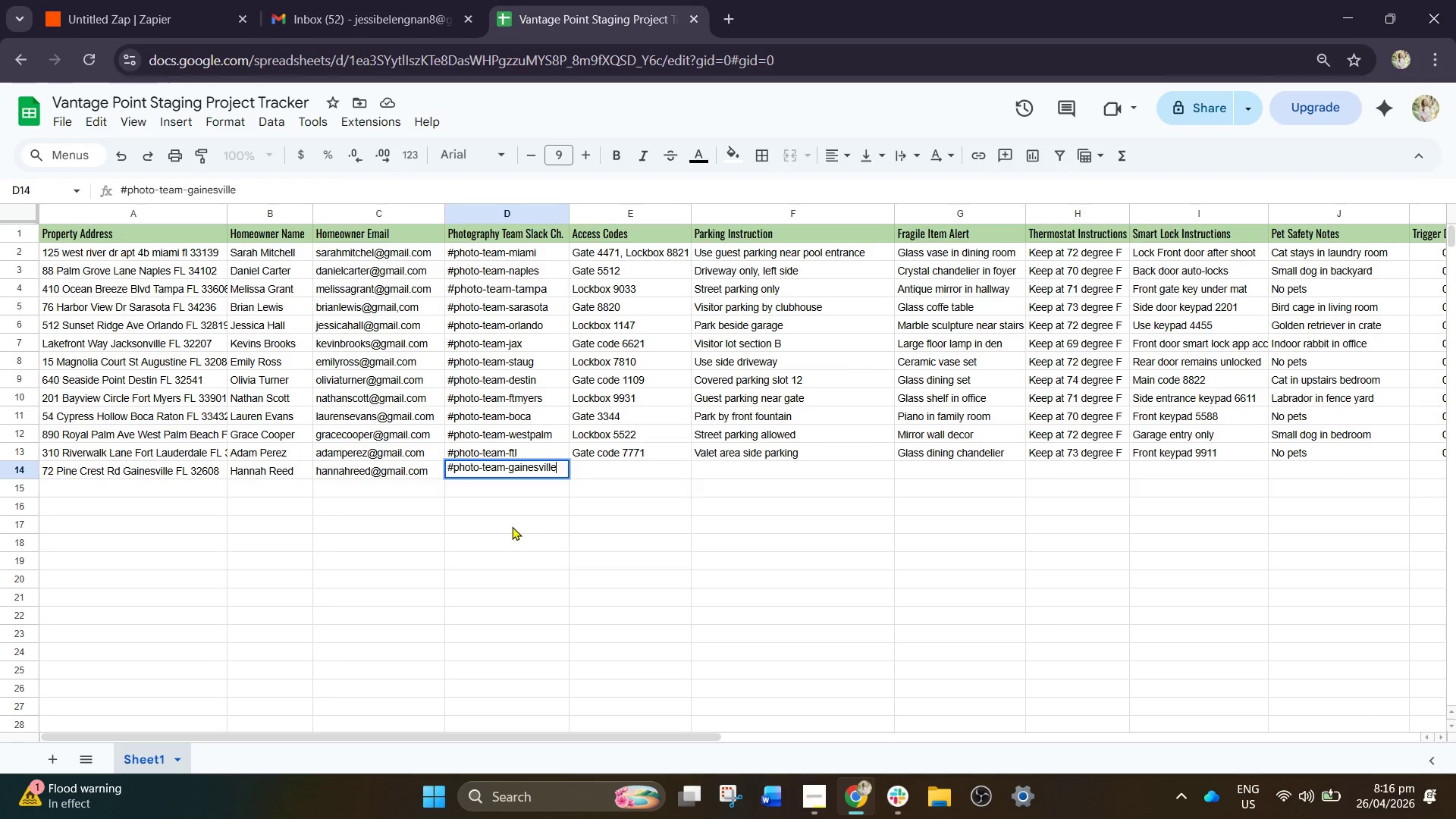 
key(ArrowRight)
 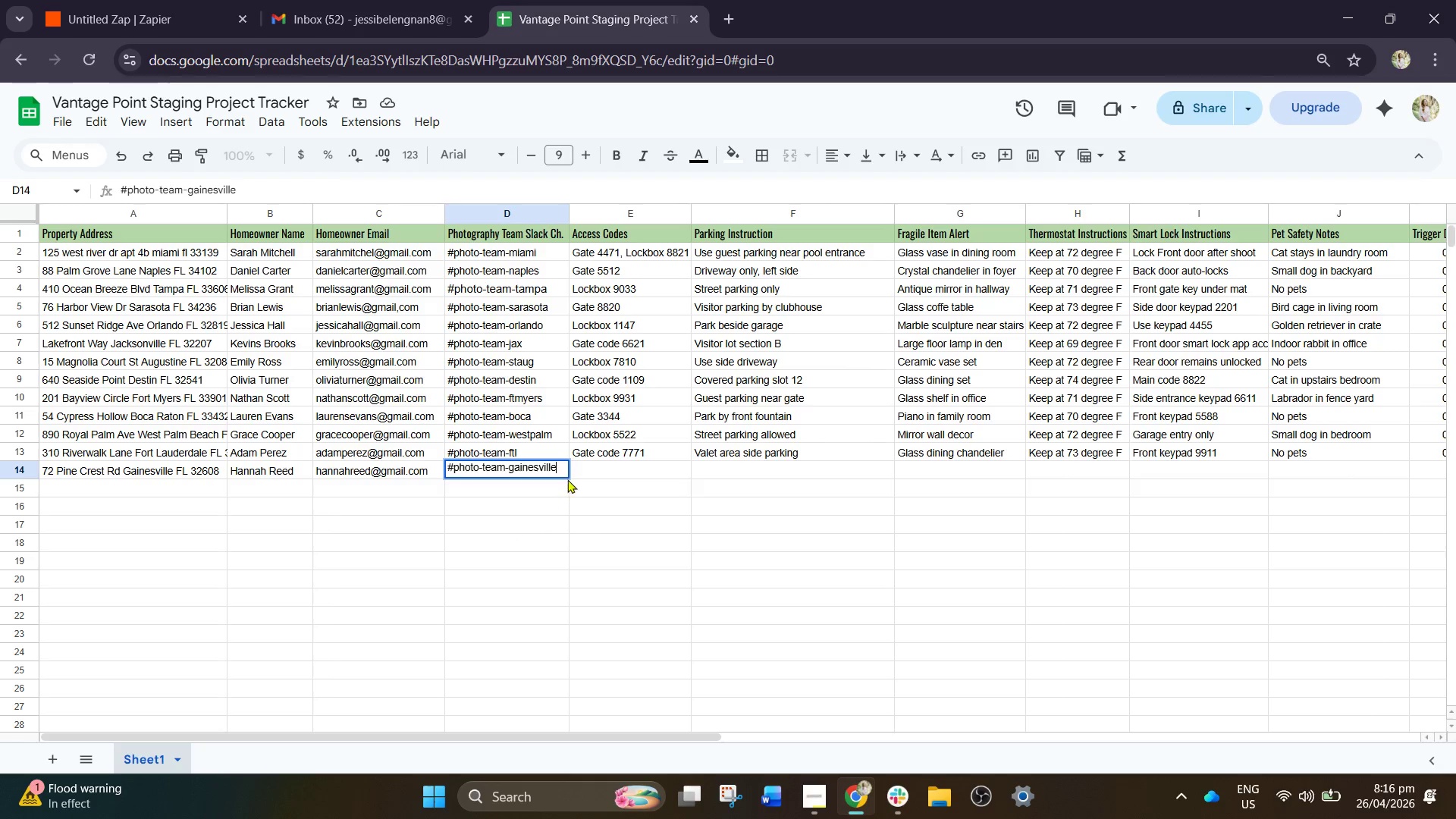 
left_click([579, 465])
 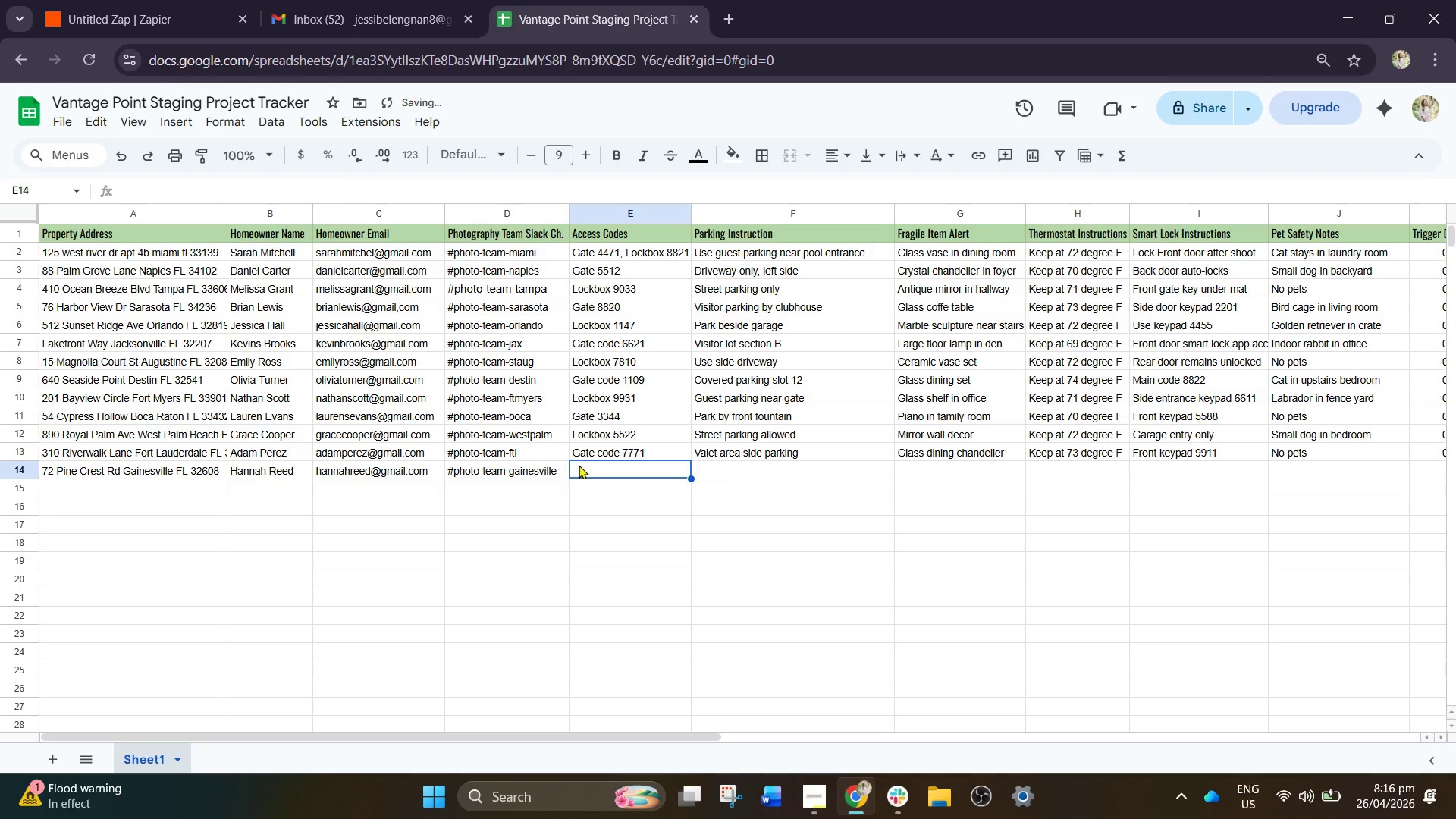 
key(ArrowUp)
 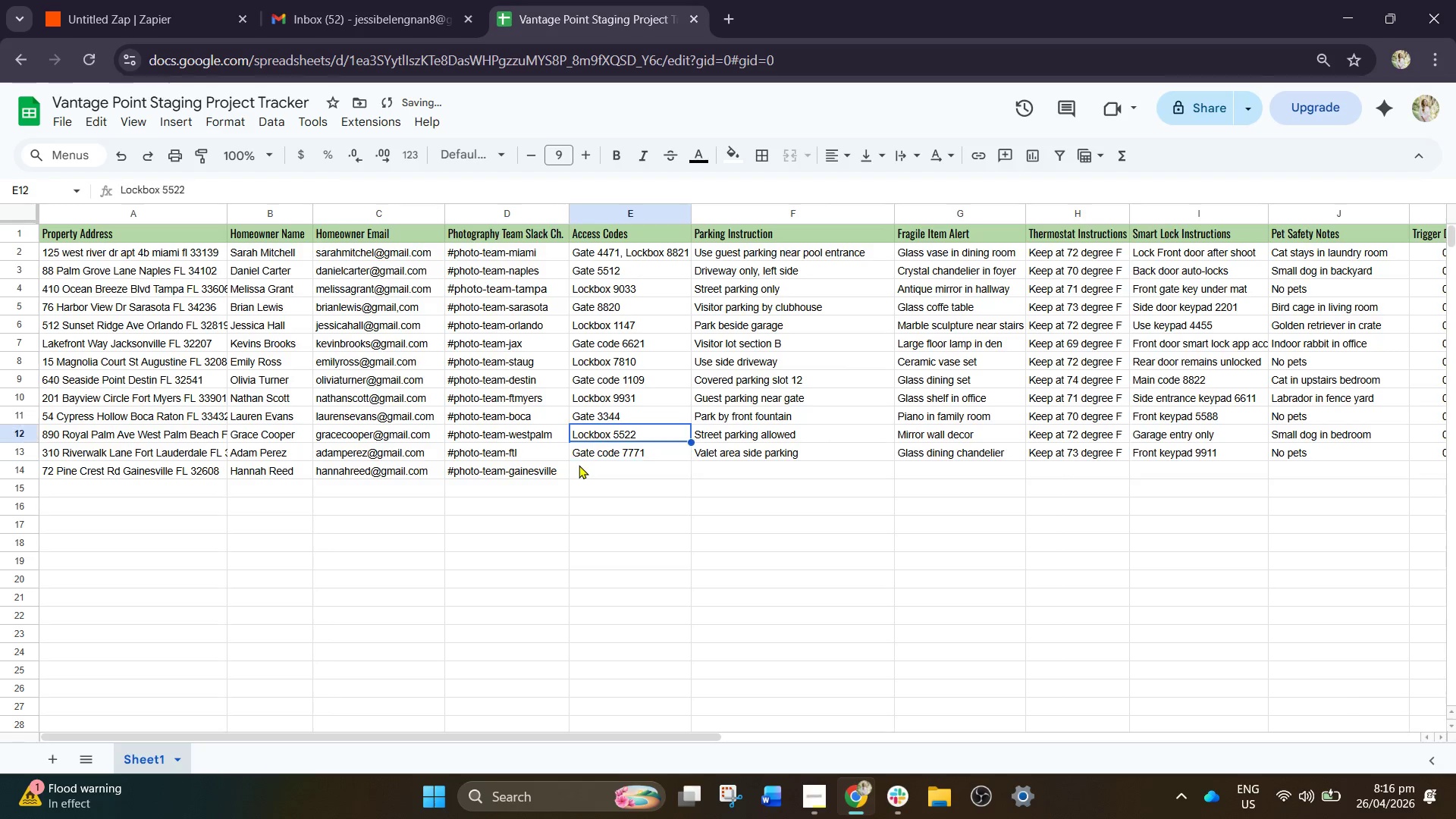 
key(ArrowUp)
 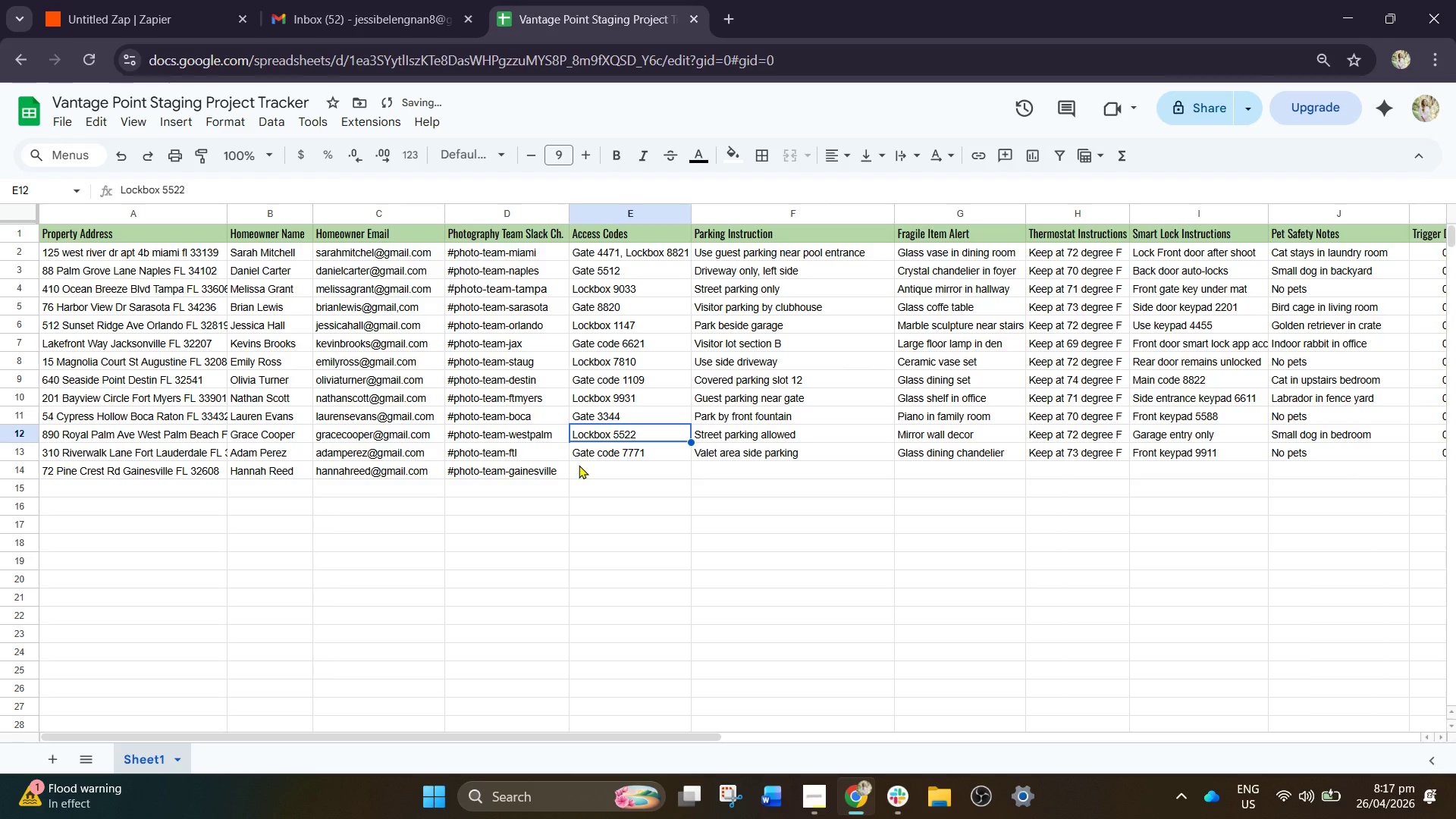 
key(Control+C)
 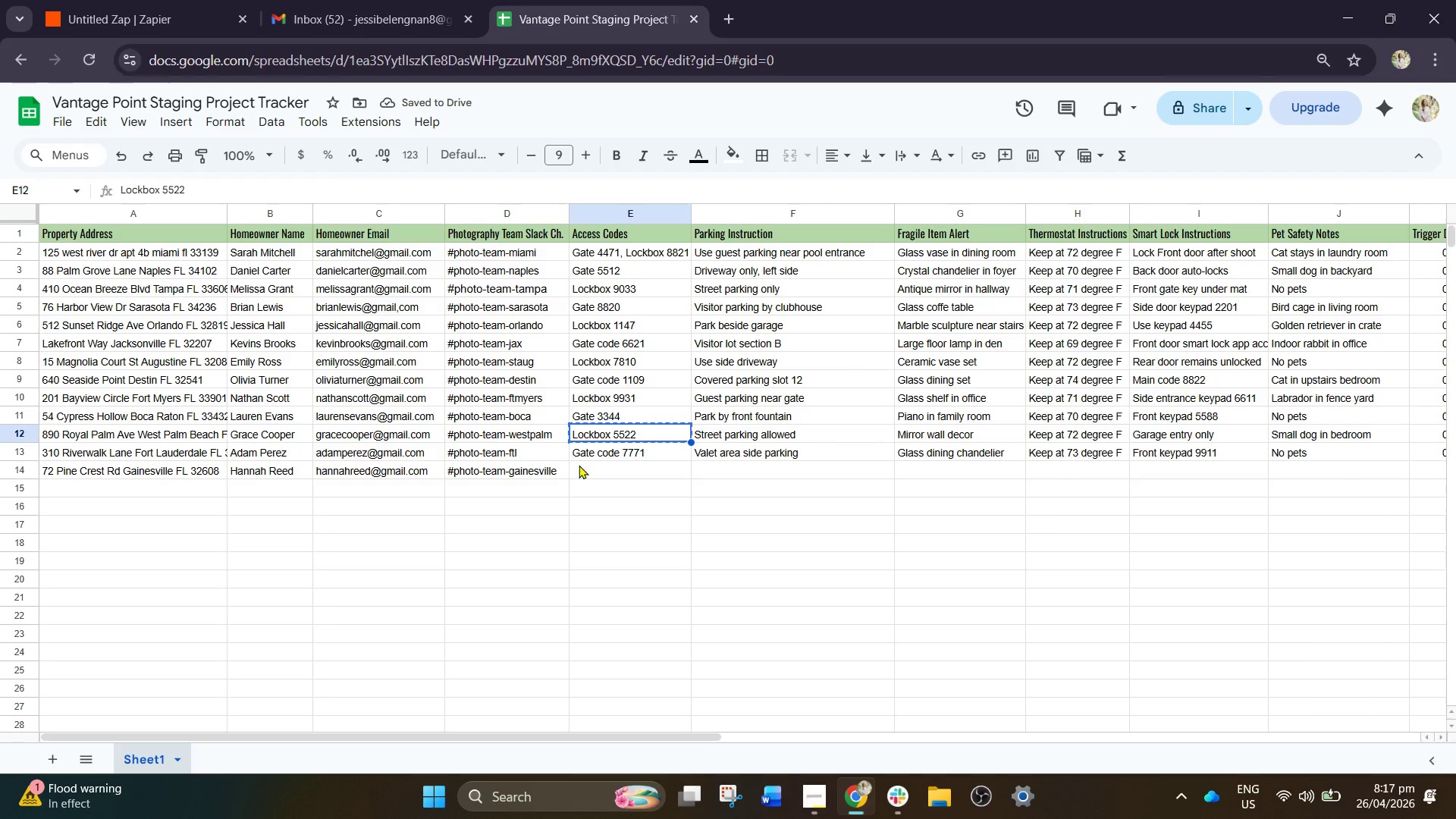 
key(ArrowDown)
 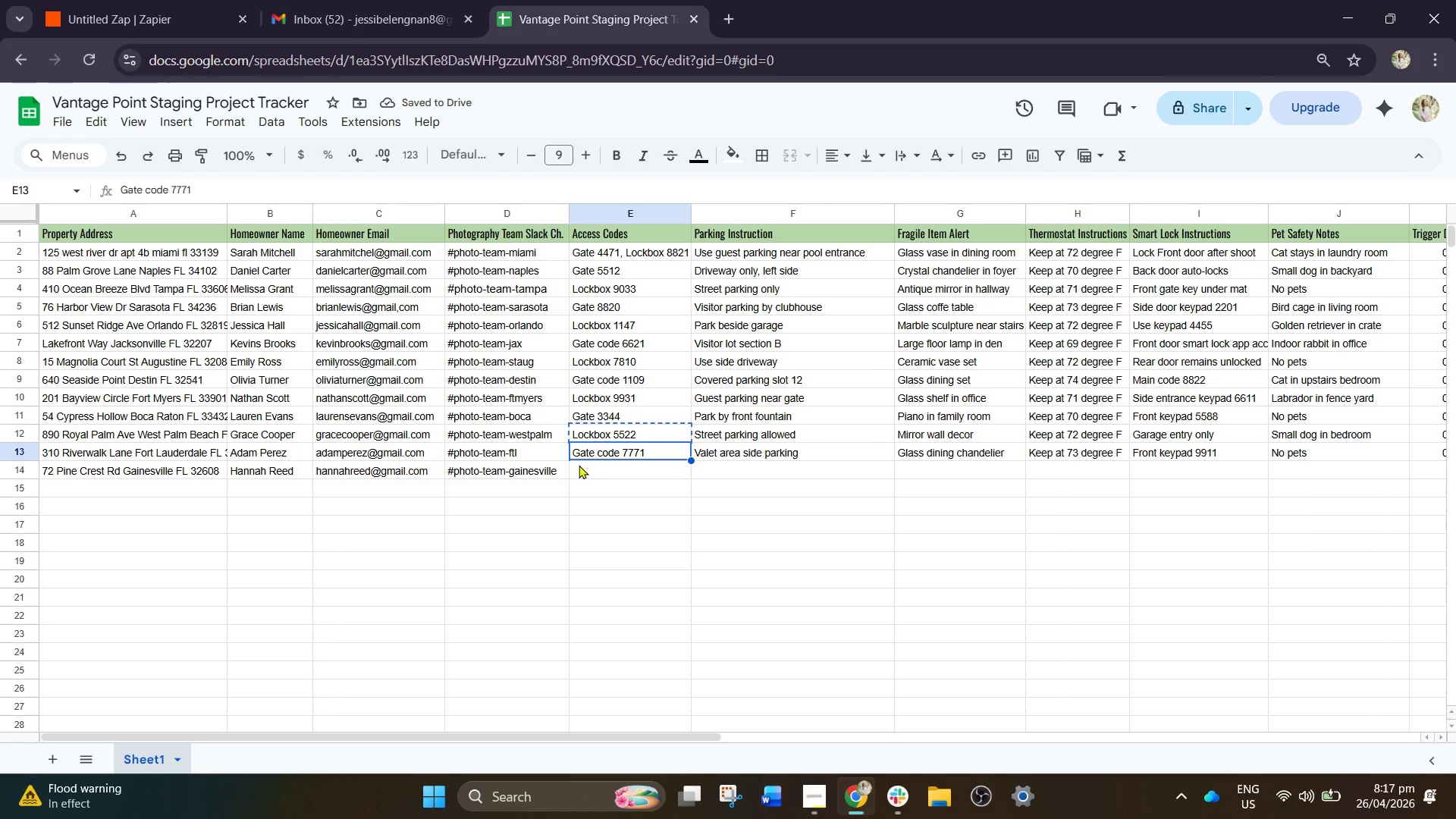 
key(ArrowDown)
 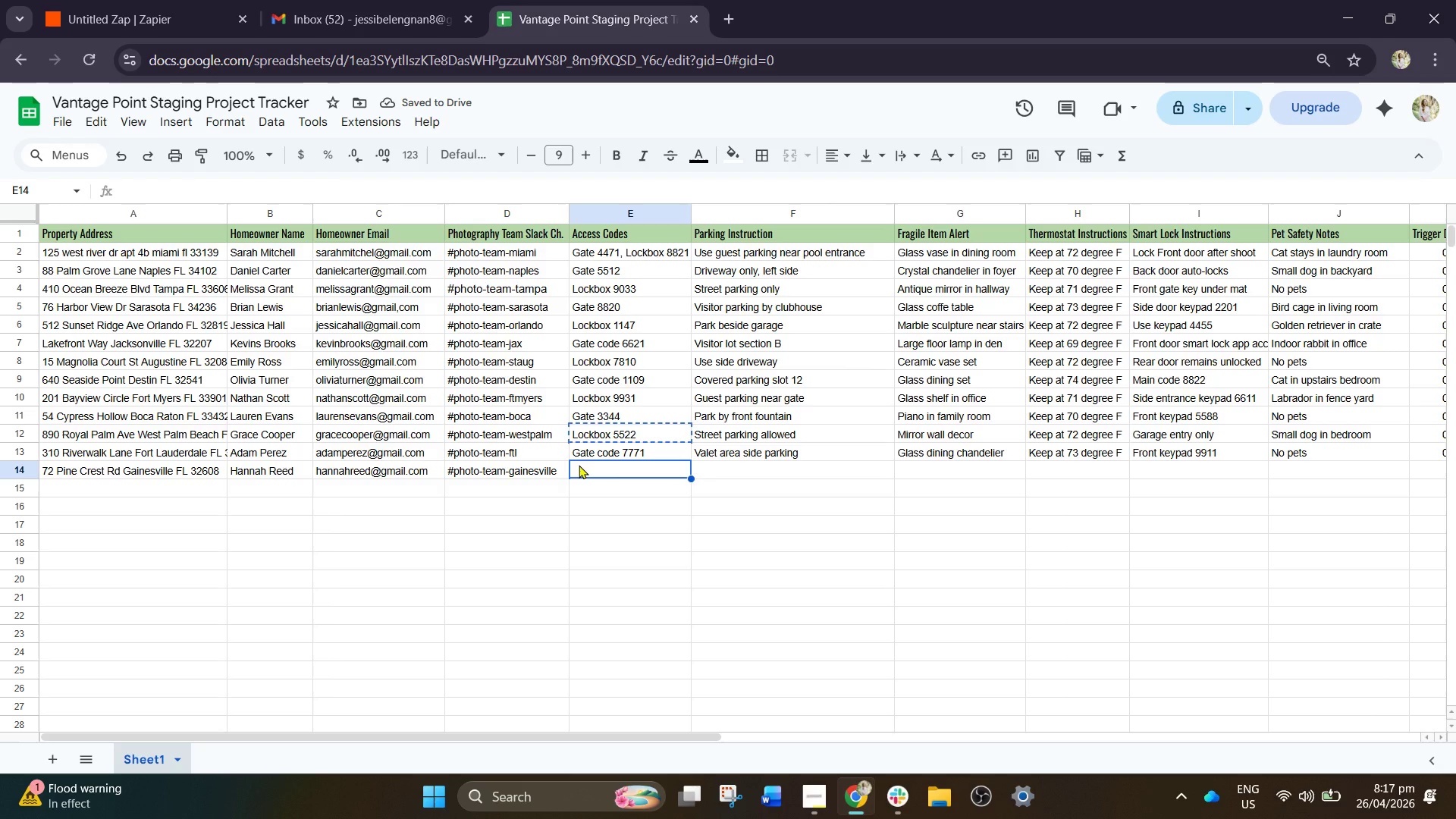 
wait(5.53)
 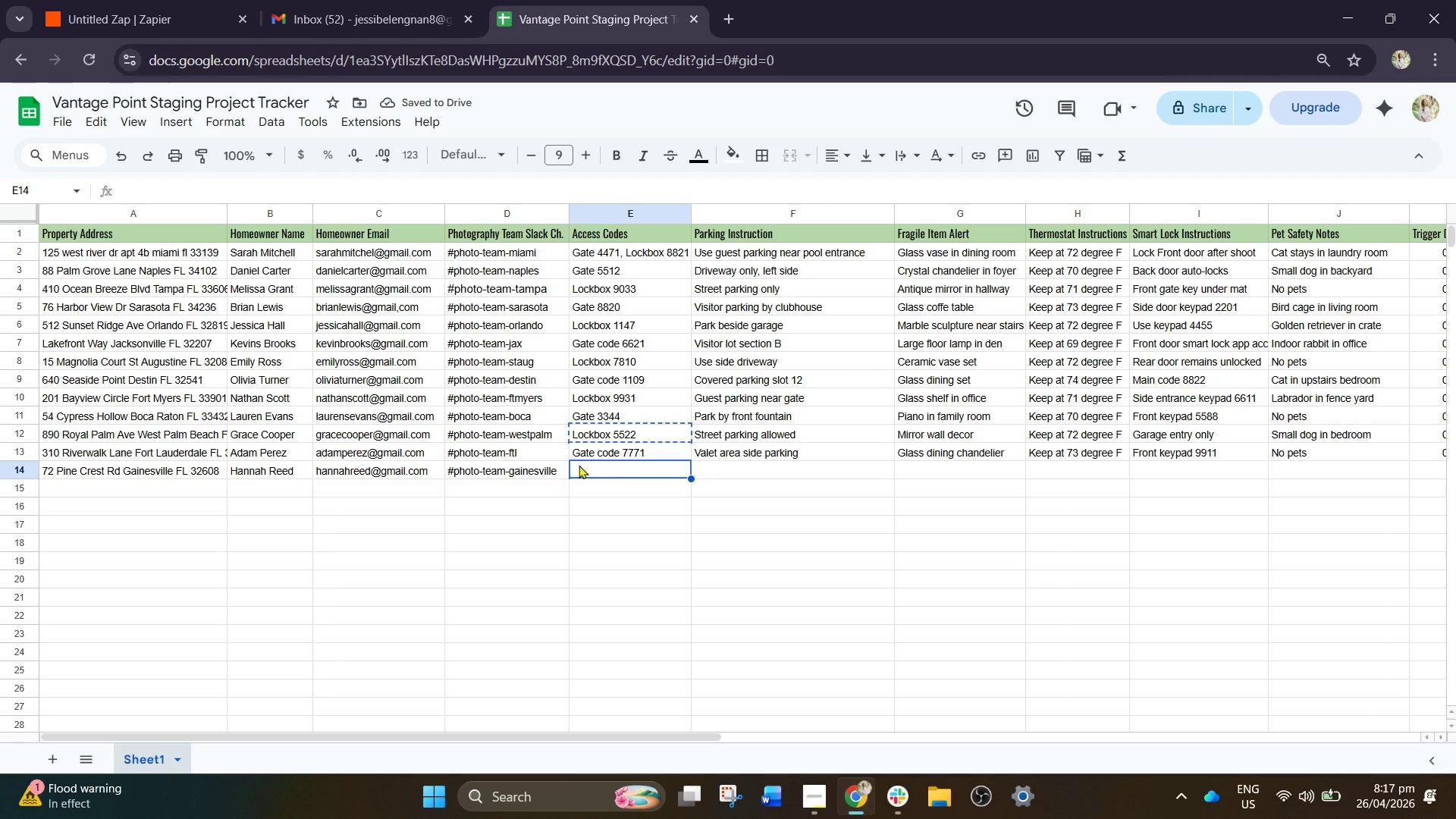 
key(Control+V)
 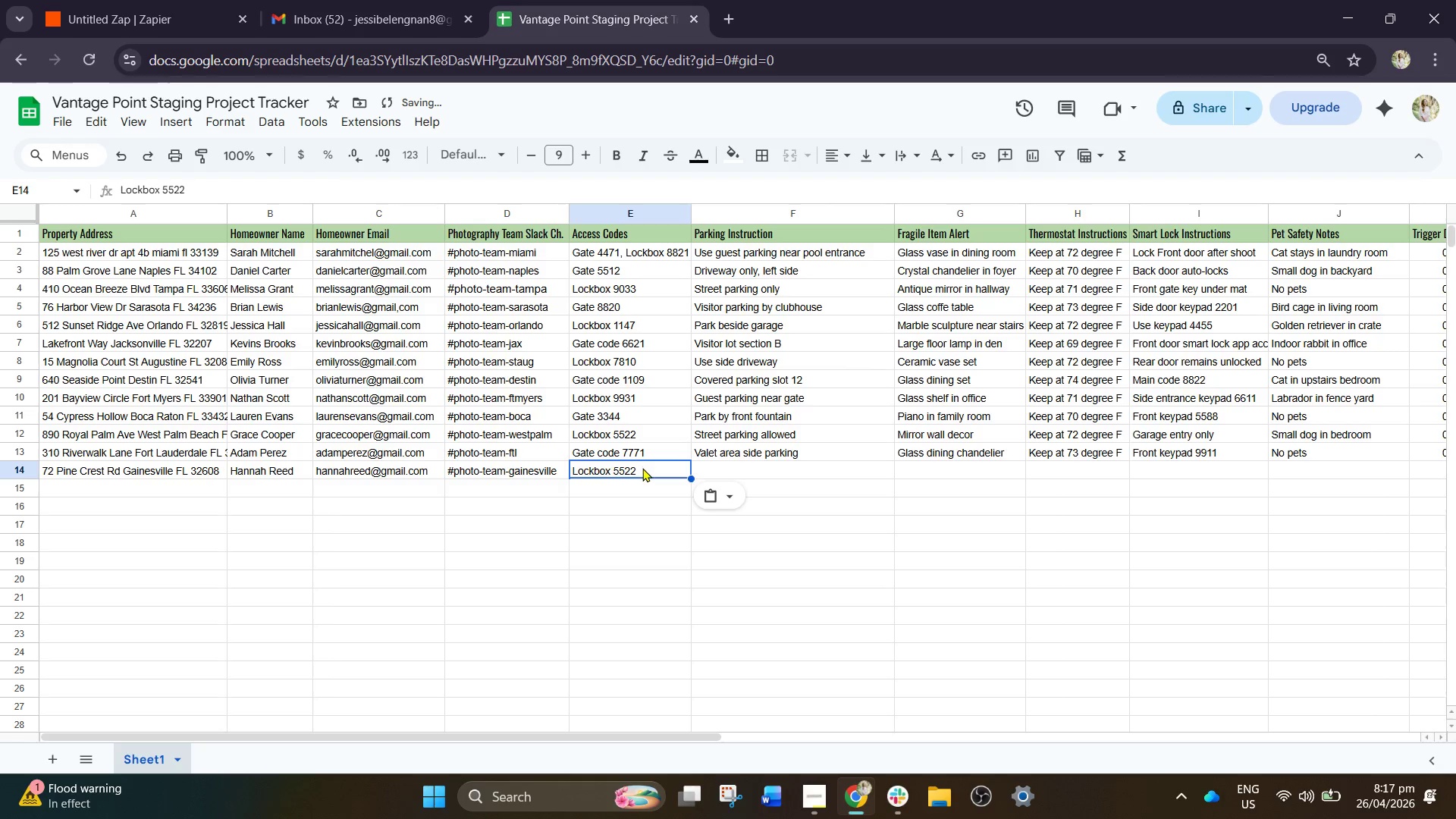 
double_click([643, 469])
 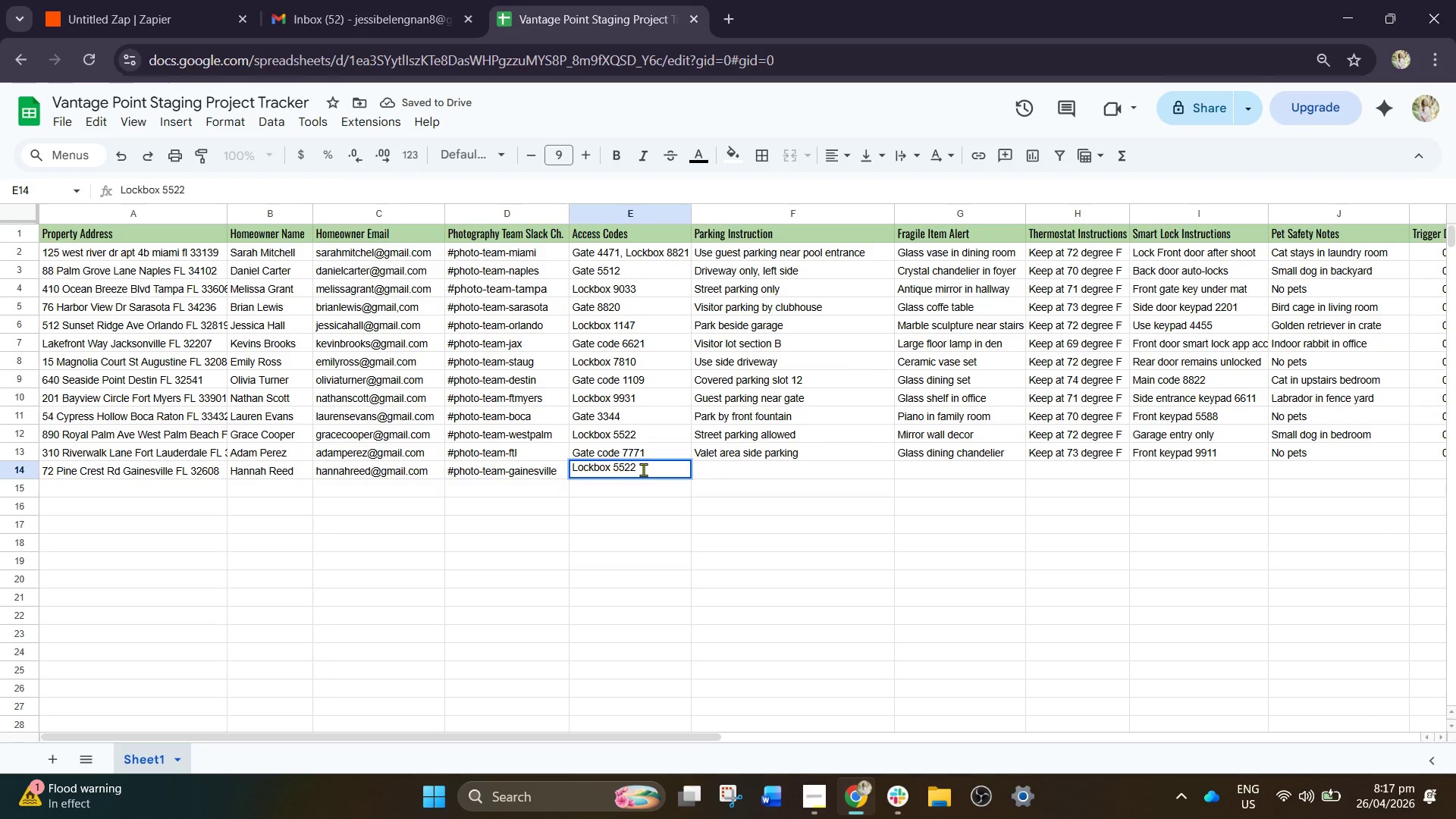 
key(Backspace)
key(Backspace)
key(Backspace)
key(Backspace)
type(3302)
 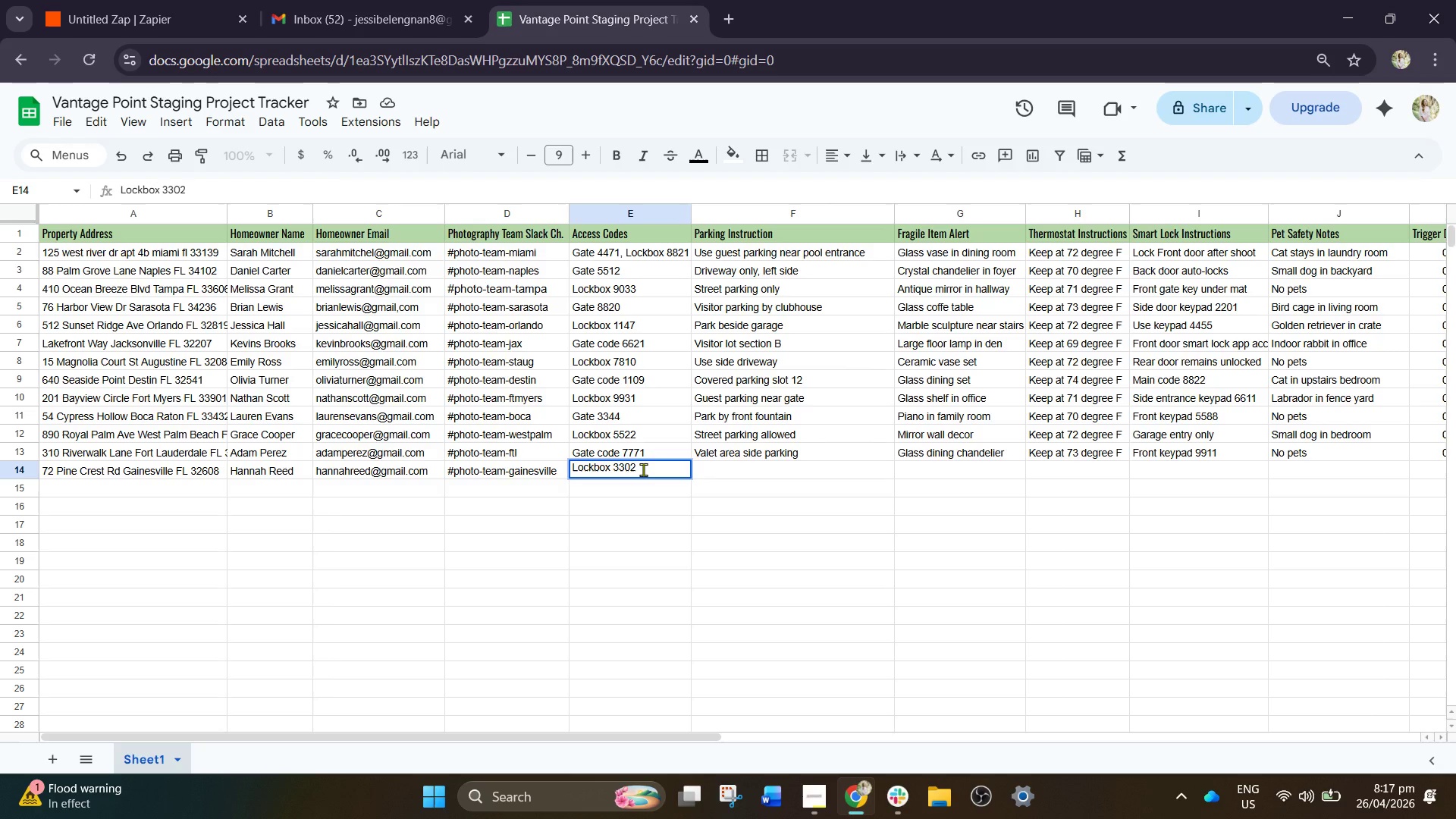 
wait(8.88)
 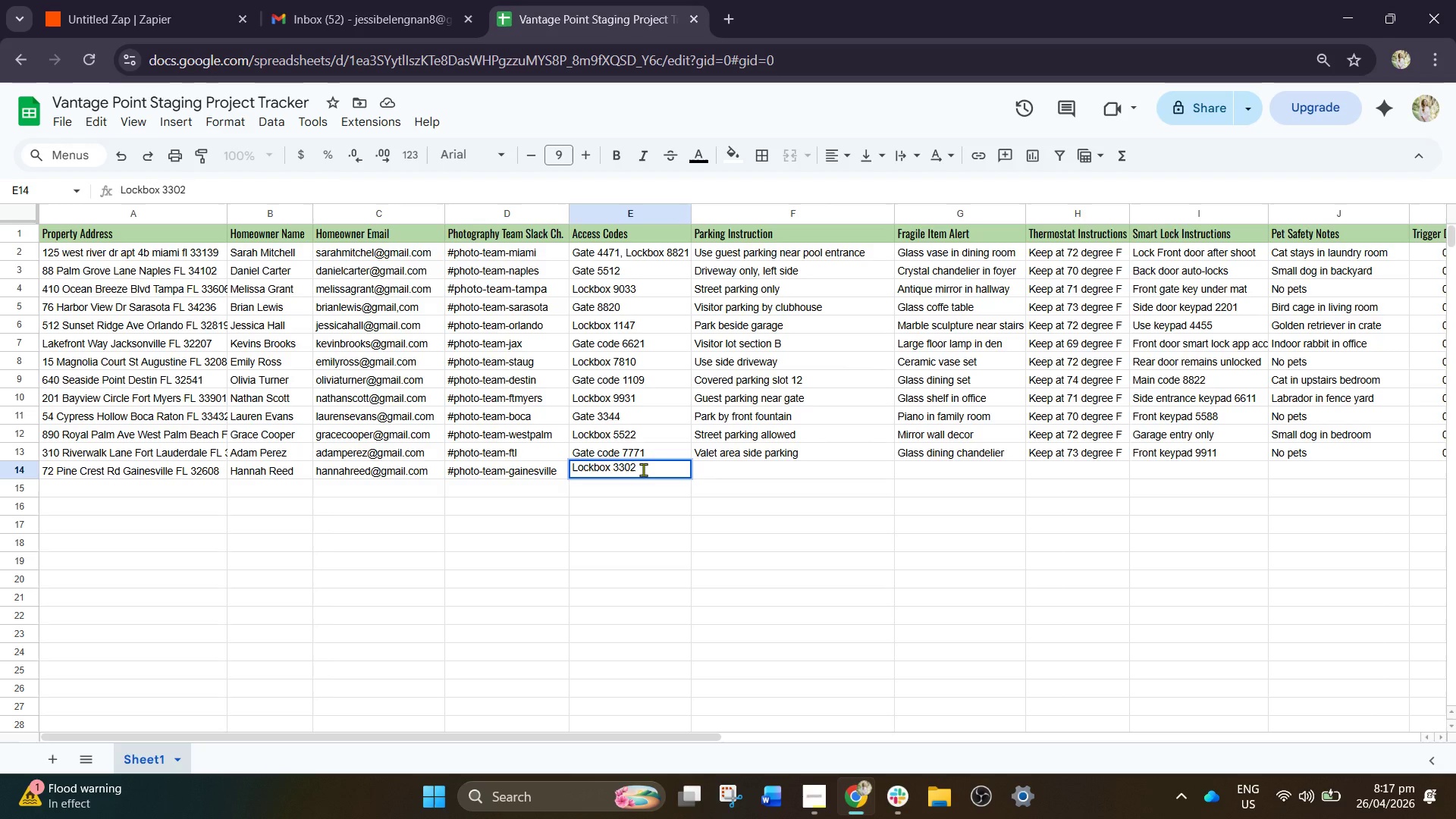 
key(ArrowRight)
 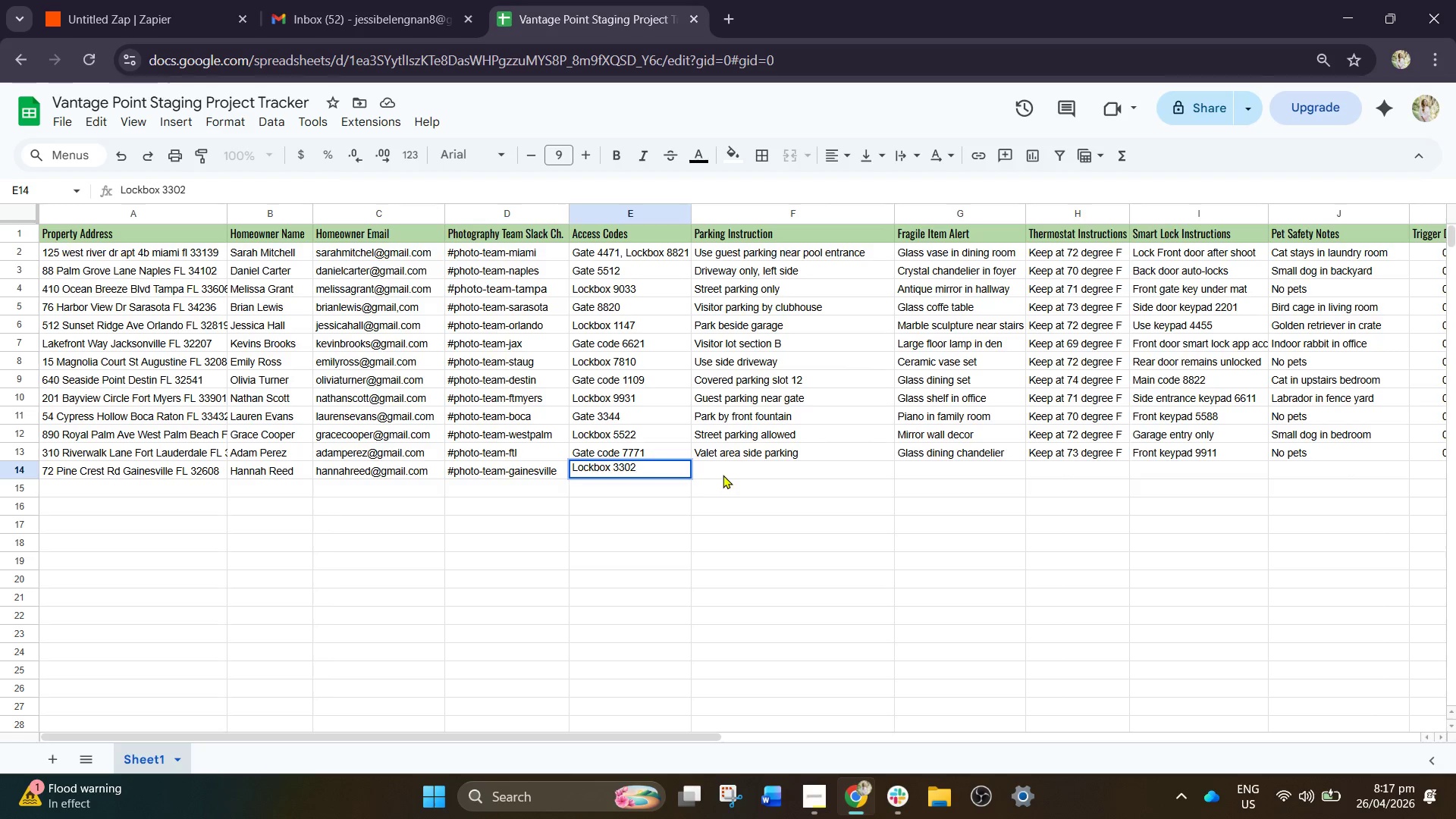 
left_click([723, 475])
 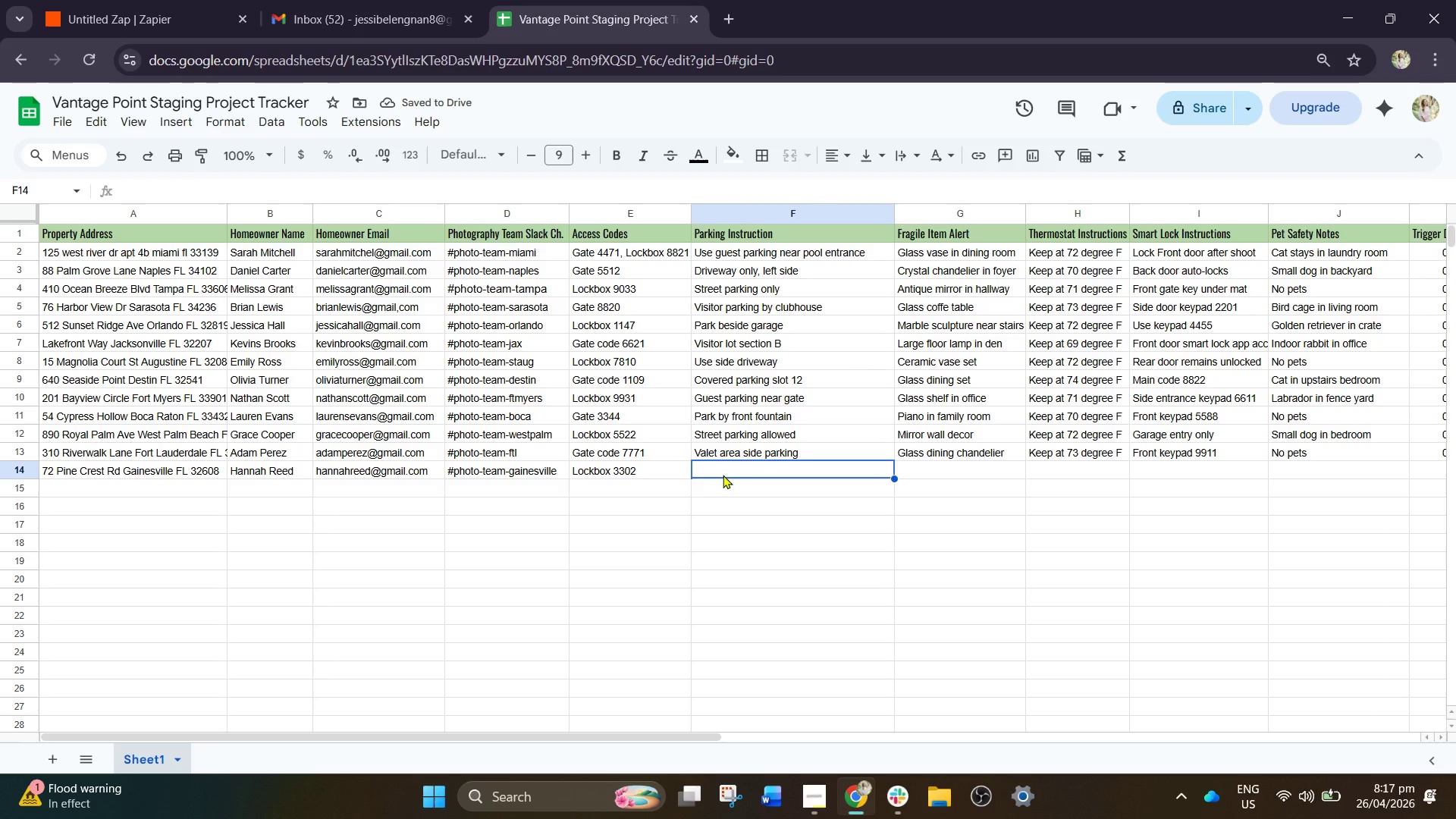 
type(Use garage)
 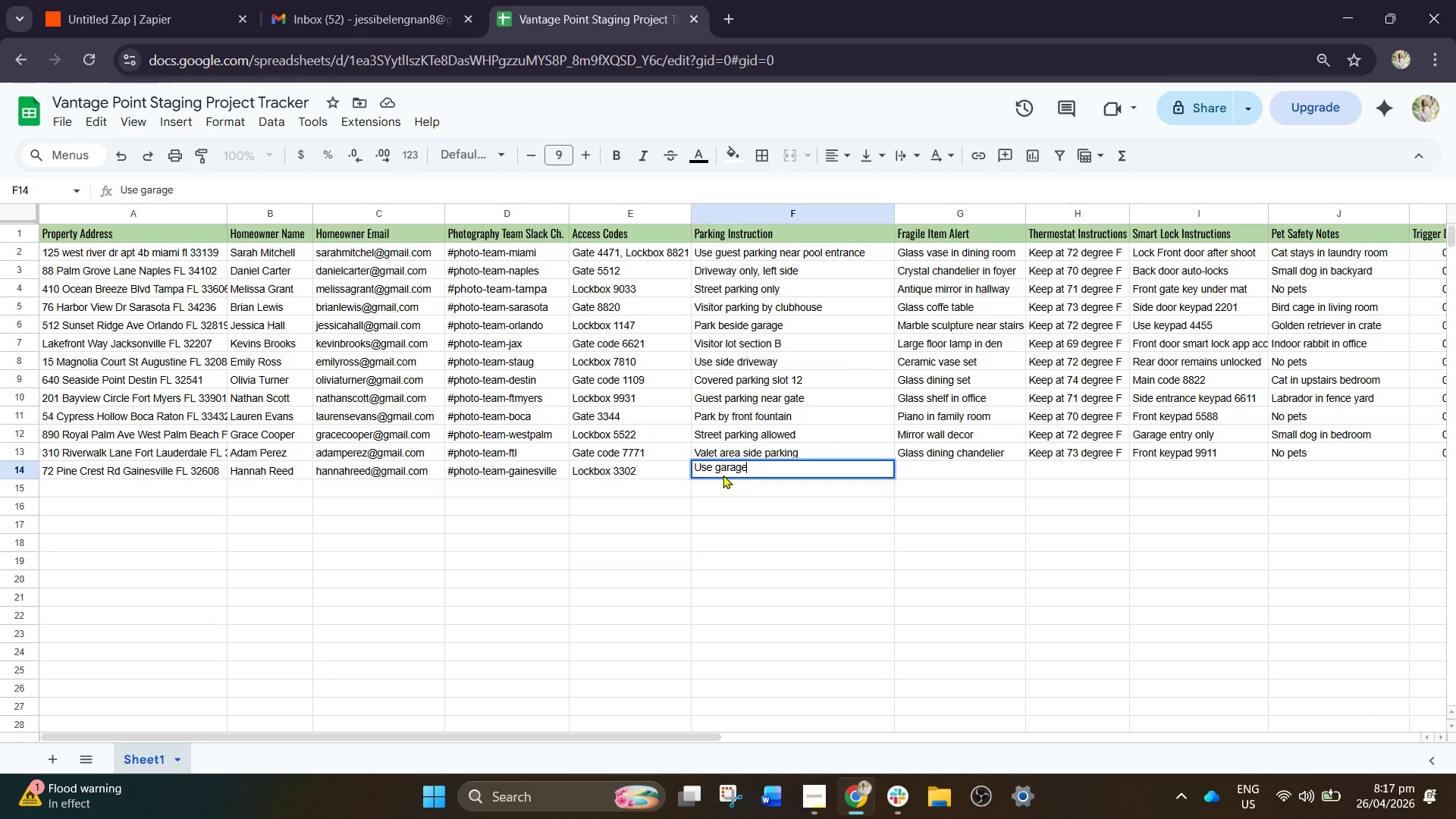 
wait(15.97)
 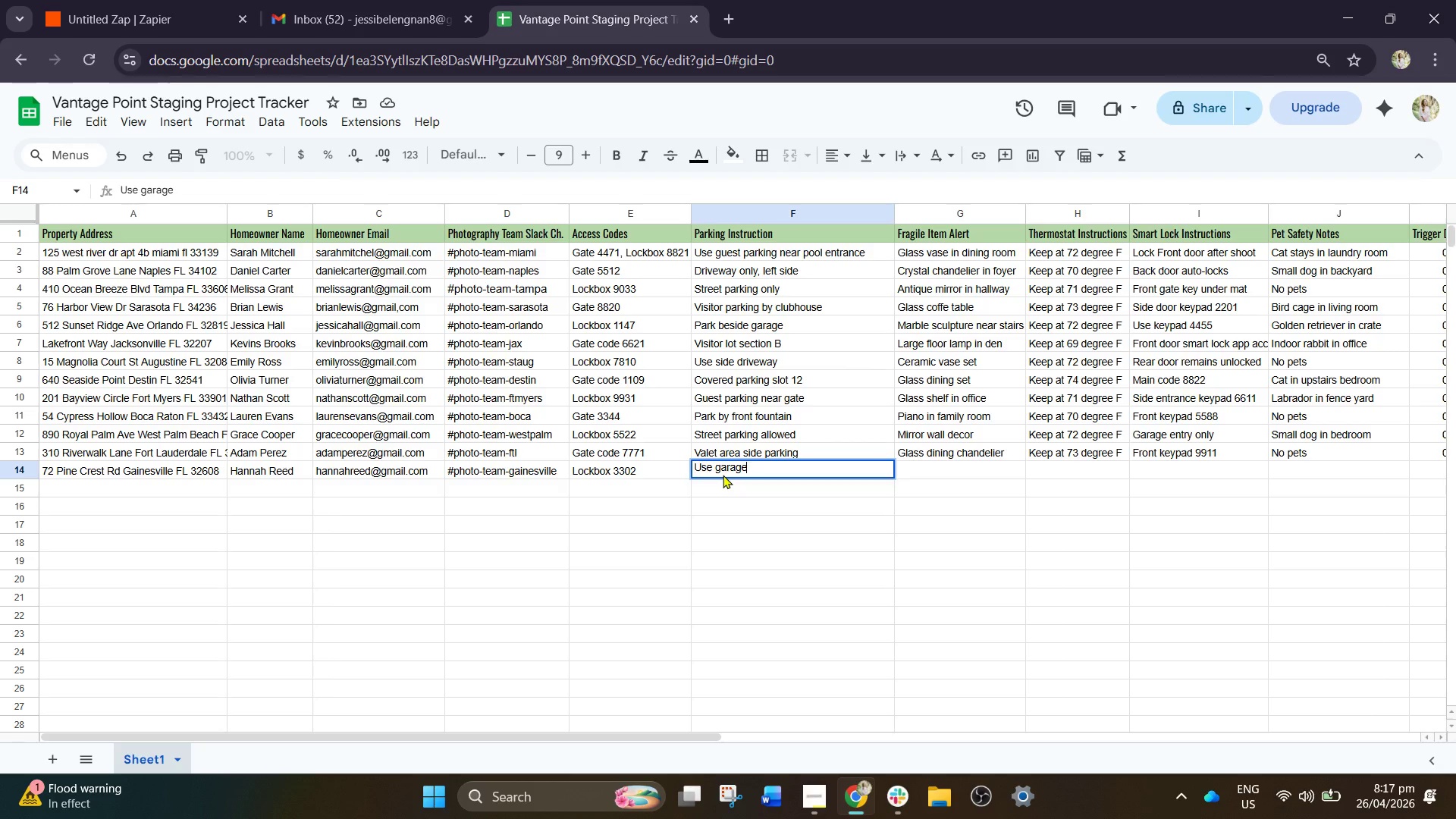 
type( driveway)
 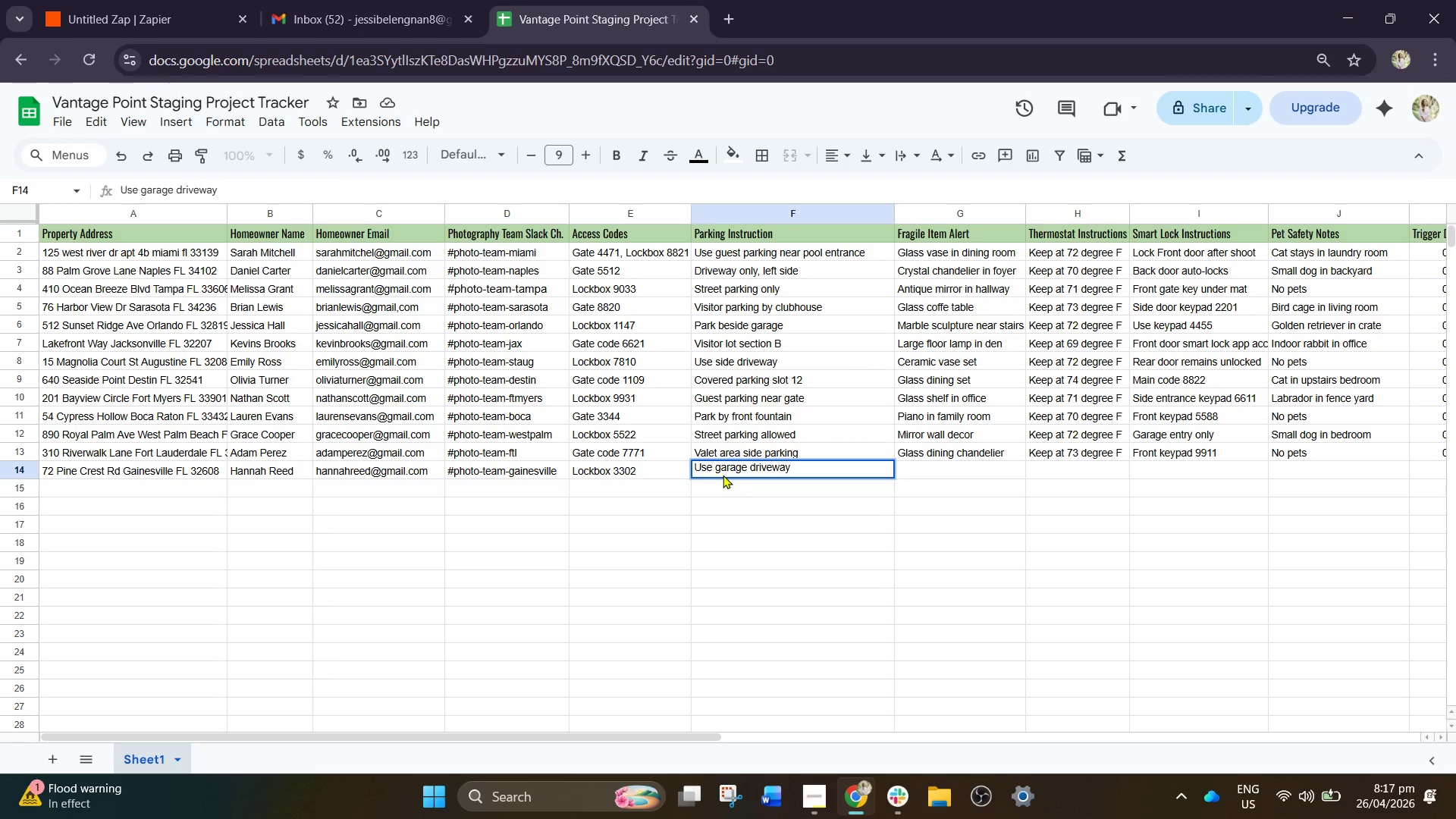 
key(ArrowRight)
 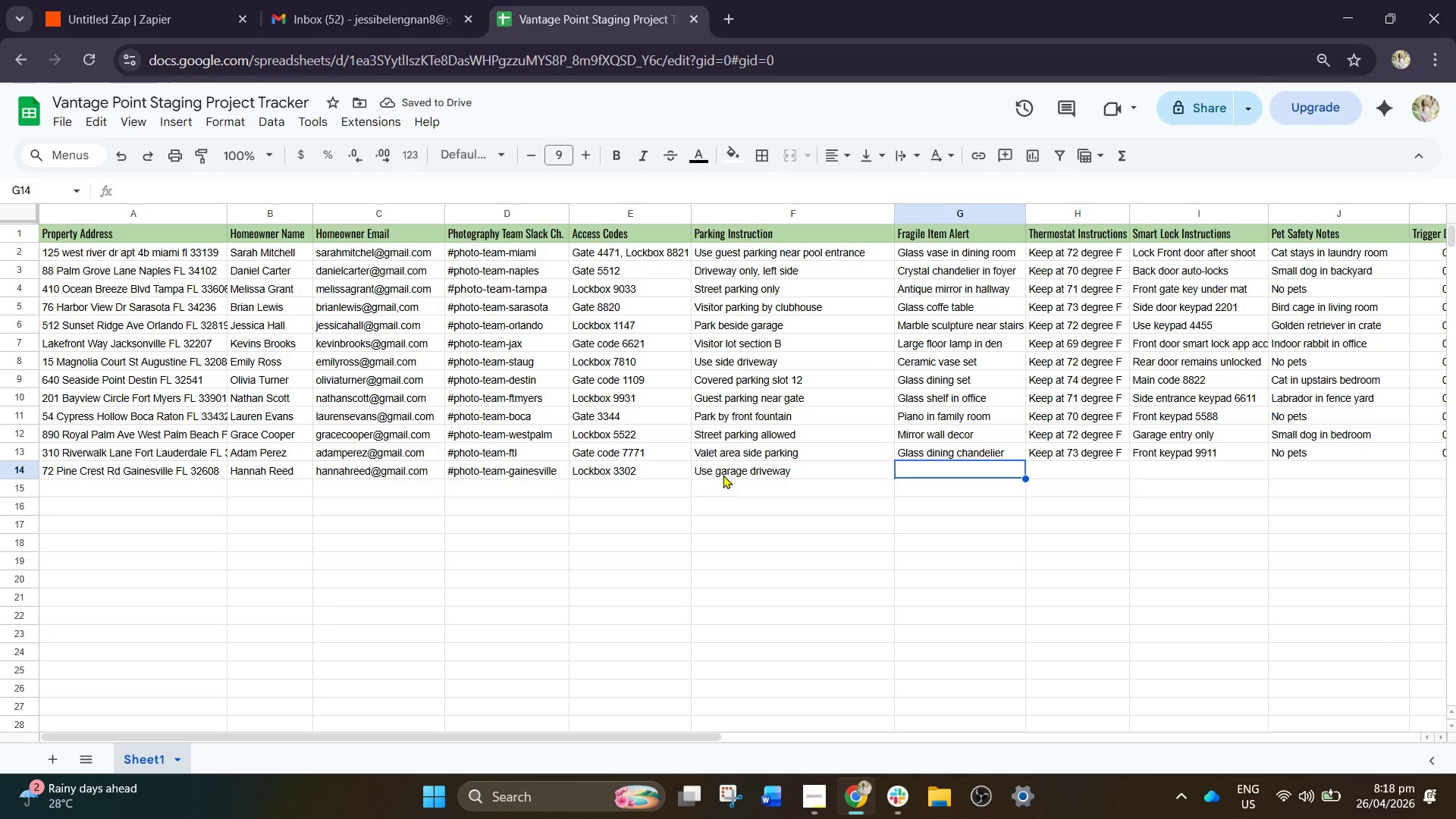 
wait(6.2)
 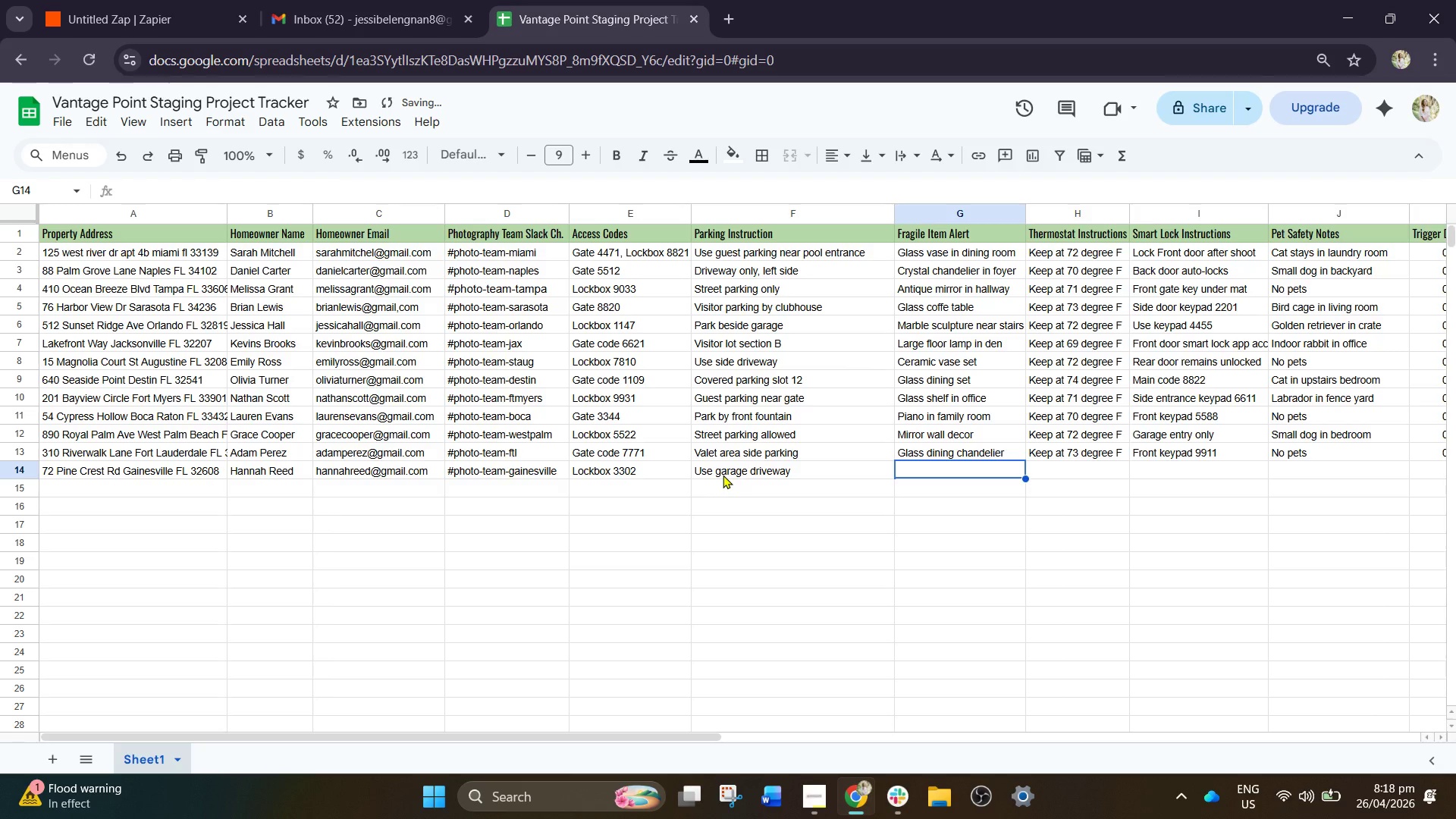 
type(Large wall clock)
 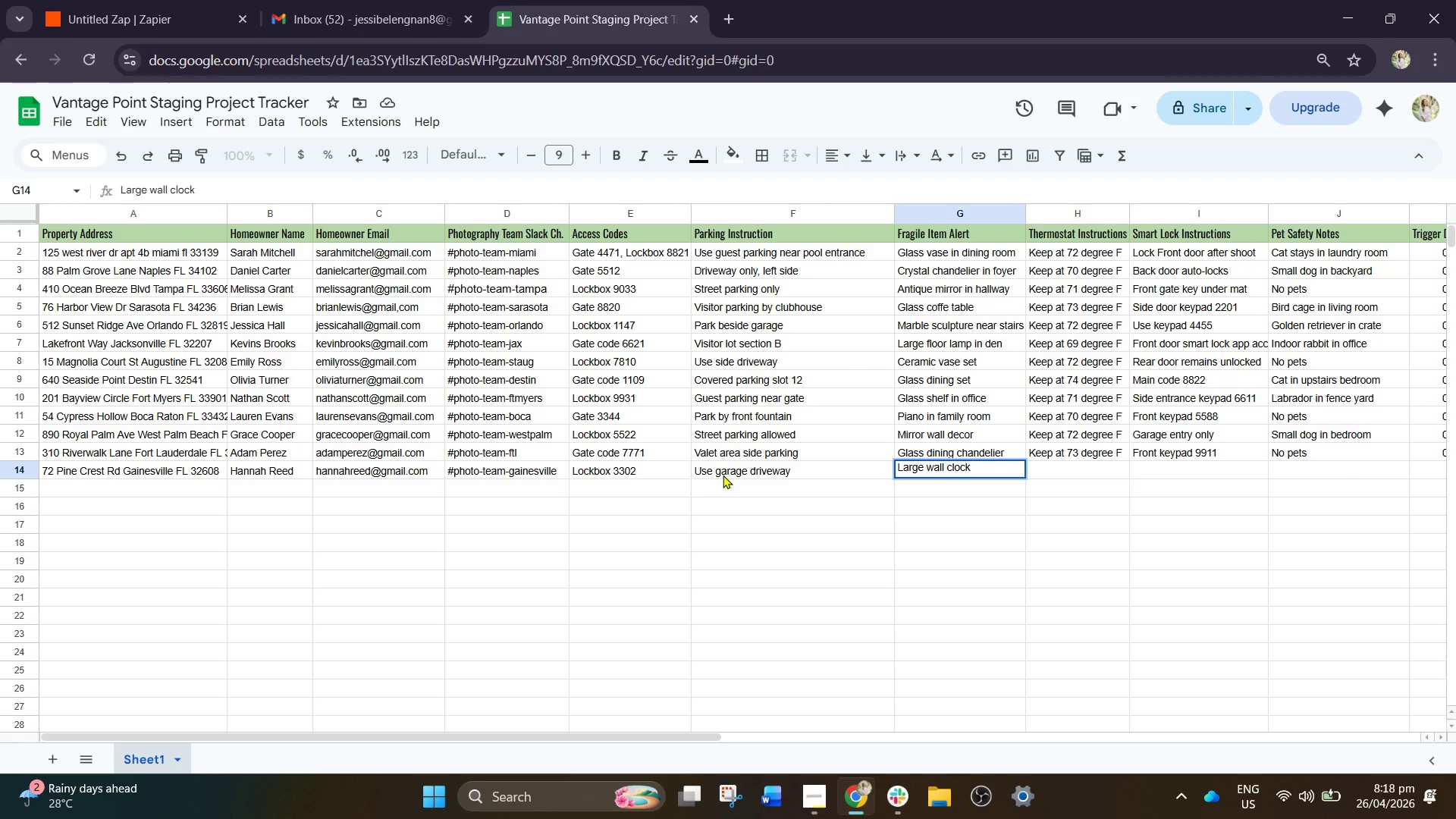 
wait(6.72)
 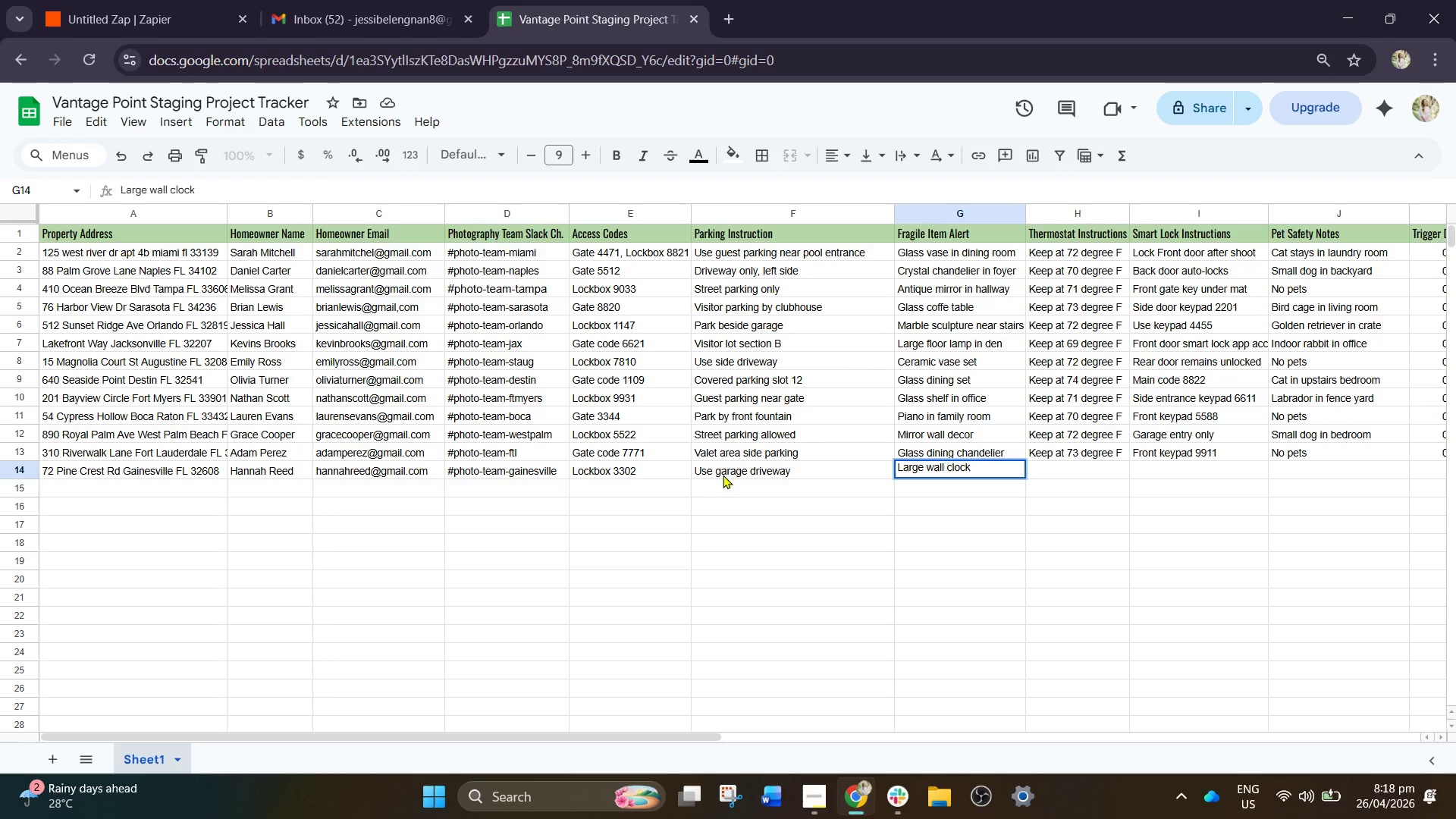 
key(ArrowRight)
 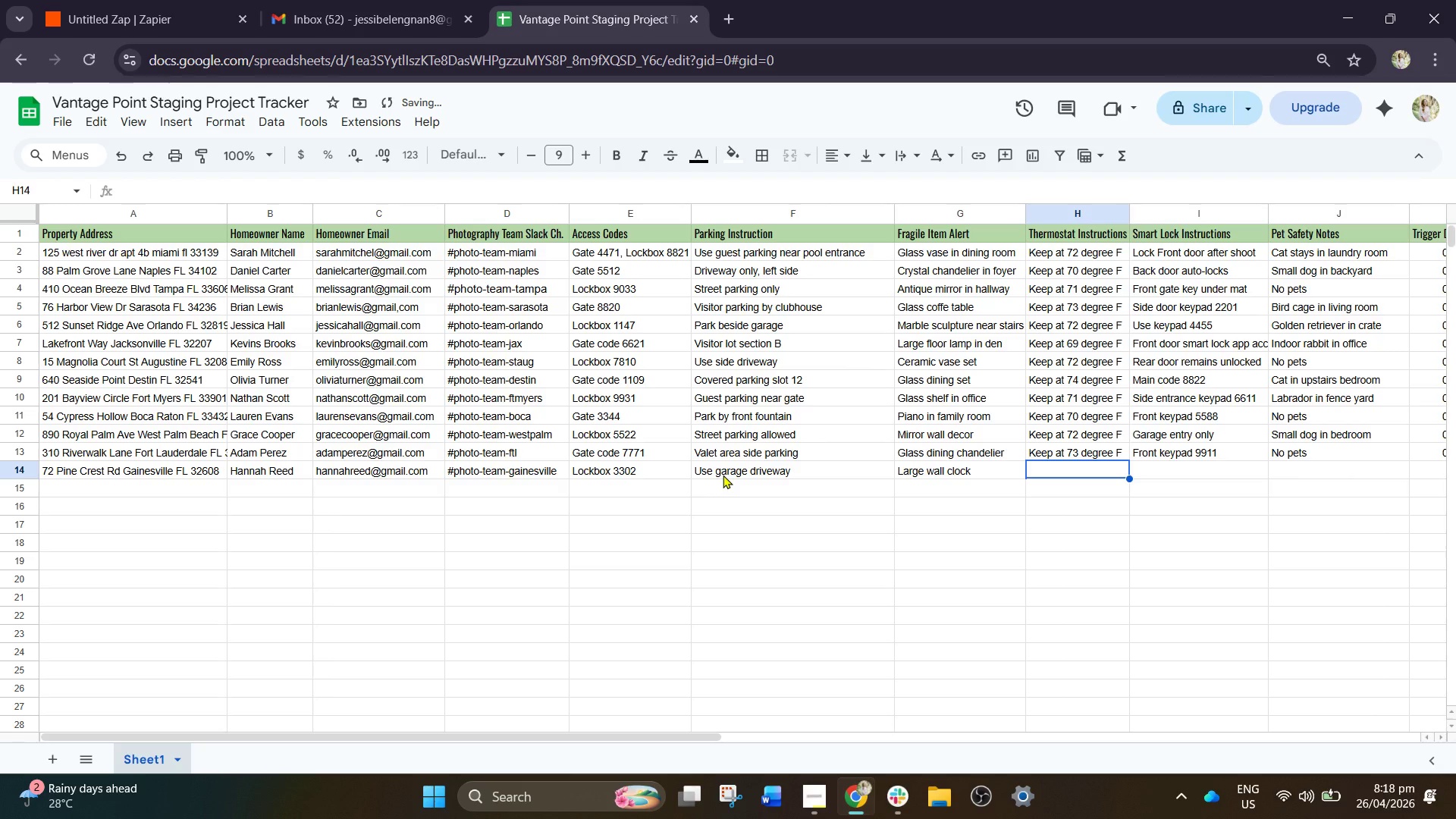 
key(ArrowUp)
 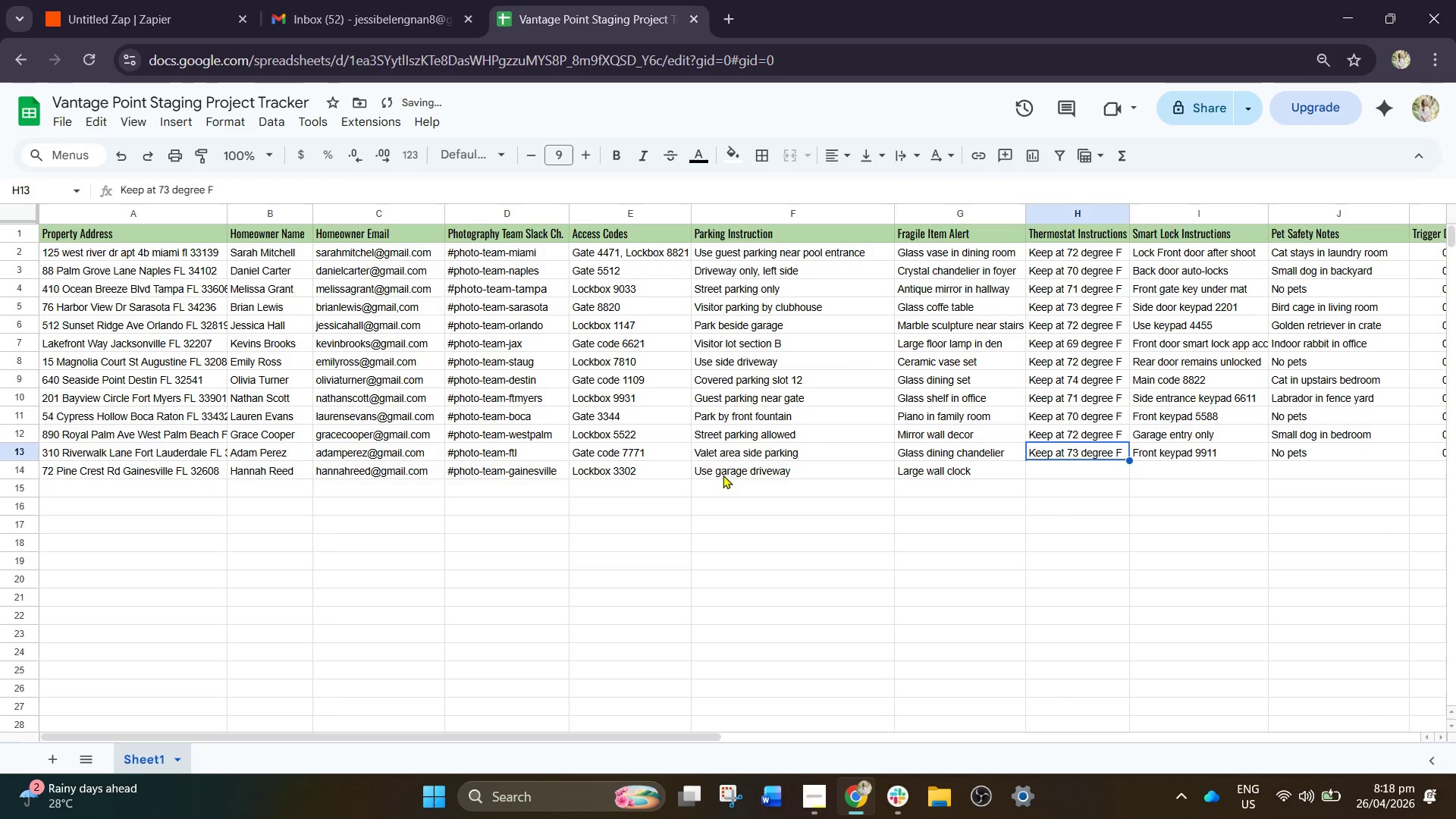 
key(ArrowUp)
 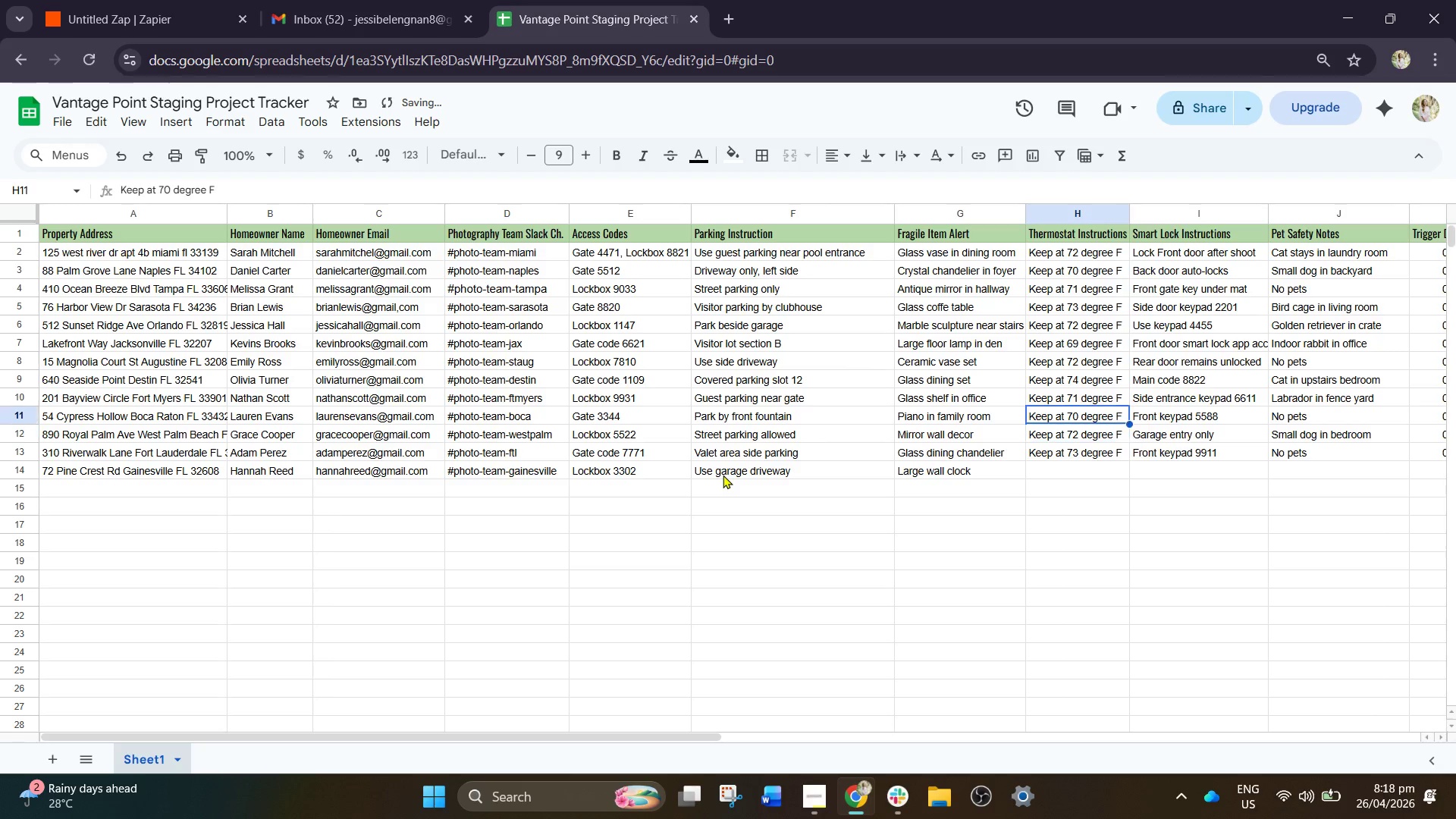 
key(ArrowUp)
 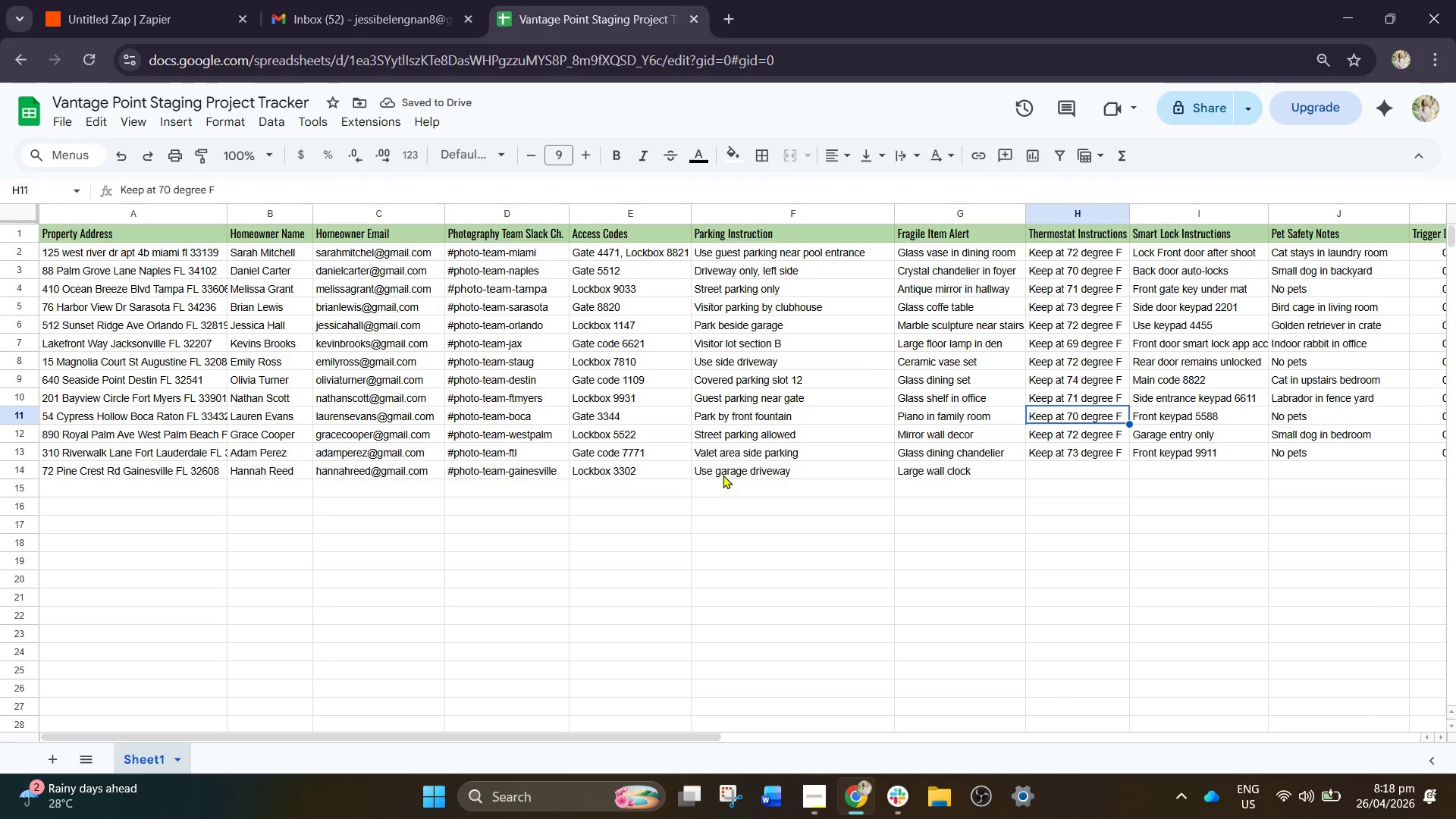 
key(ArrowUp)
 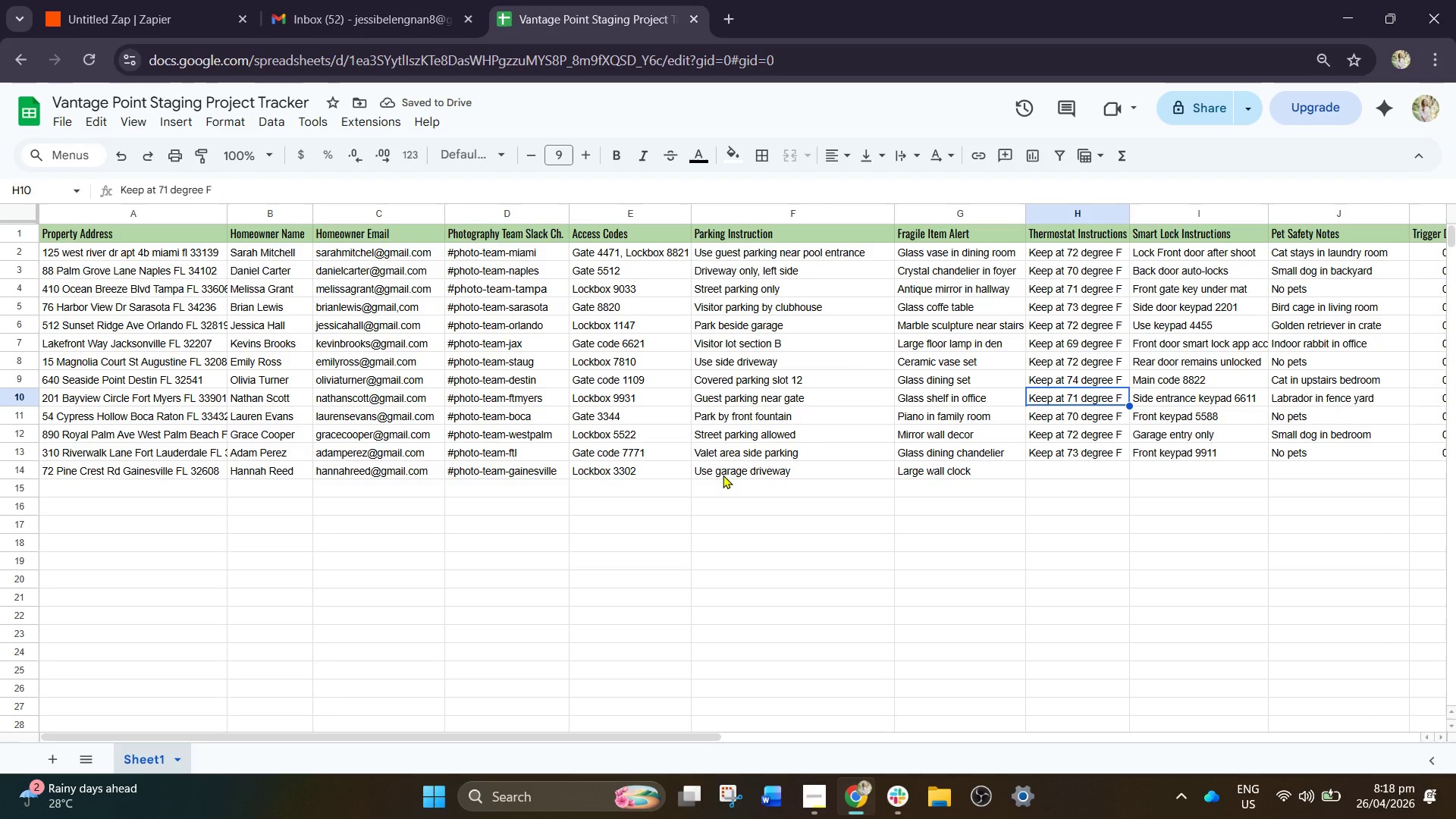 
key(Control+C)
 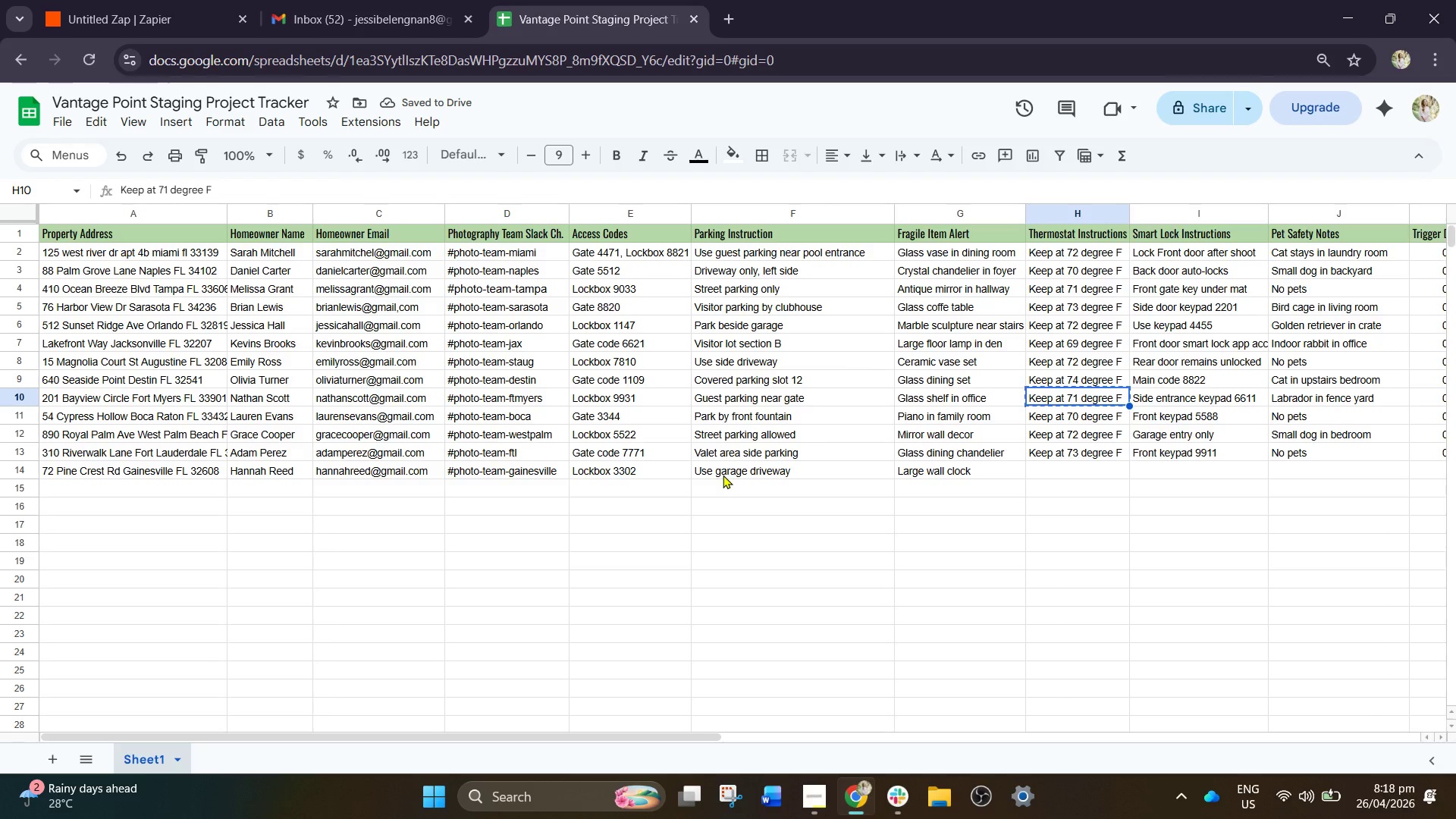 
key(ArrowDown)
 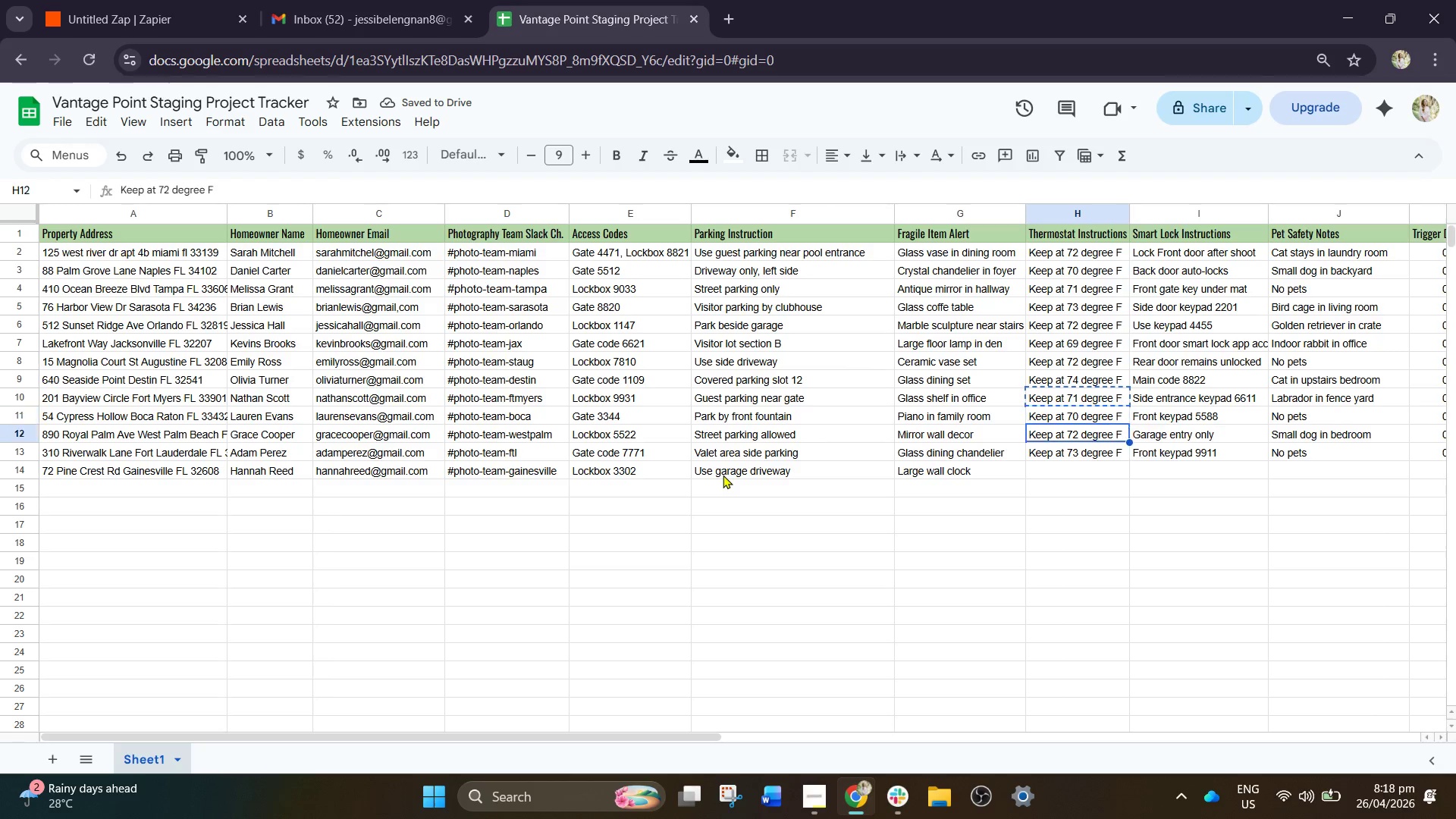 
key(ArrowDown)
 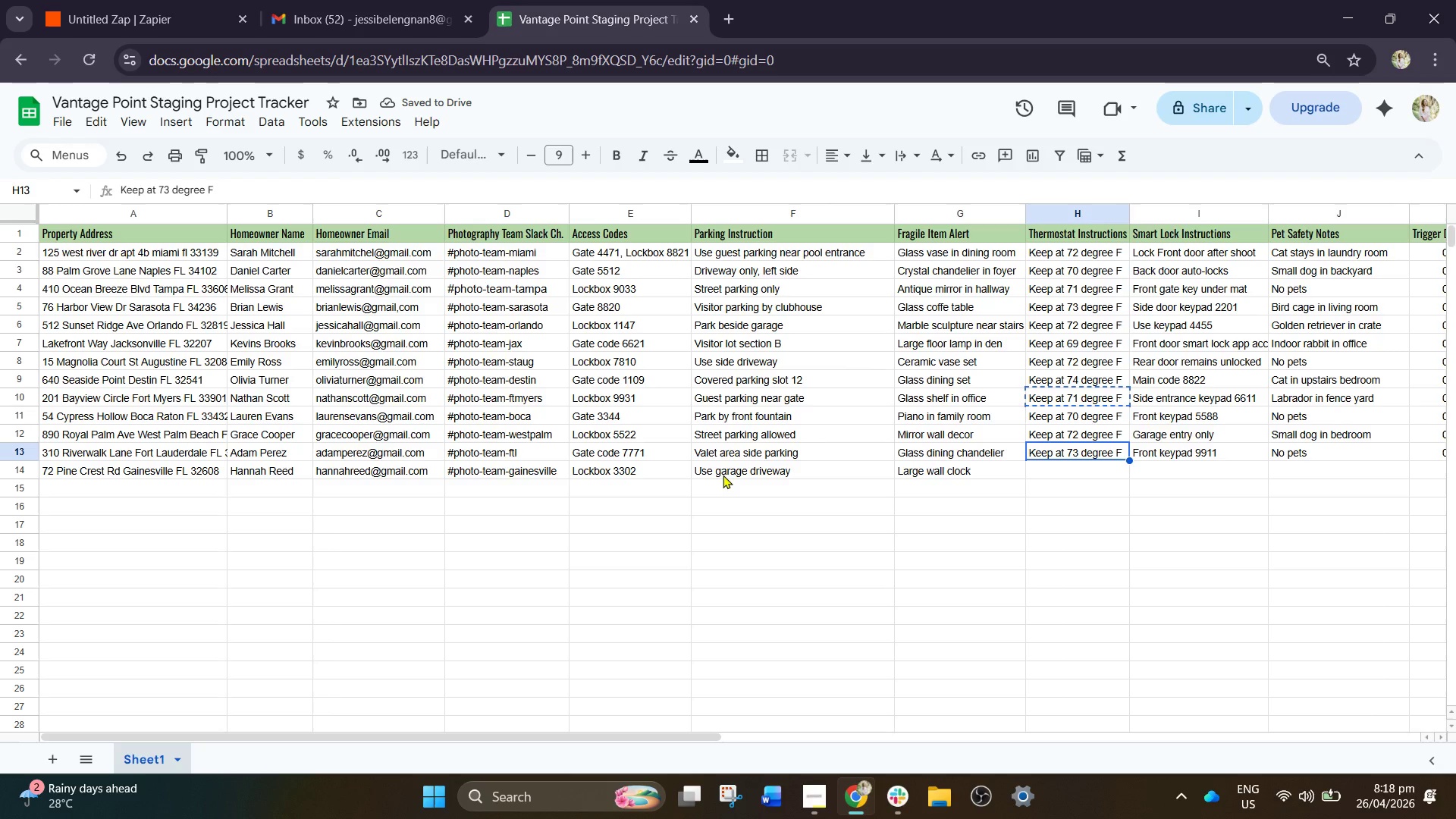 
key(ArrowDown)
 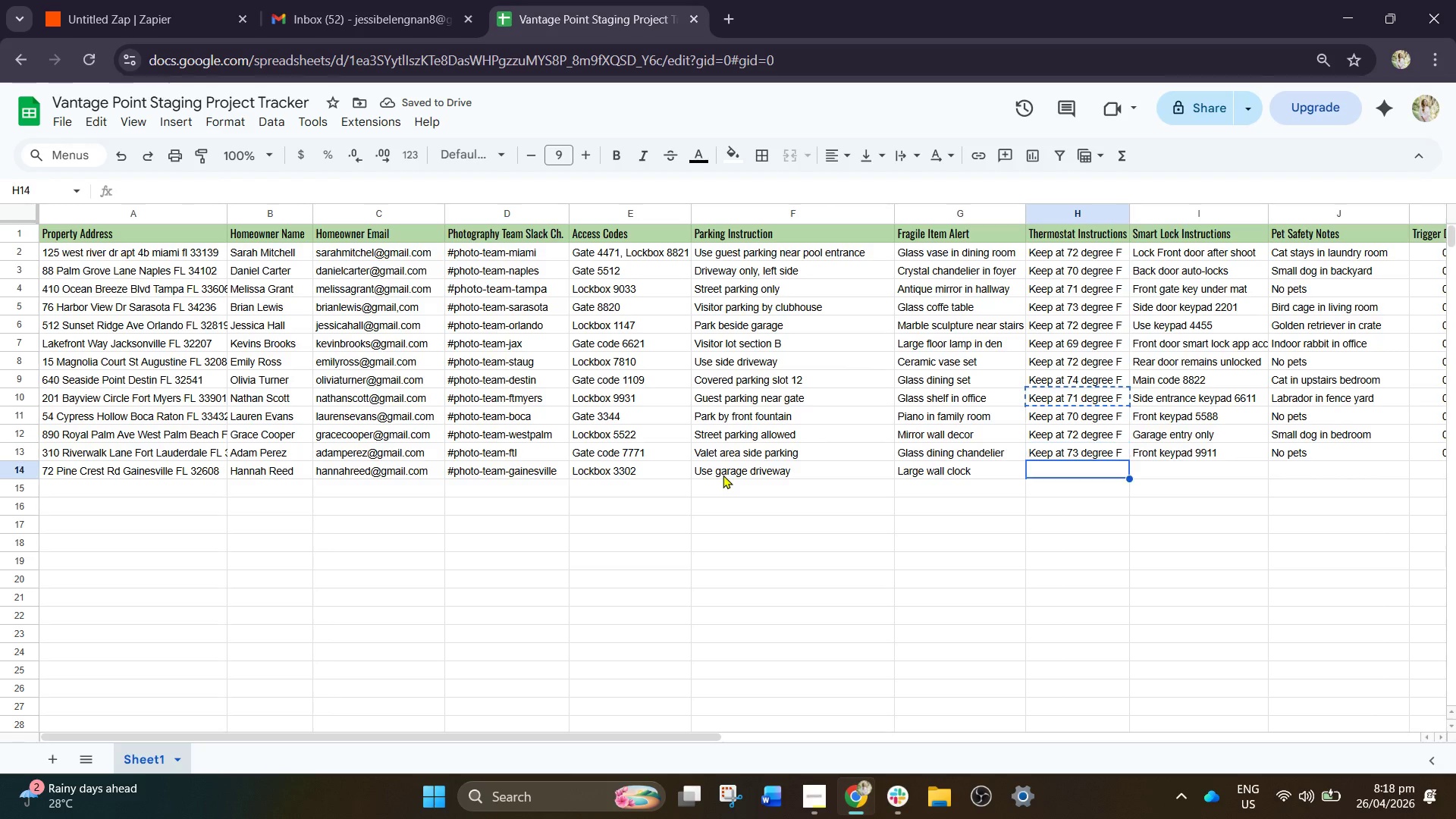 
key(ArrowDown)
 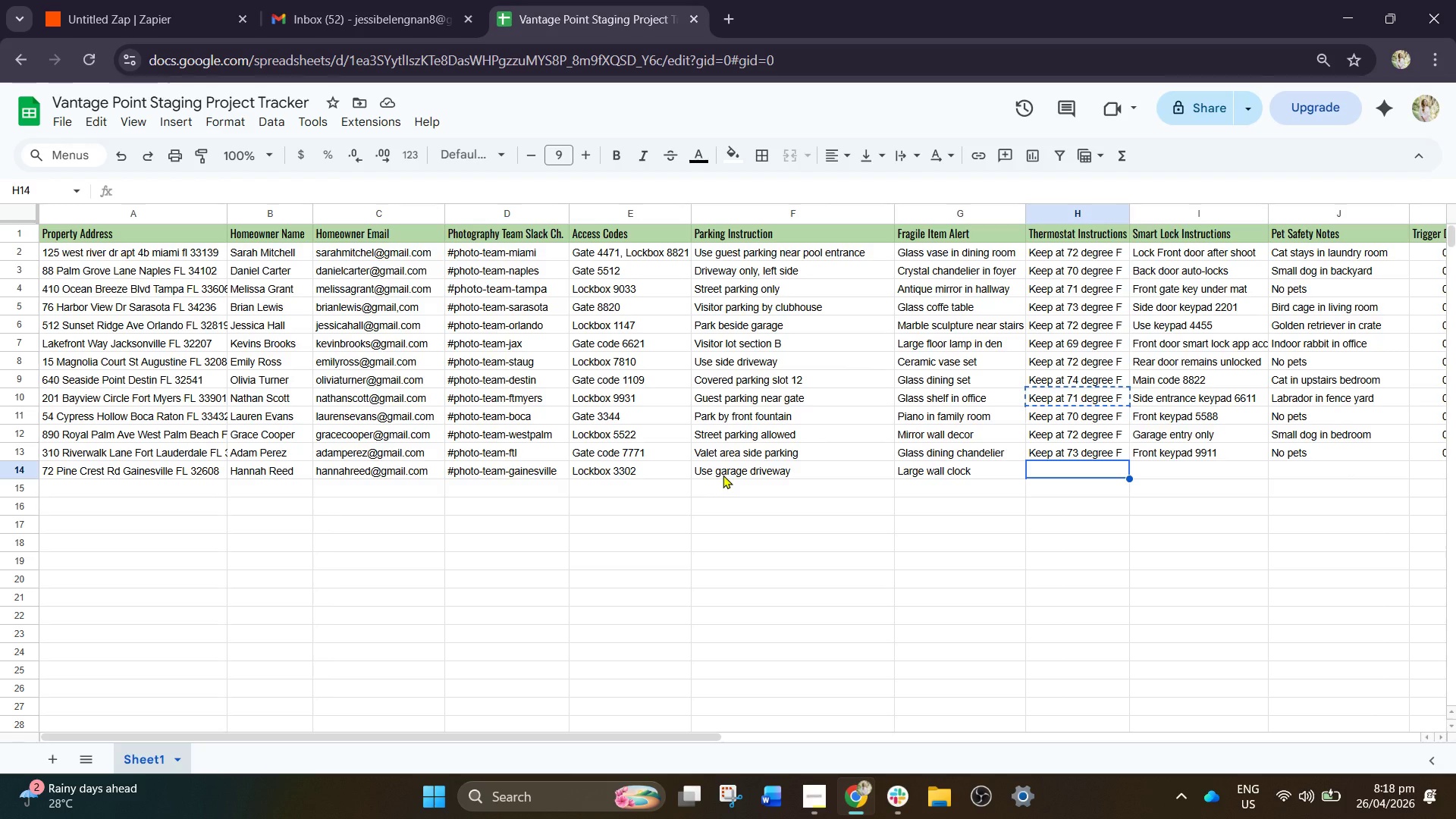 
key(Control+V)
 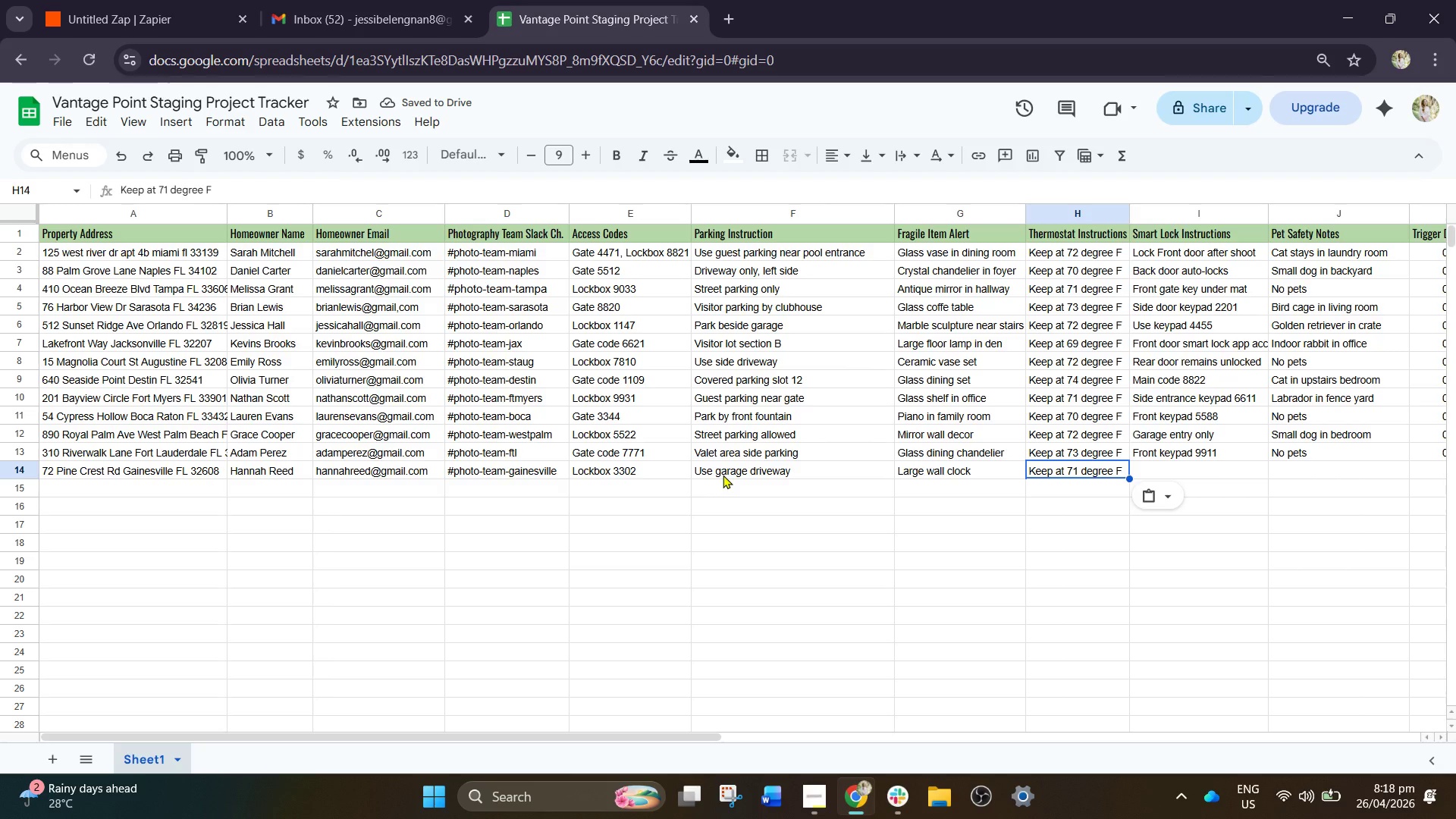 
key(ArrowRight)
 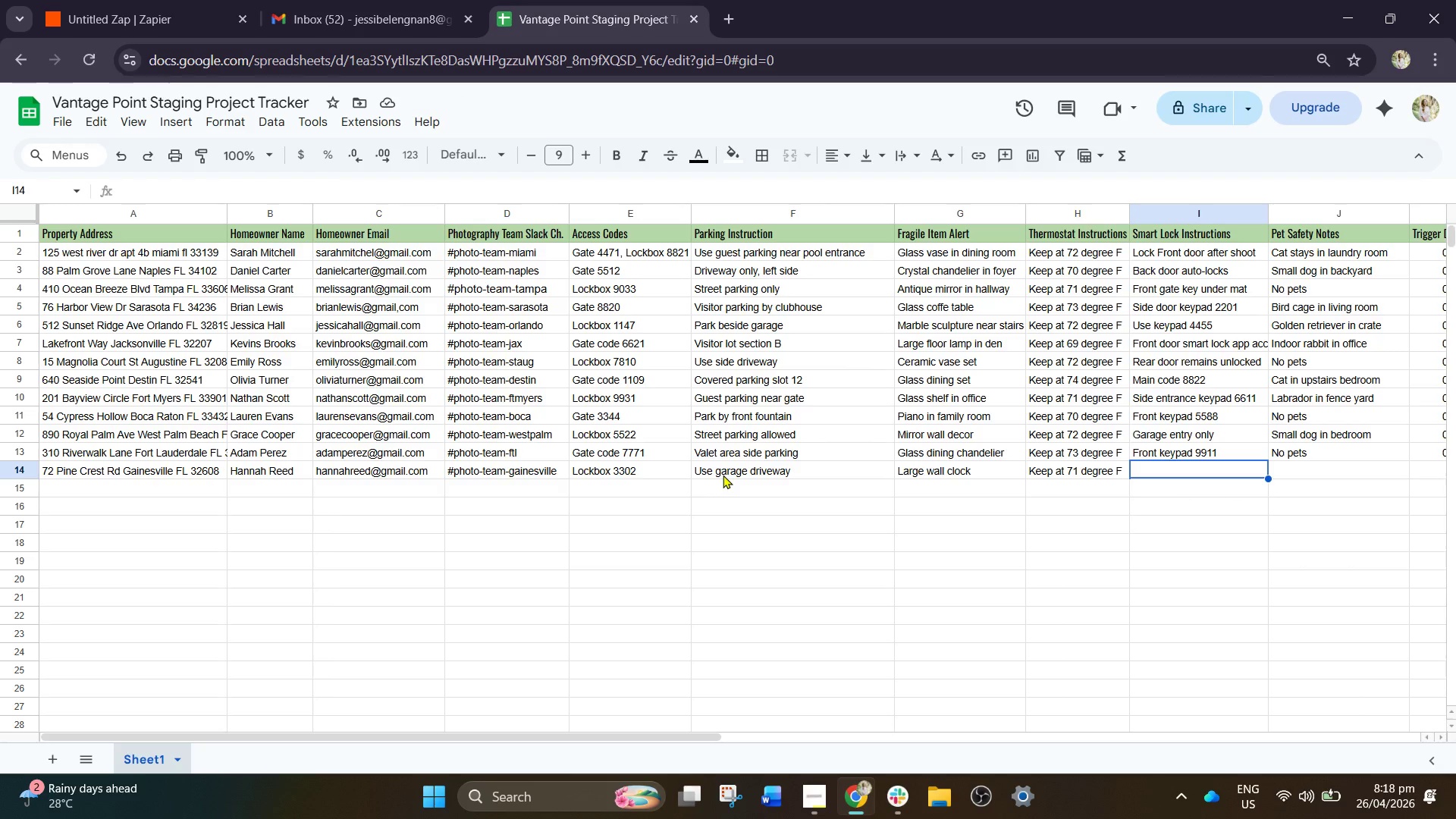 
type(Side door)
 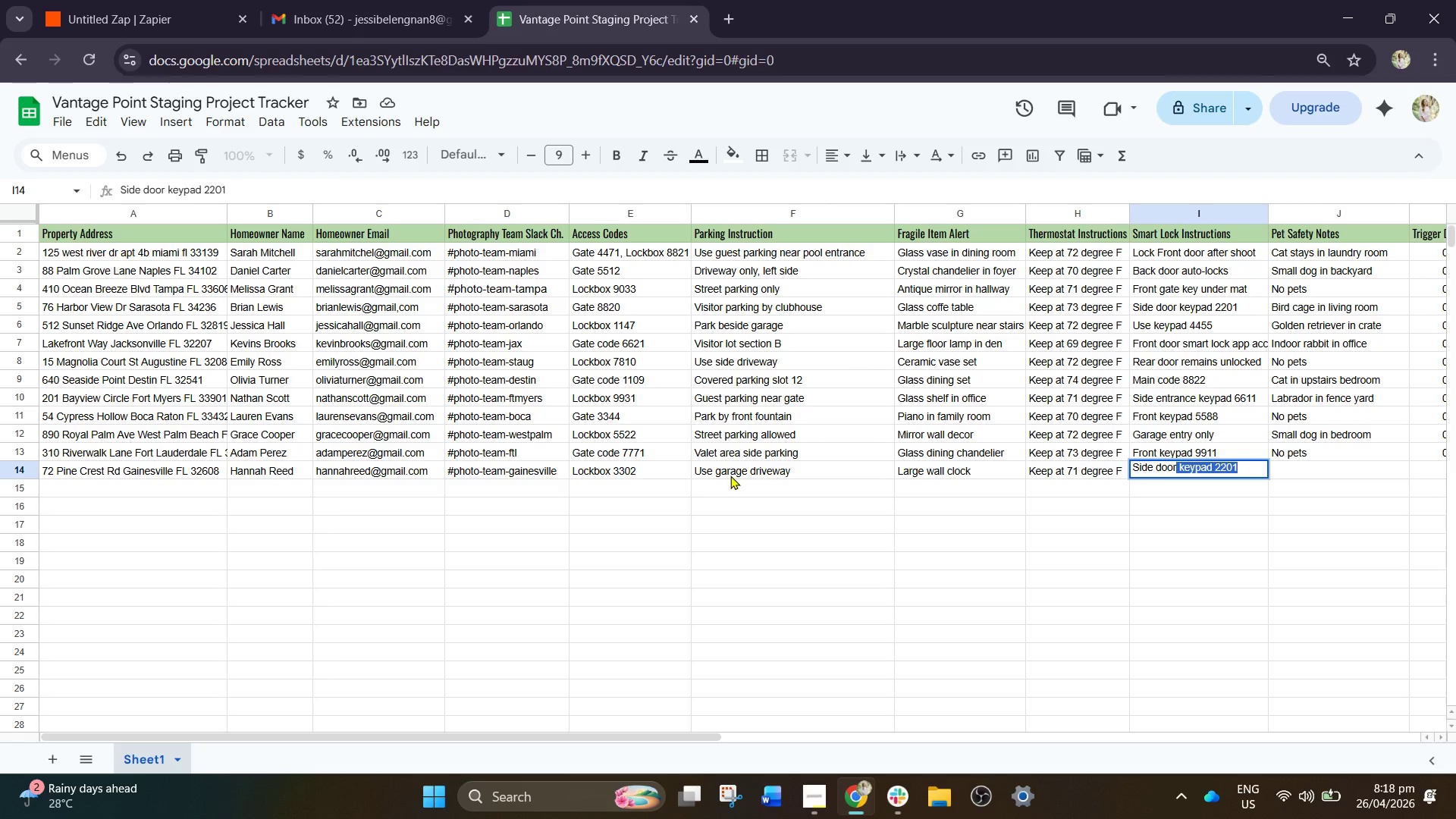 
wait(24.88)
 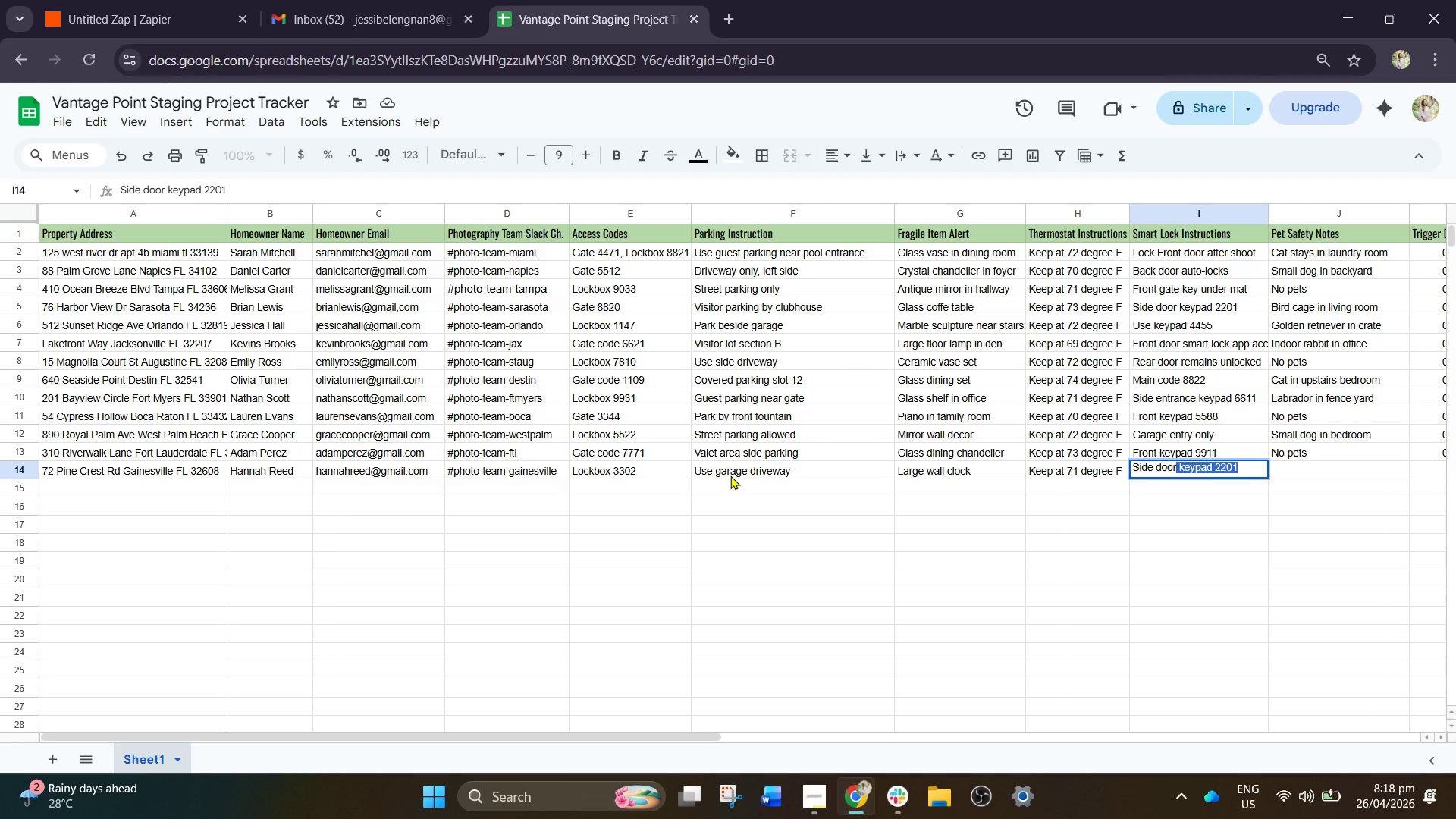 
key(ArrowRight)
 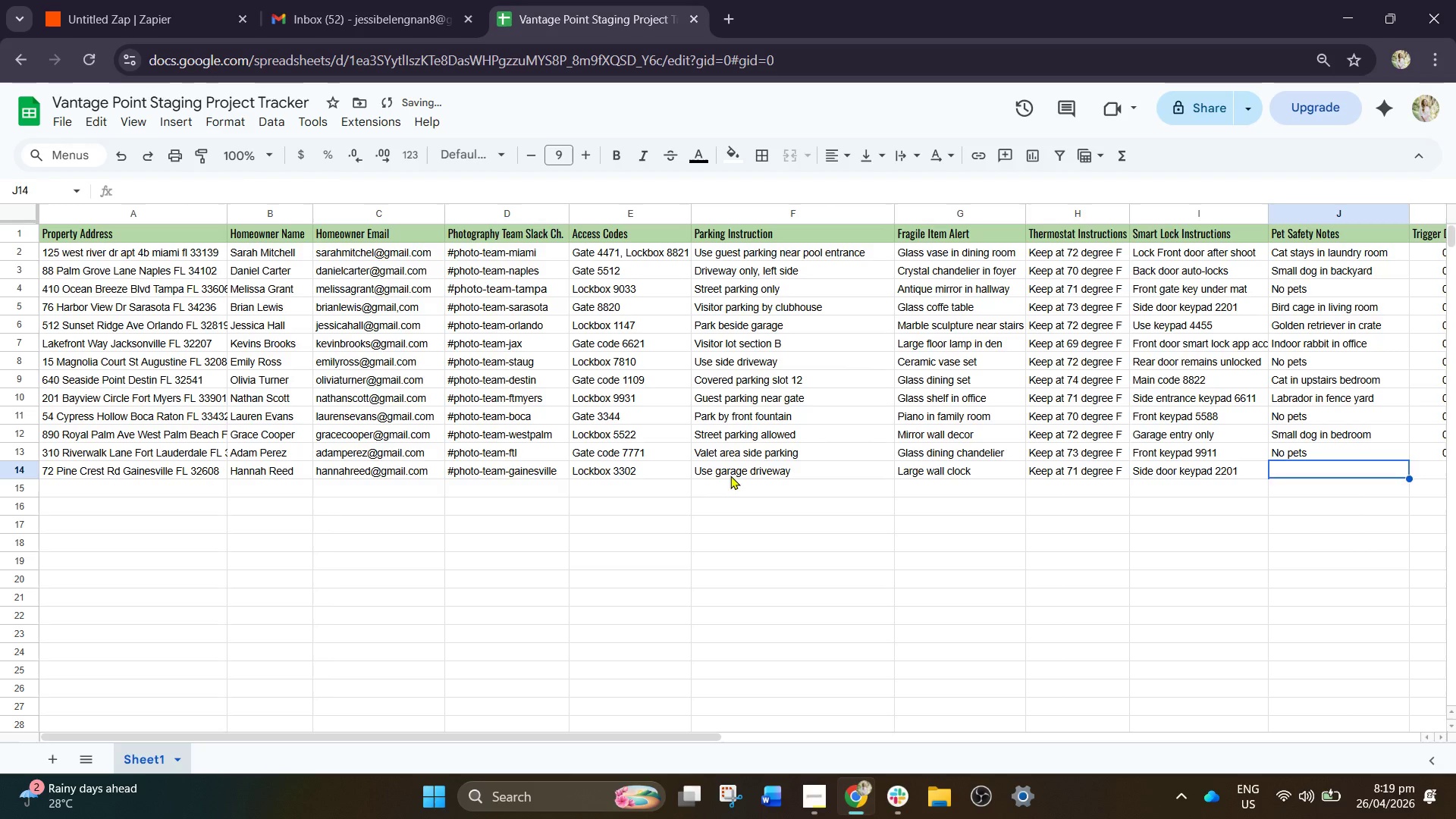 
key(ArrowLeft)
 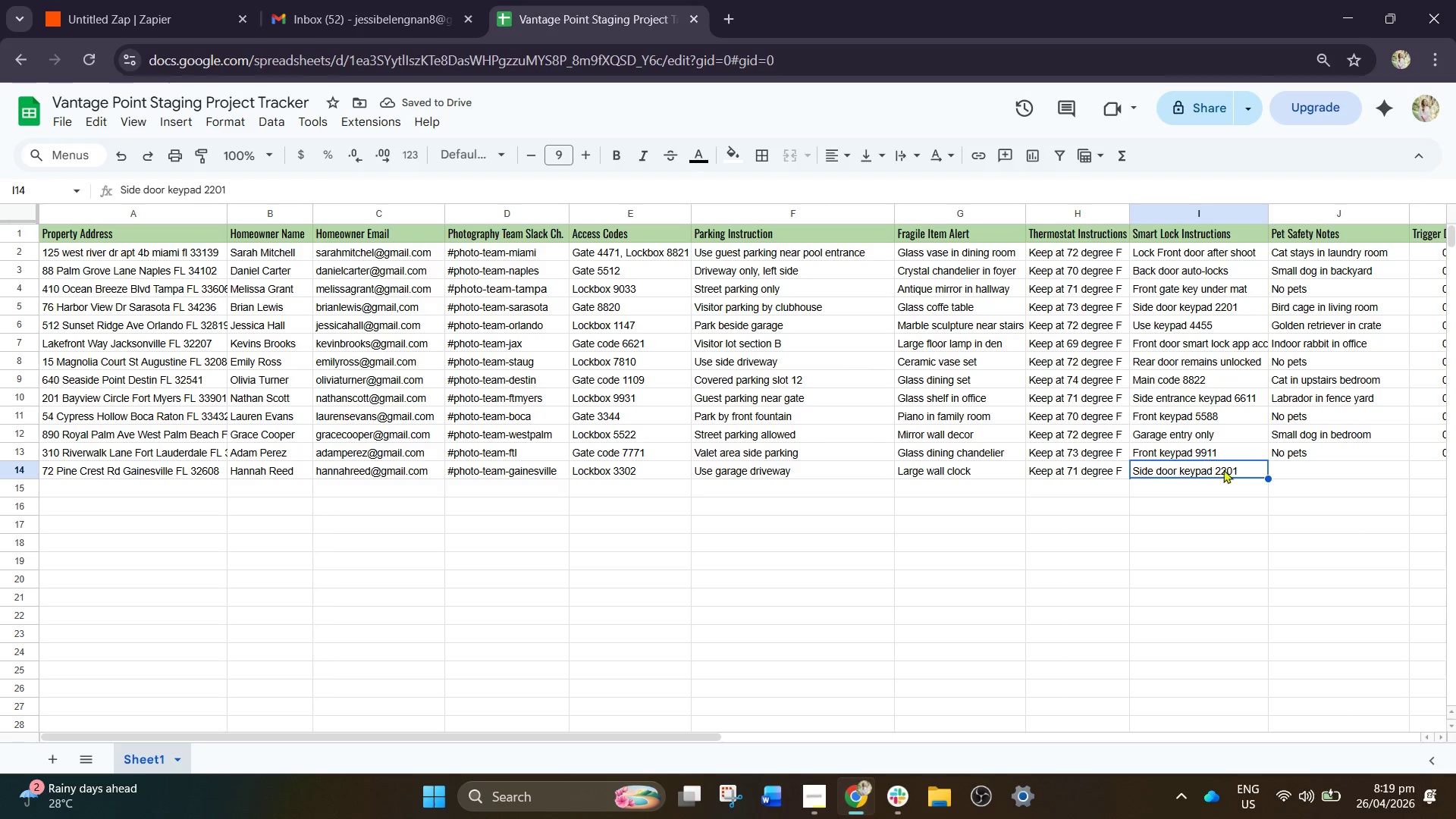 
double_click([1239, 469])
 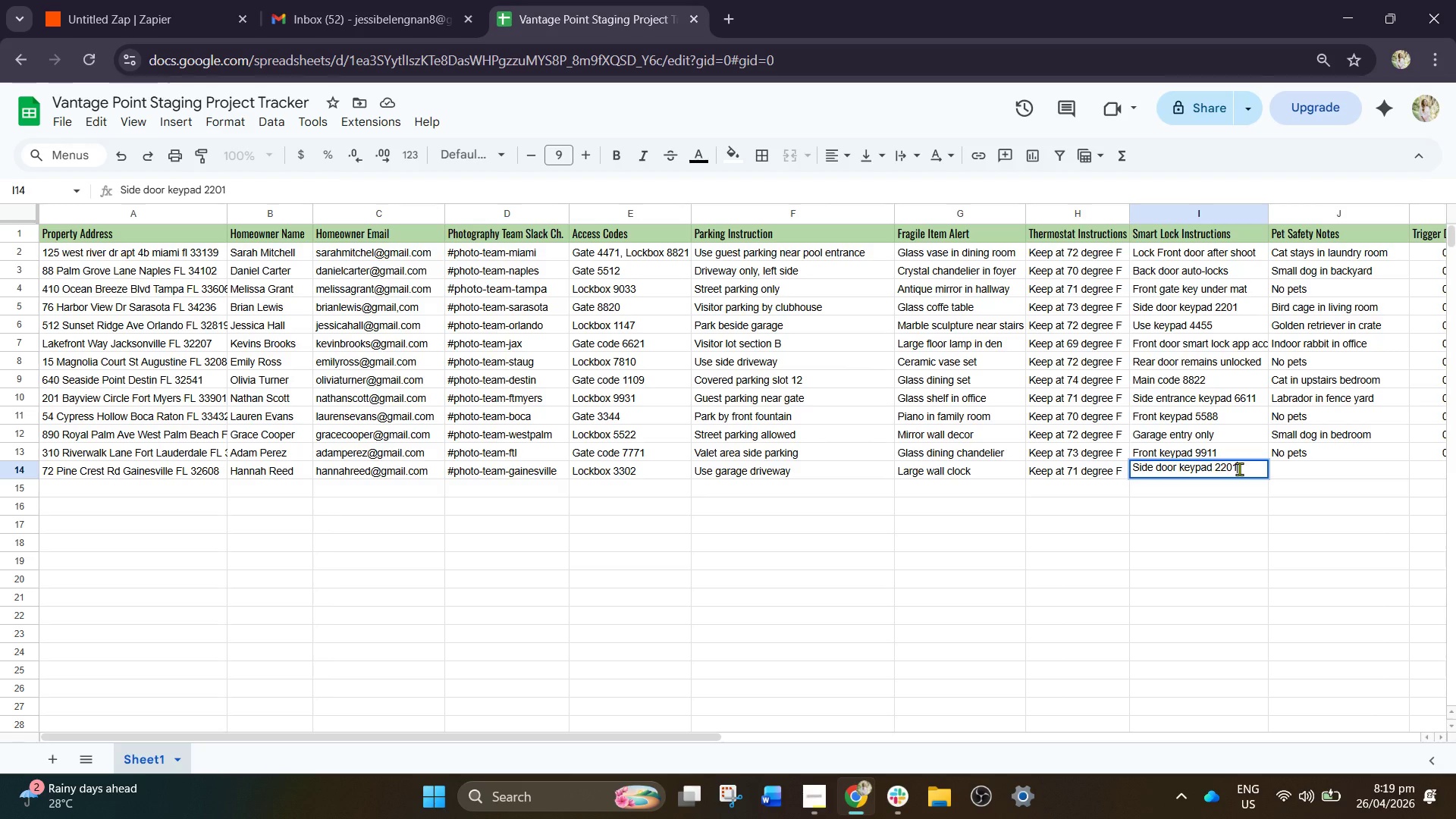 
wait(6.19)
 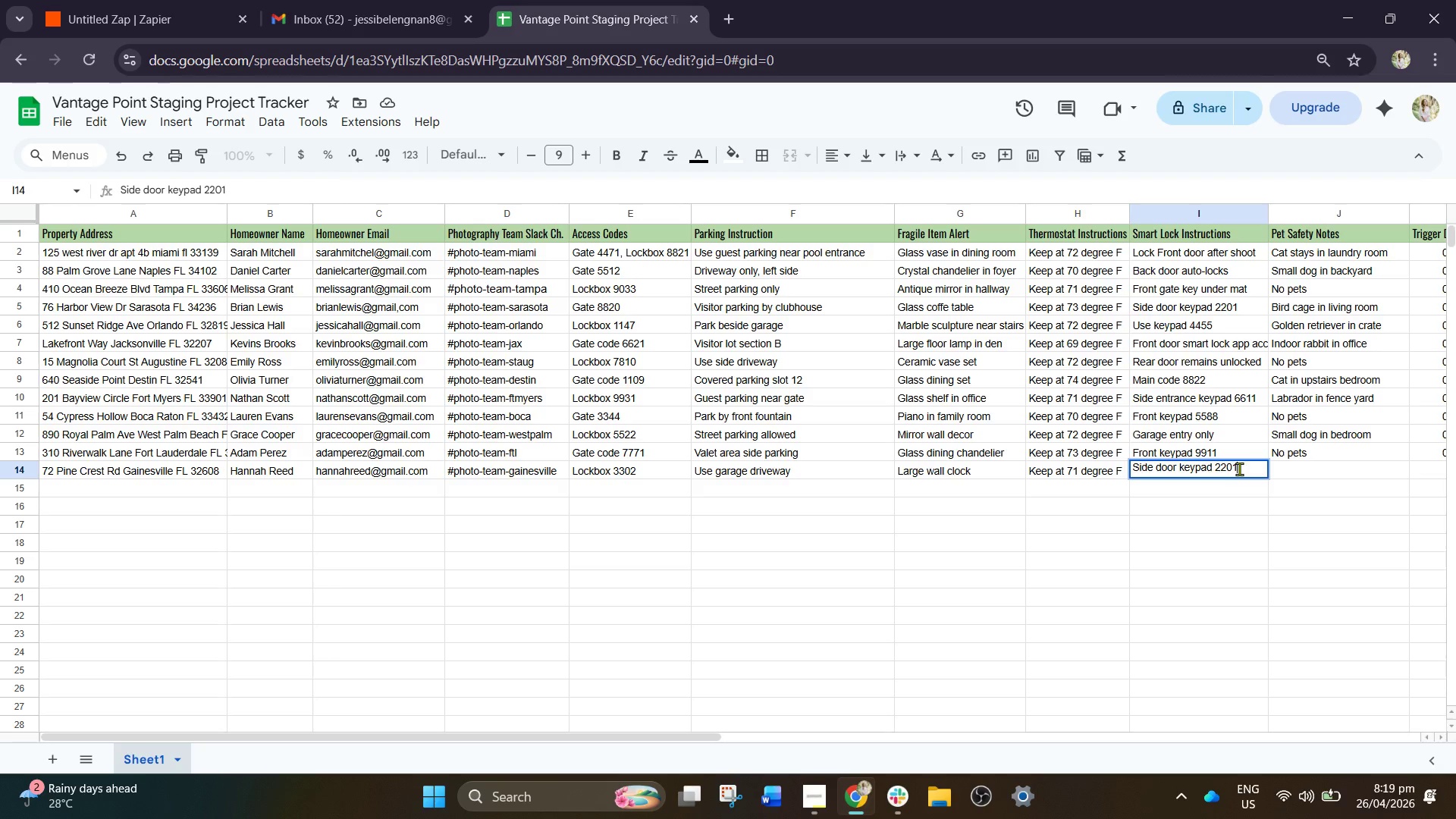 
key(Backspace)
key(Backspace)
key(Backspace)
key(Backspace)
type(1122)
 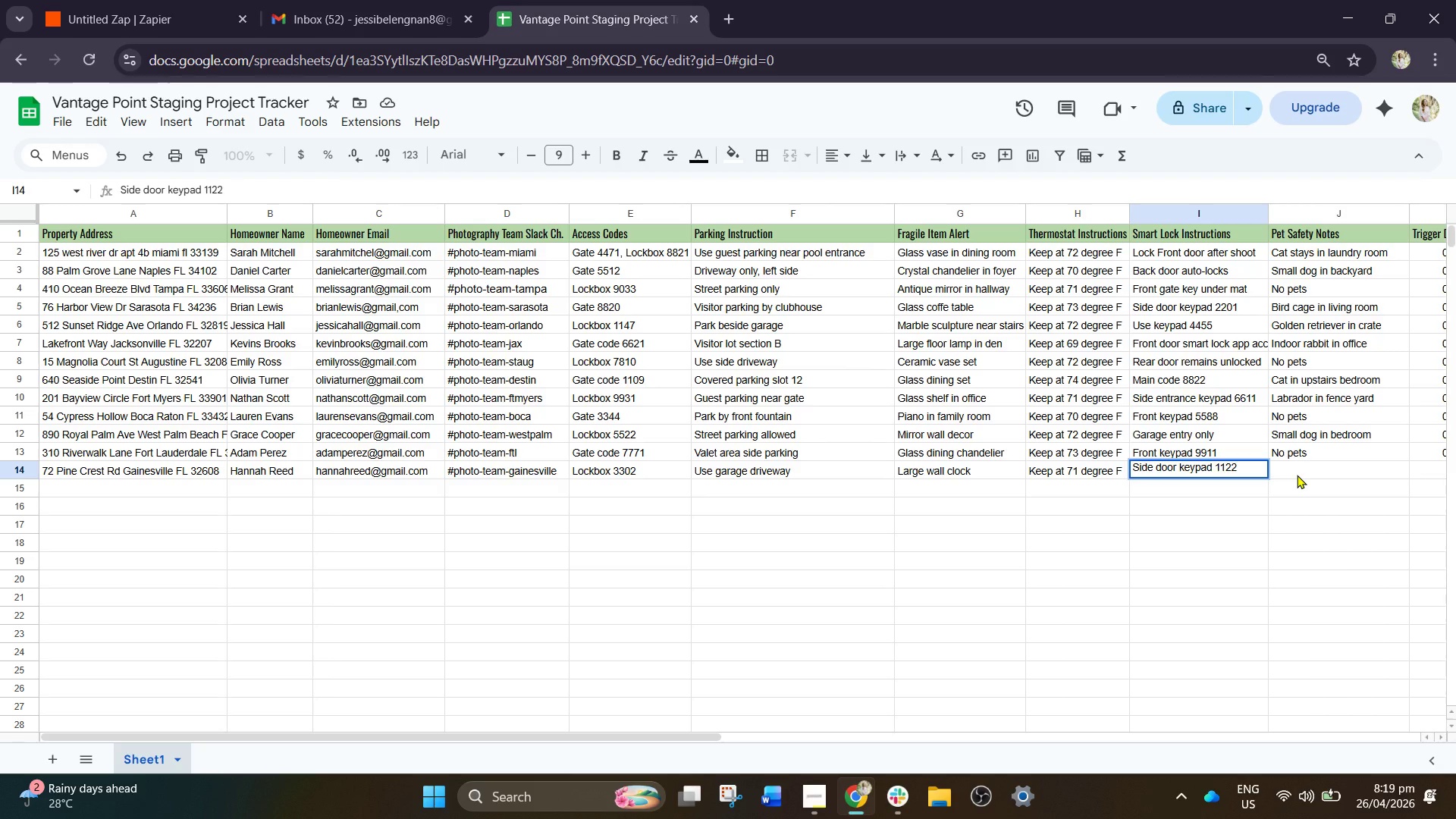 
key(ArrowRight)
 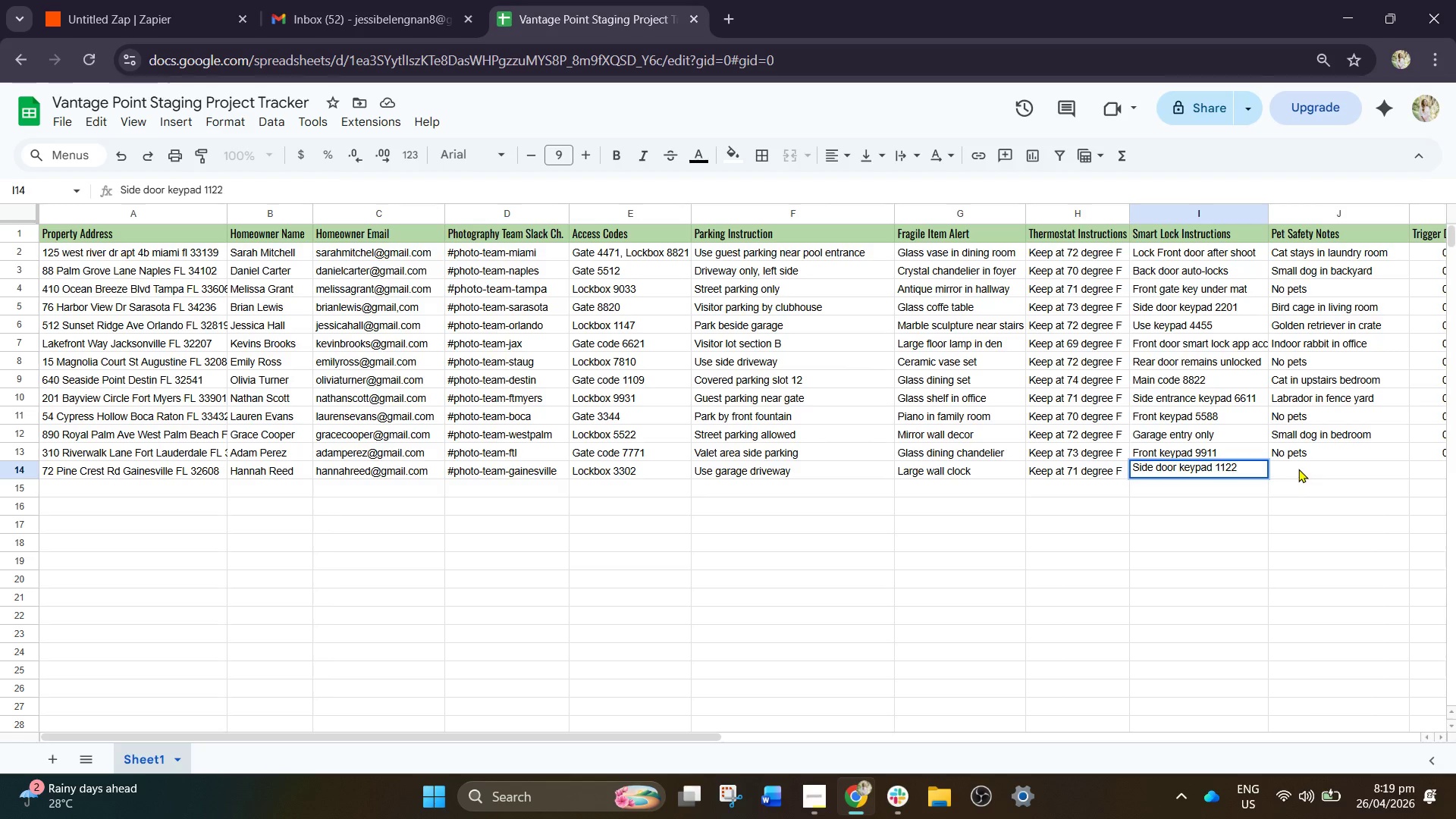 
left_click([1298, 468])
 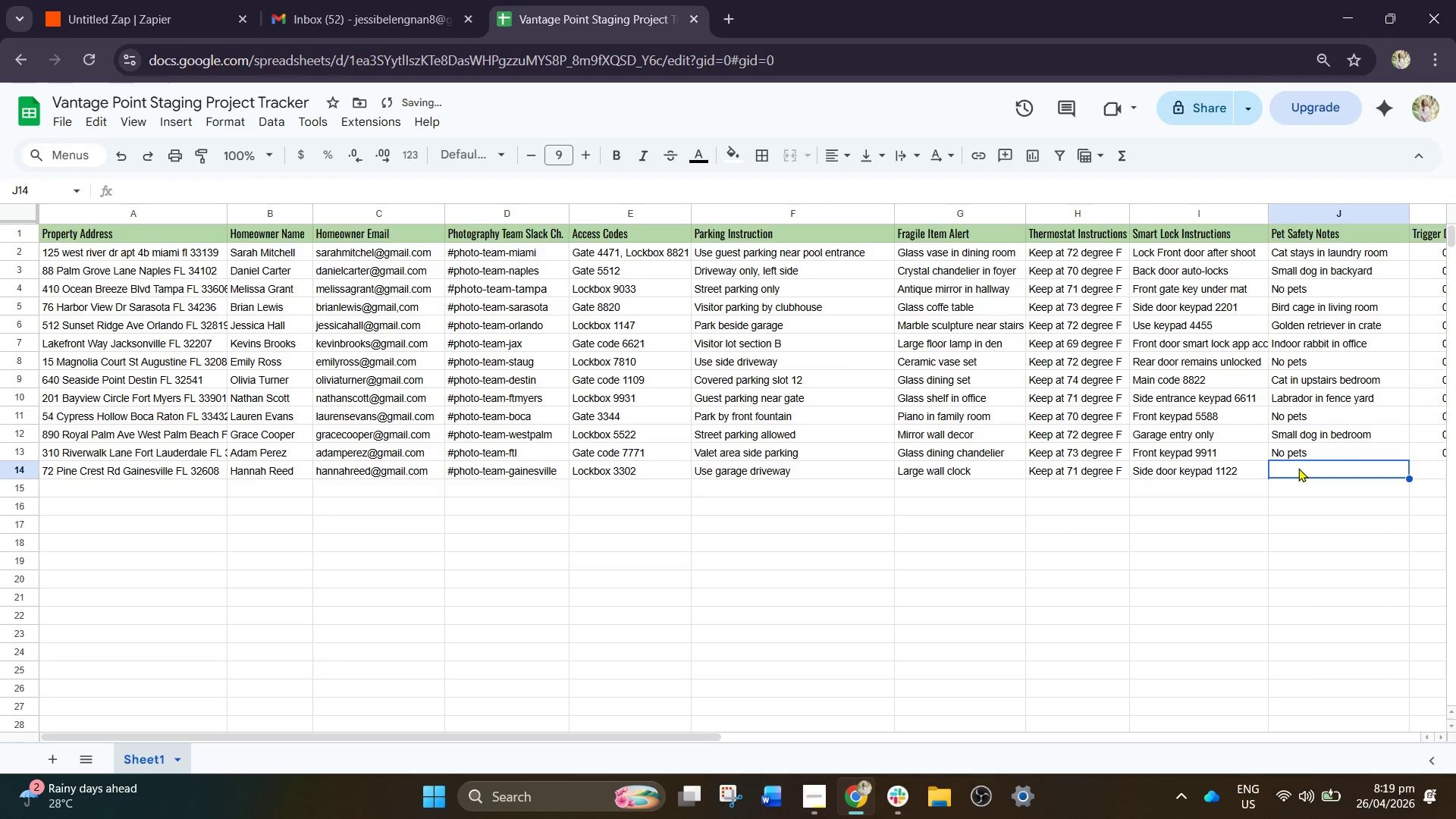 
key(CapsLock)
 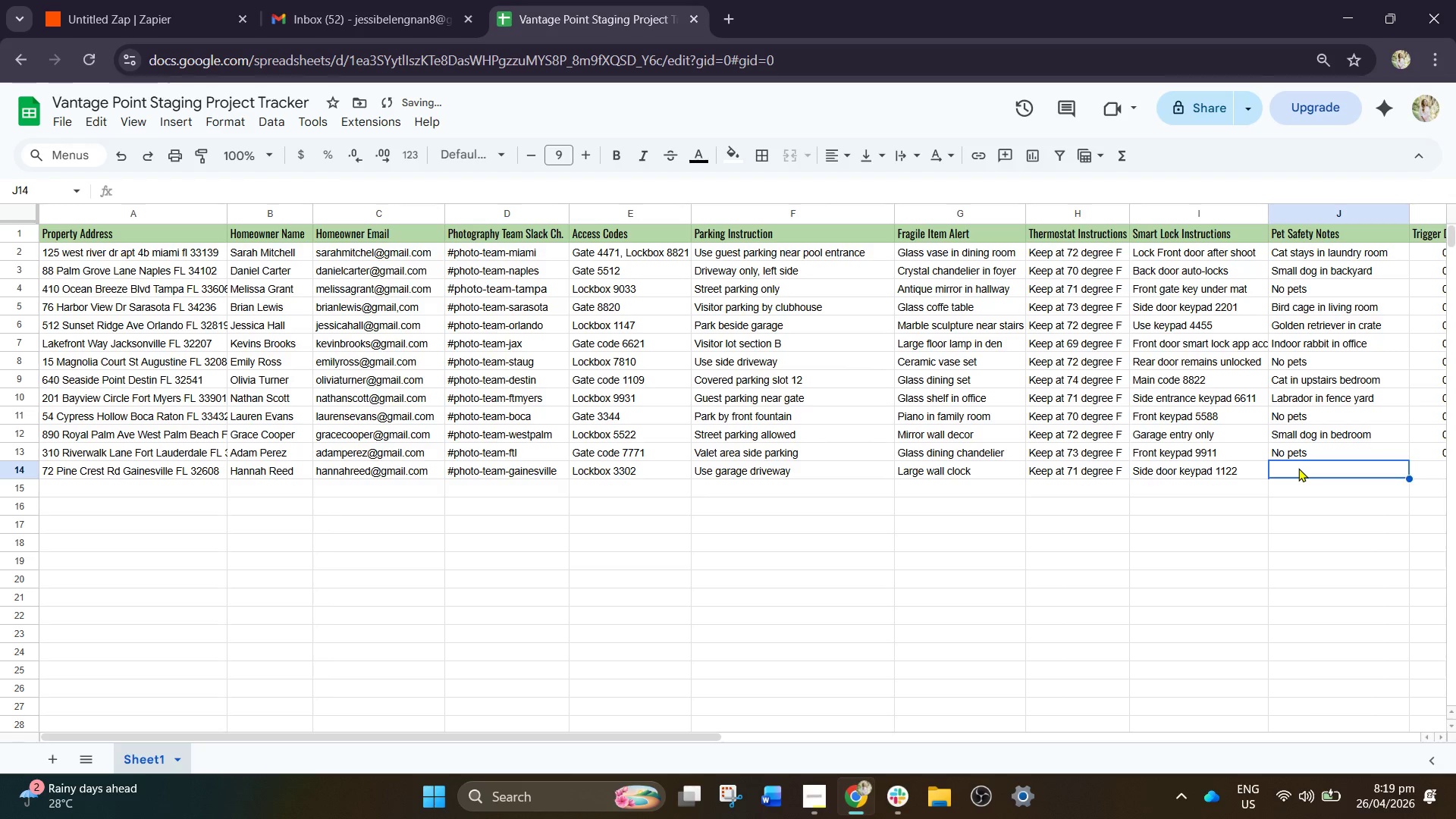 
key(I)
 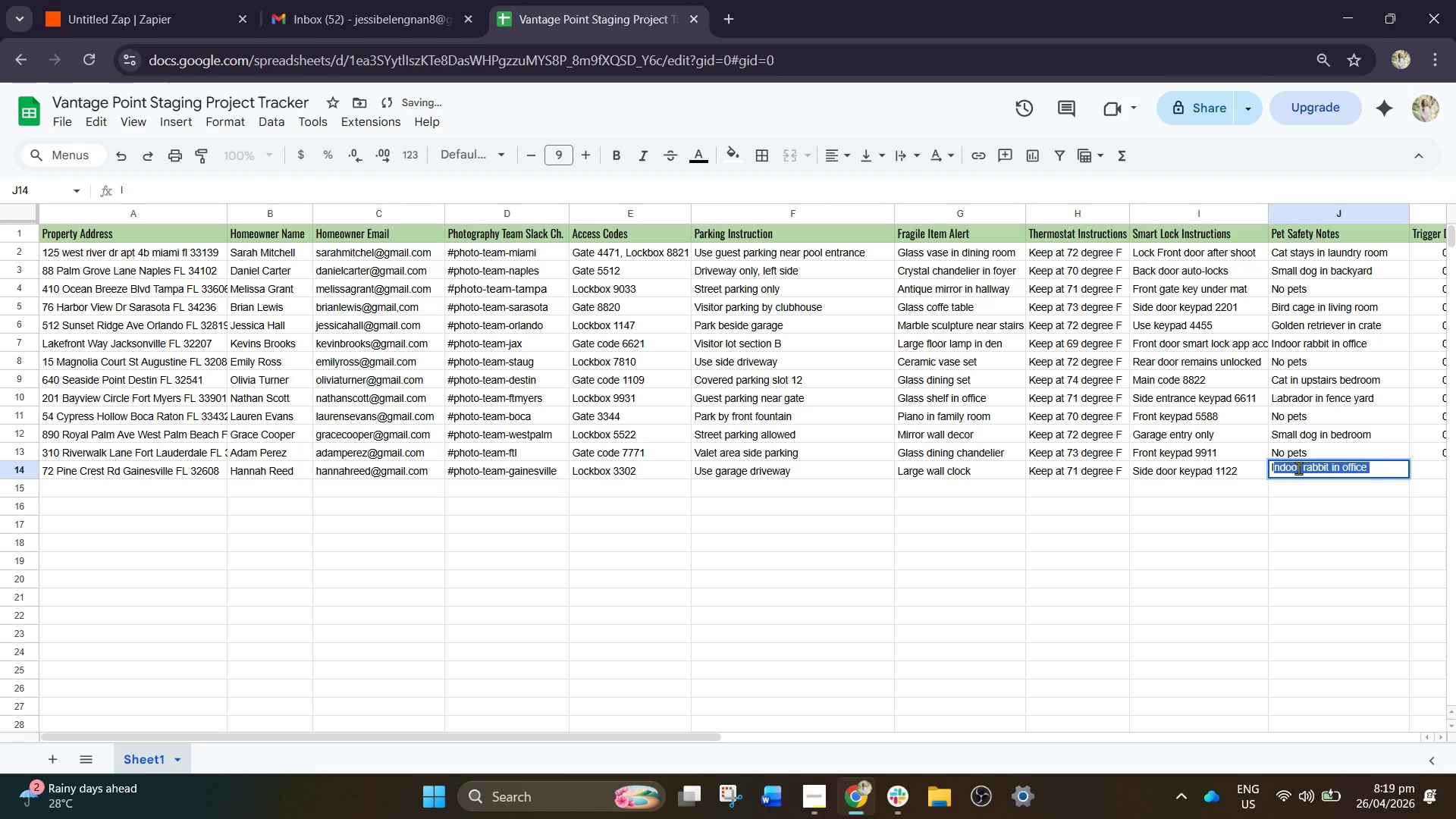 
key(CapsLock)
 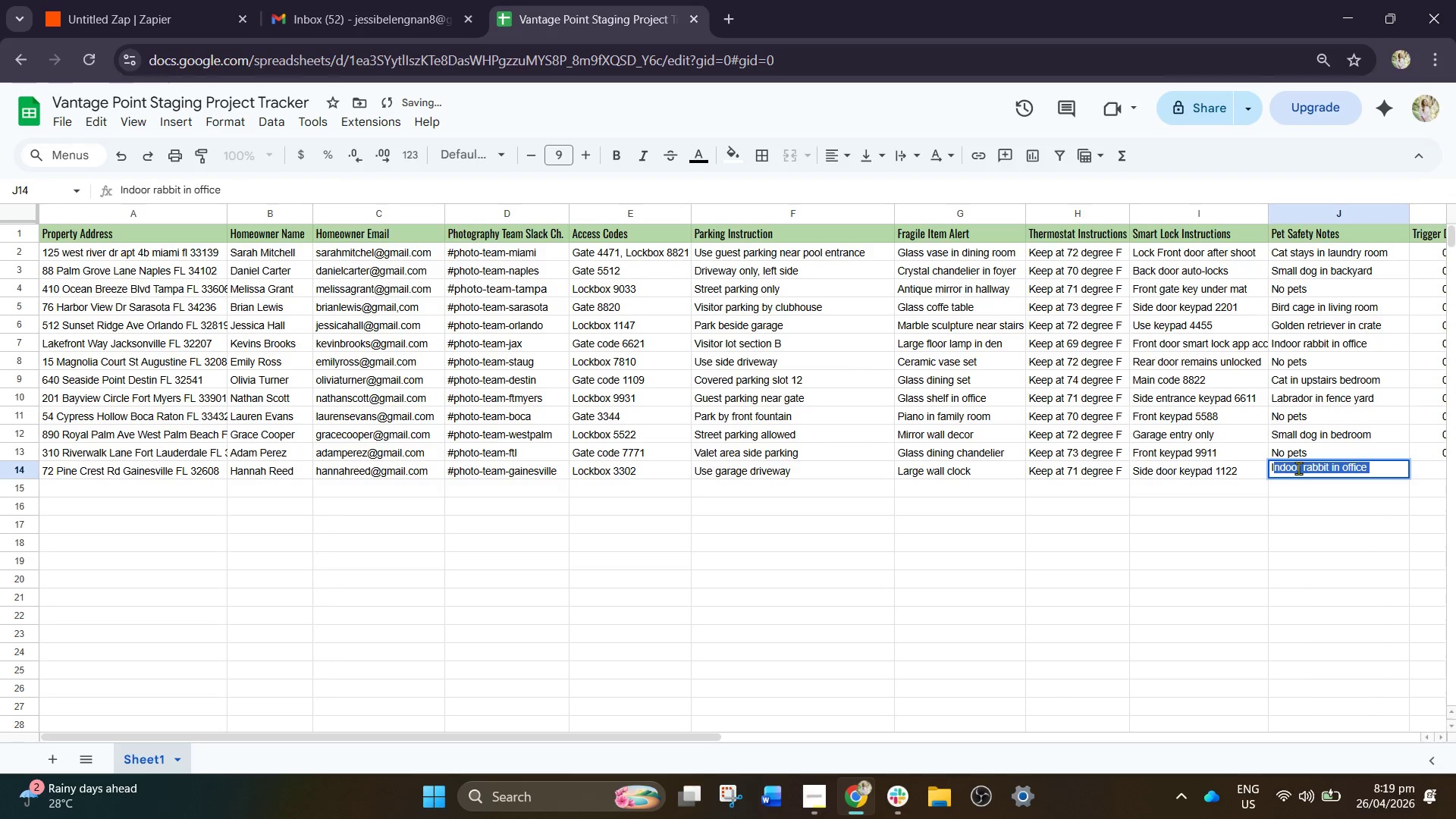 
key(N)
 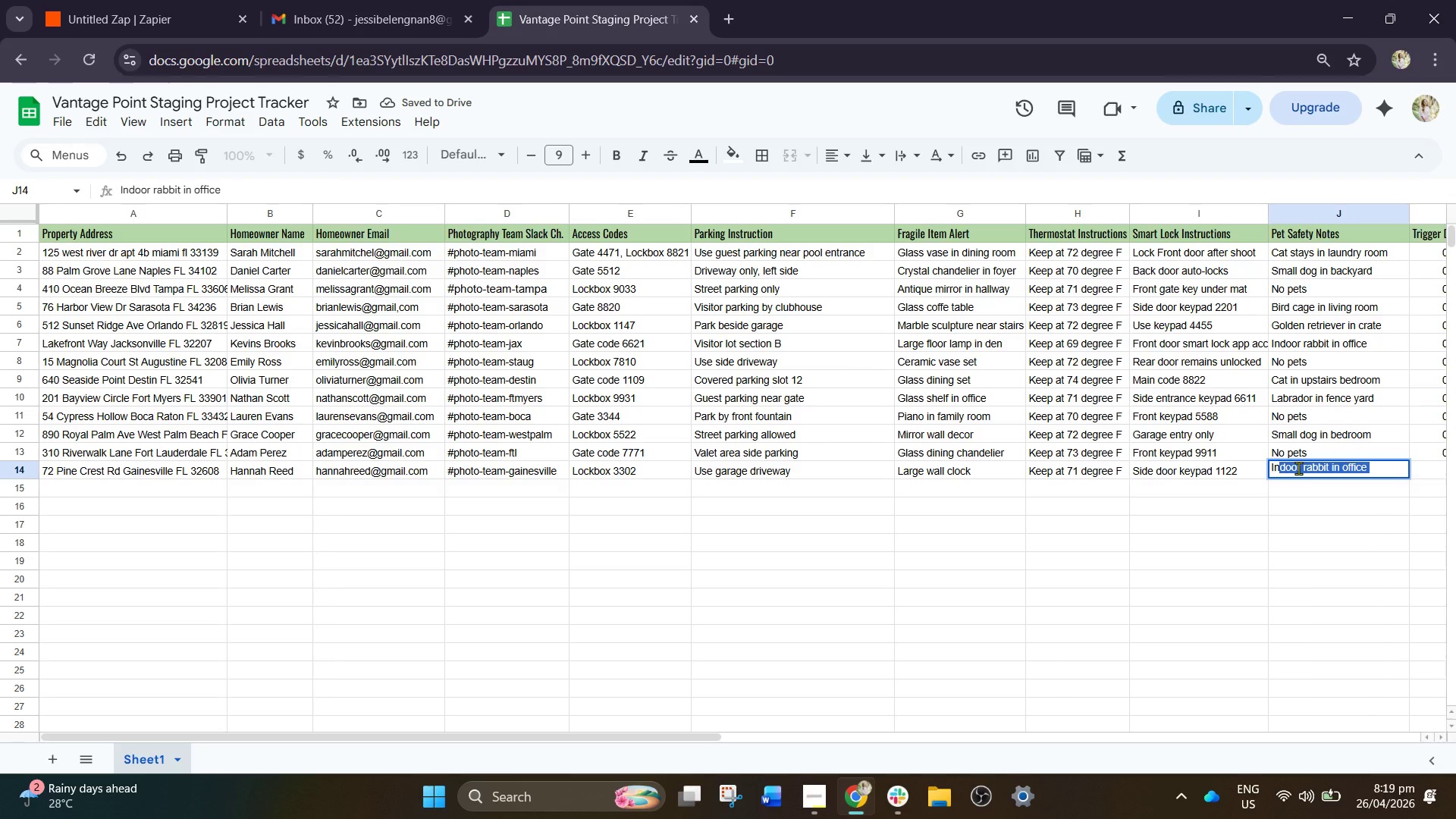 
type(door)
 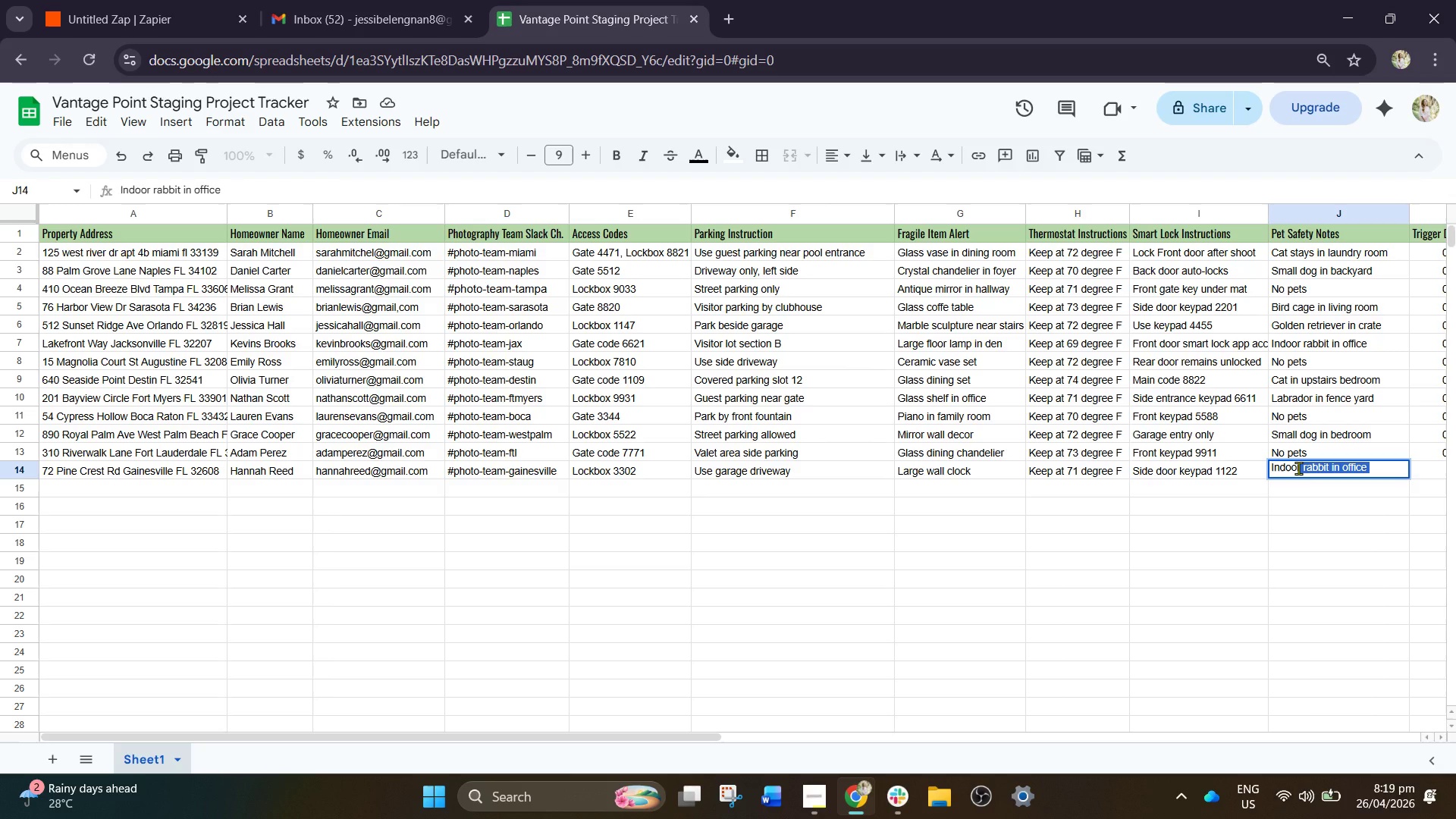 
type( car)
key(Backspace)
type(t)
 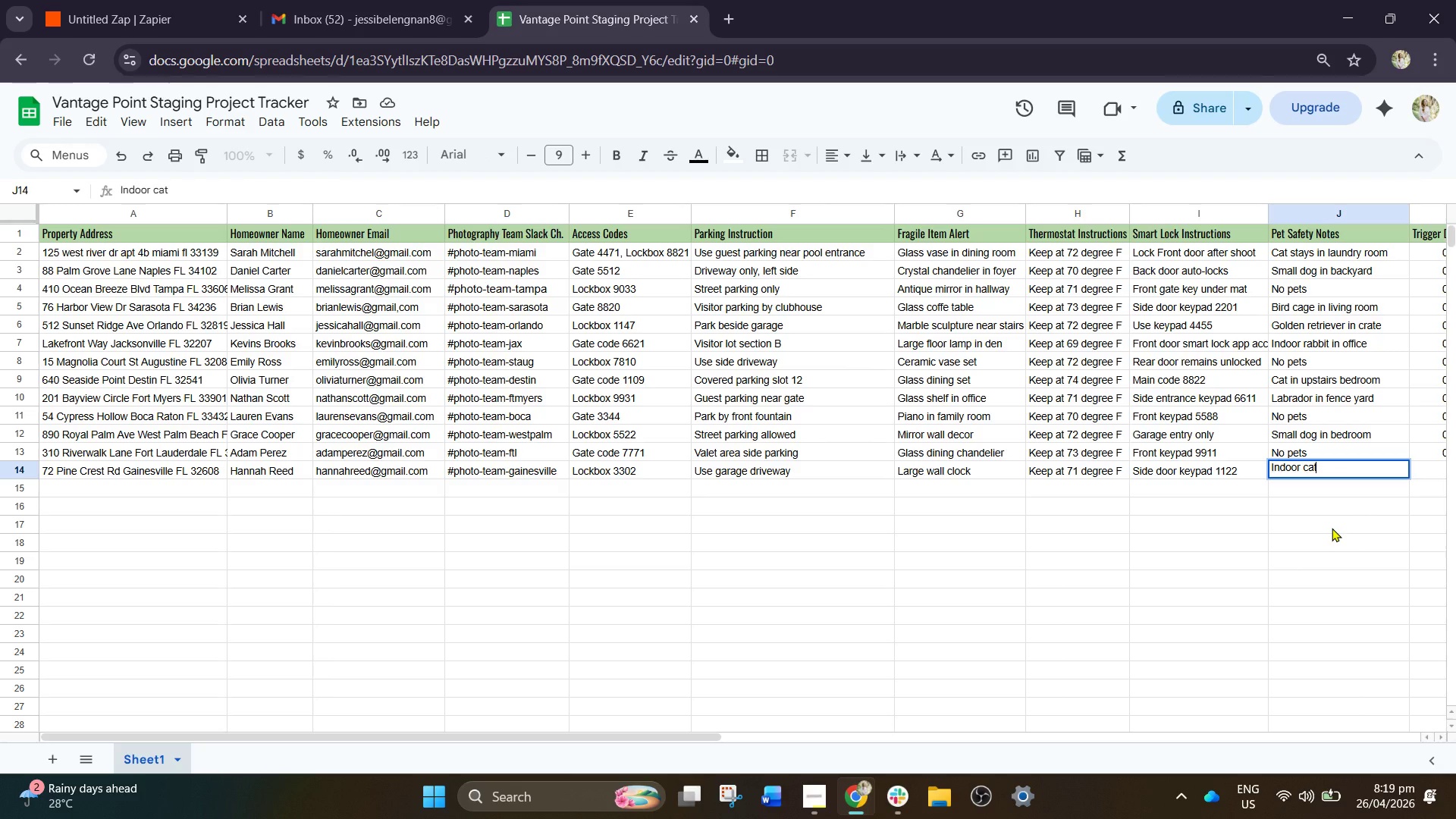 
left_click([1332, 528])
 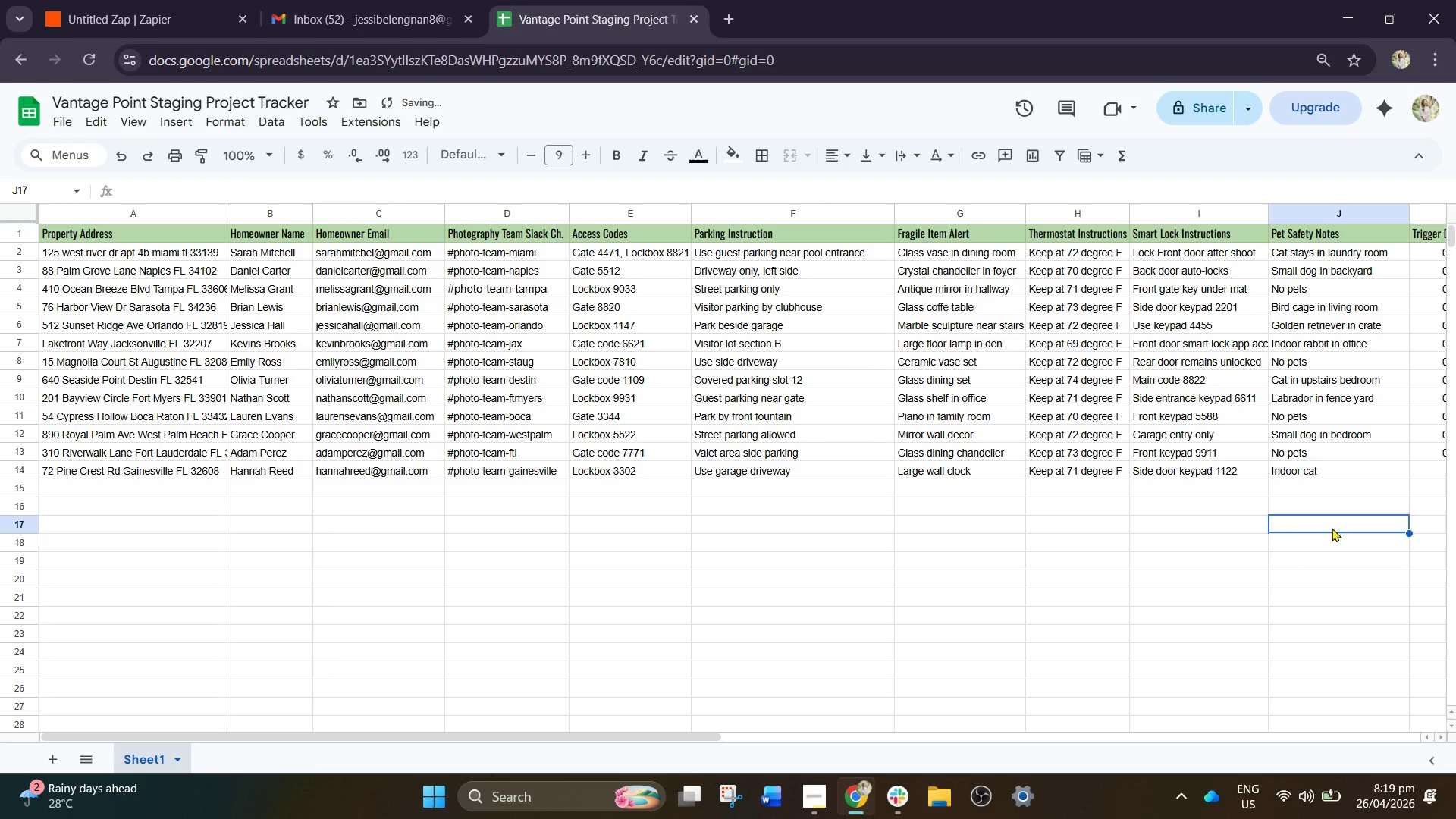 
key(ArrowRight)
 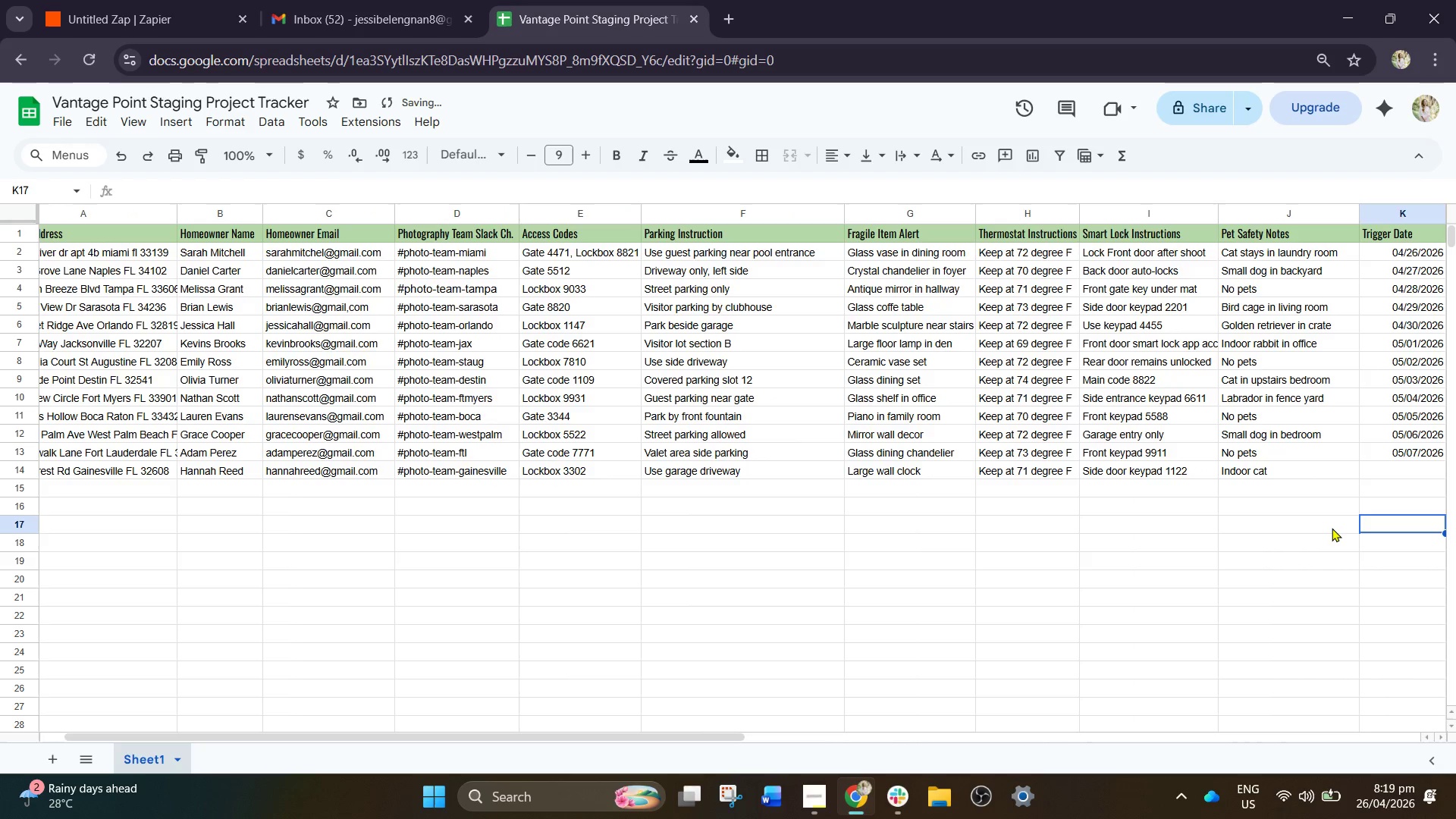 
key(ArrowUp)
 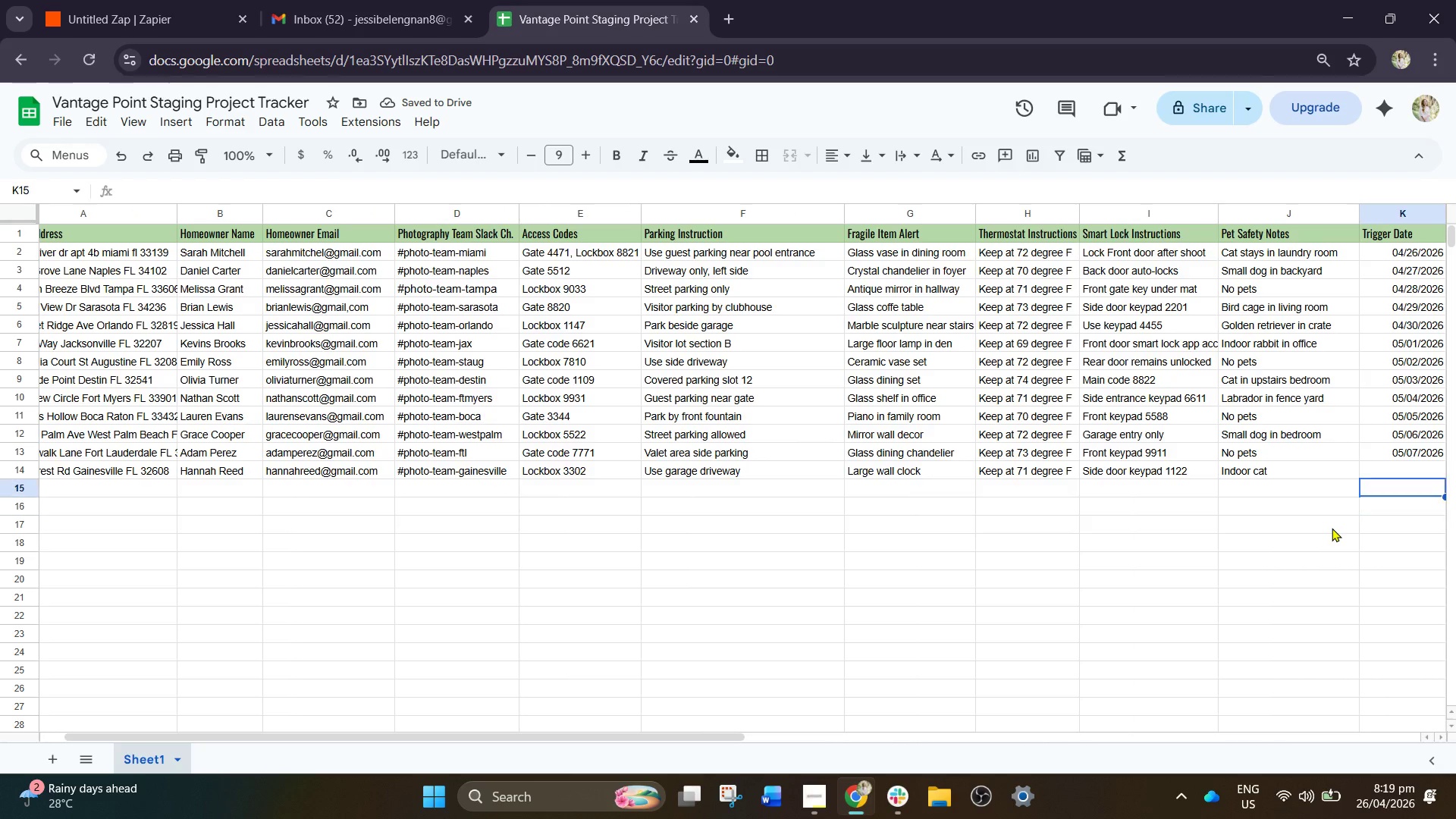 
key(ArrowUp)
 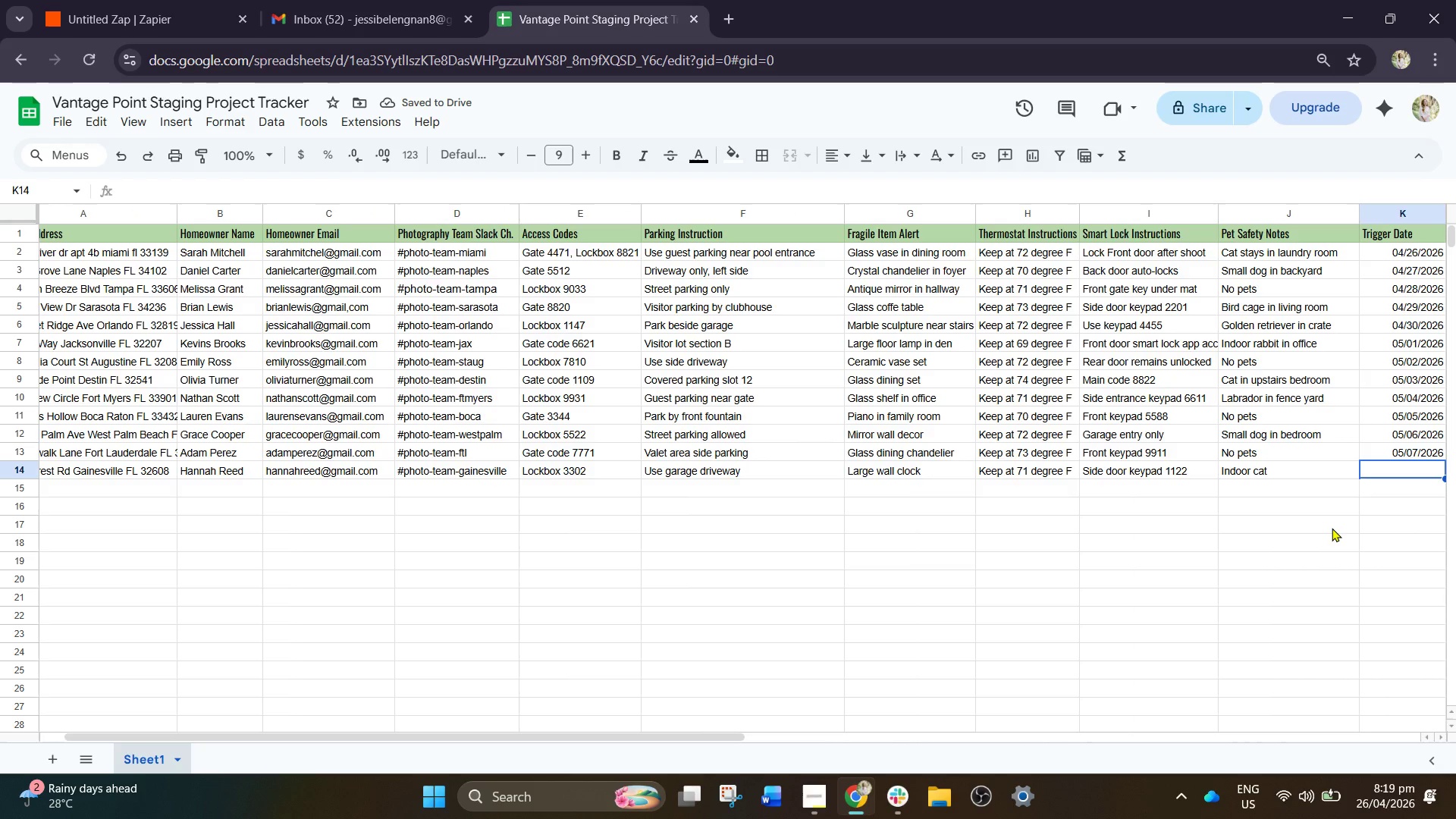 
key(ArrowUp)
 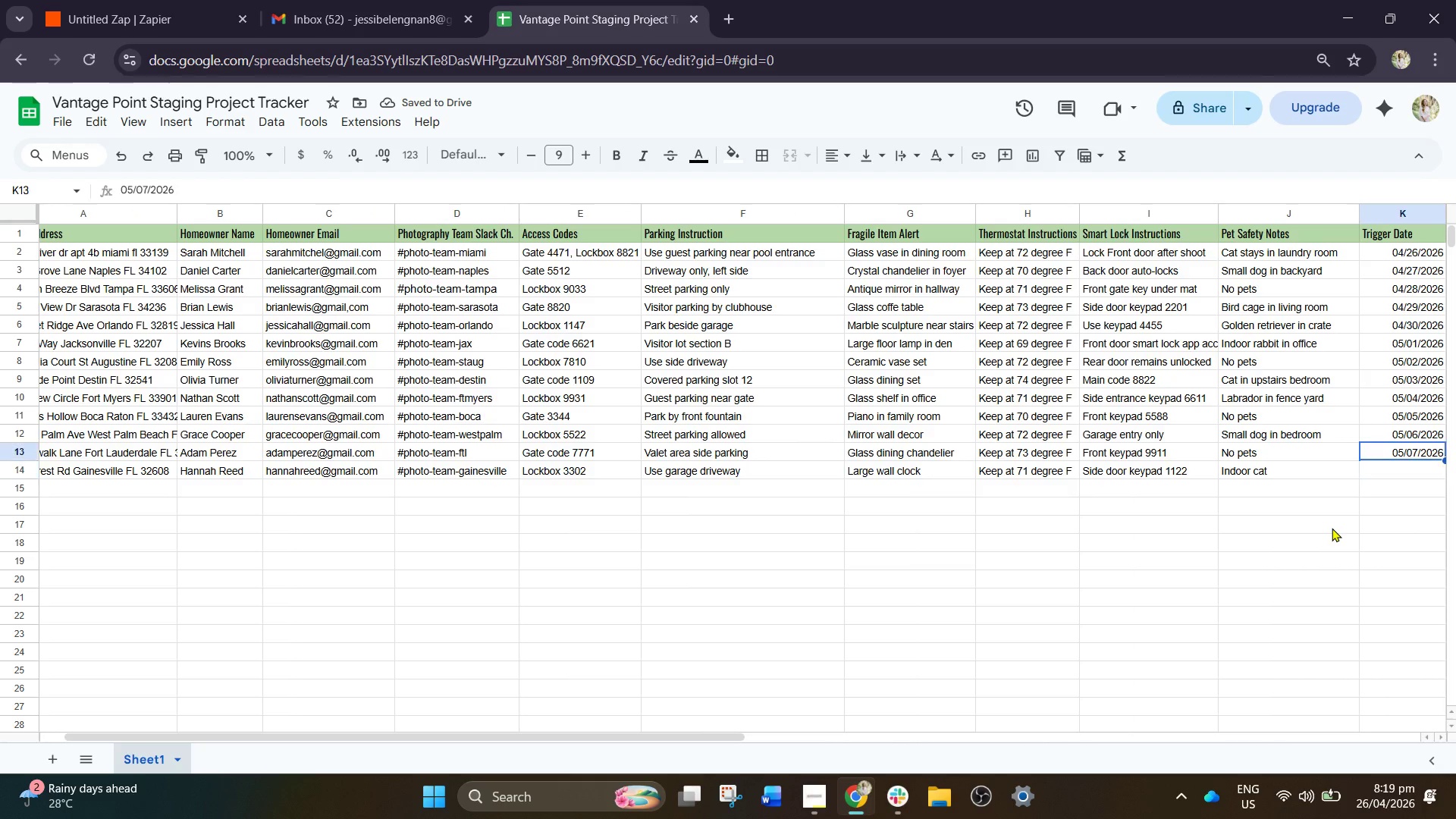 
key(ArrowUp)
 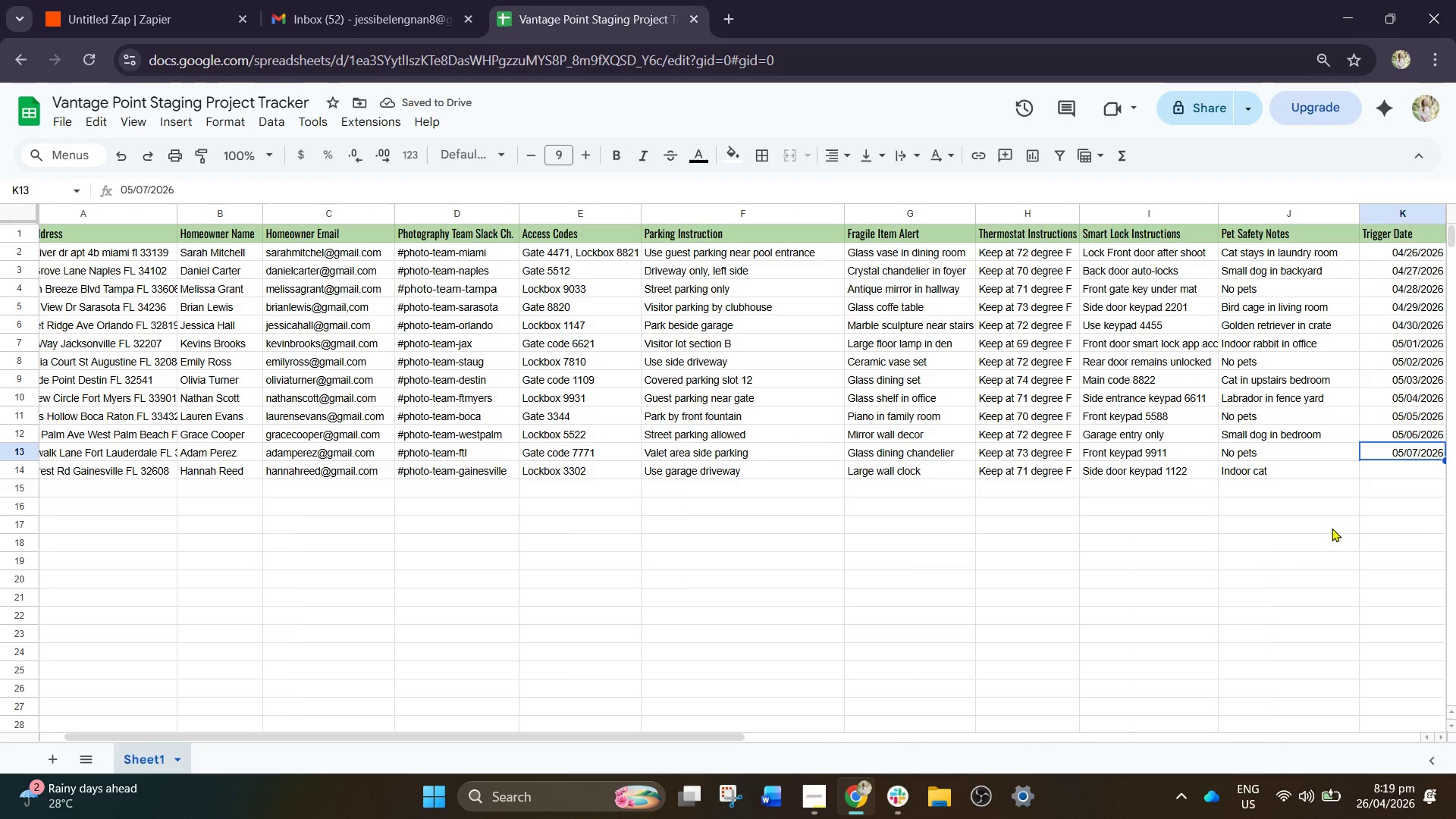 
key(Control+C)
 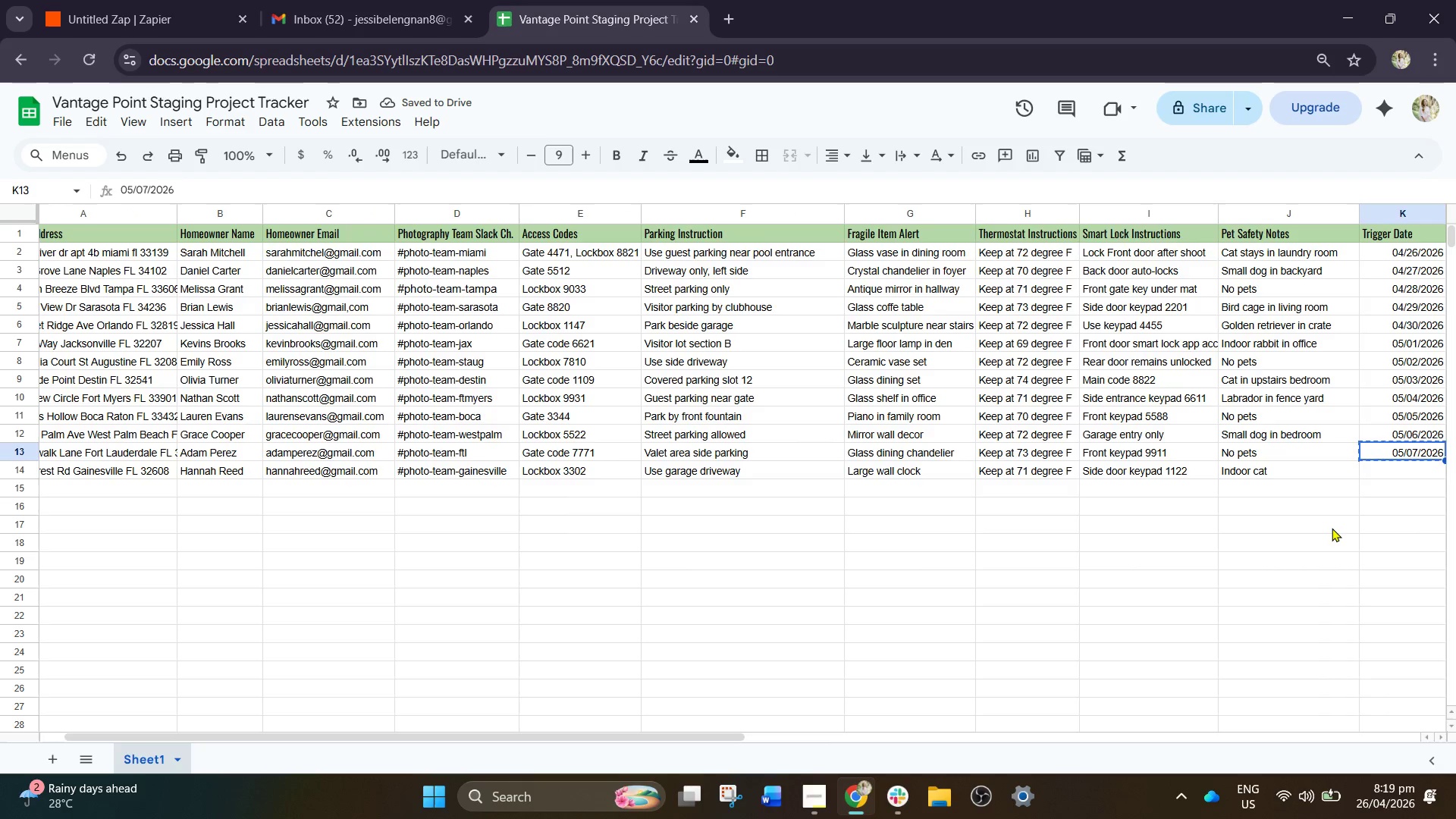 
key(ArrowDown)
 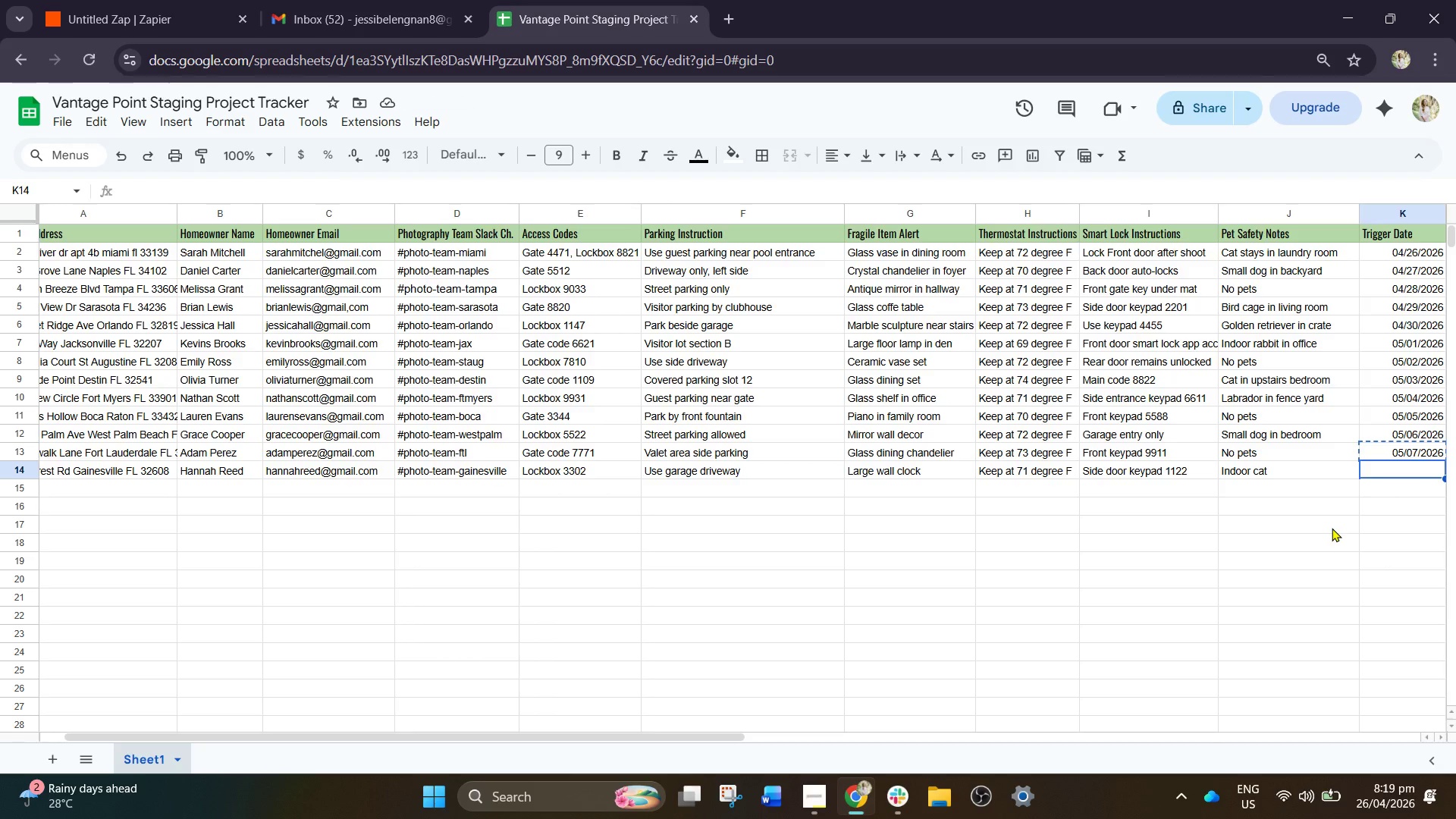 
key(Control+V)
 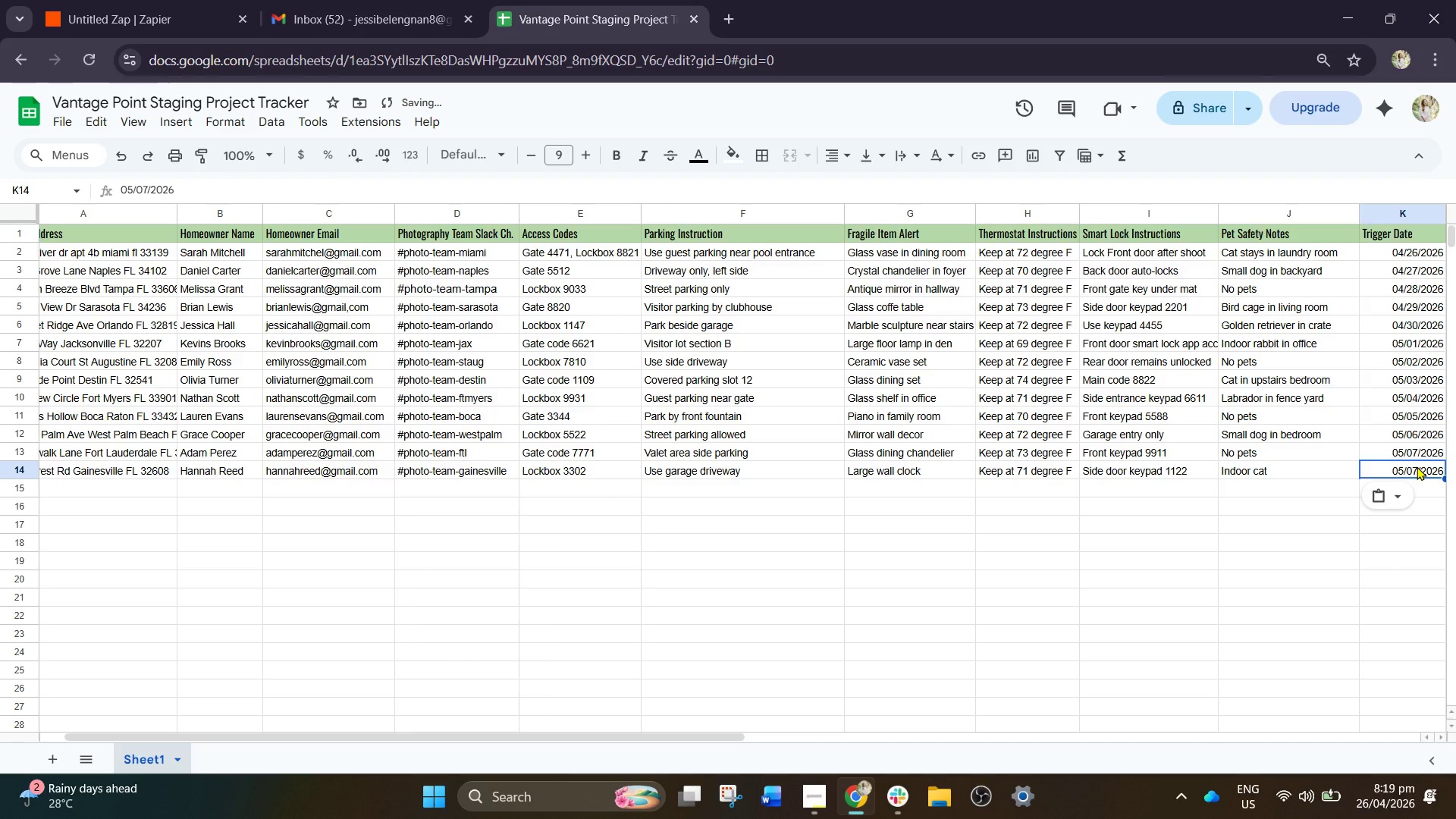 
double_click([1417, 466])
 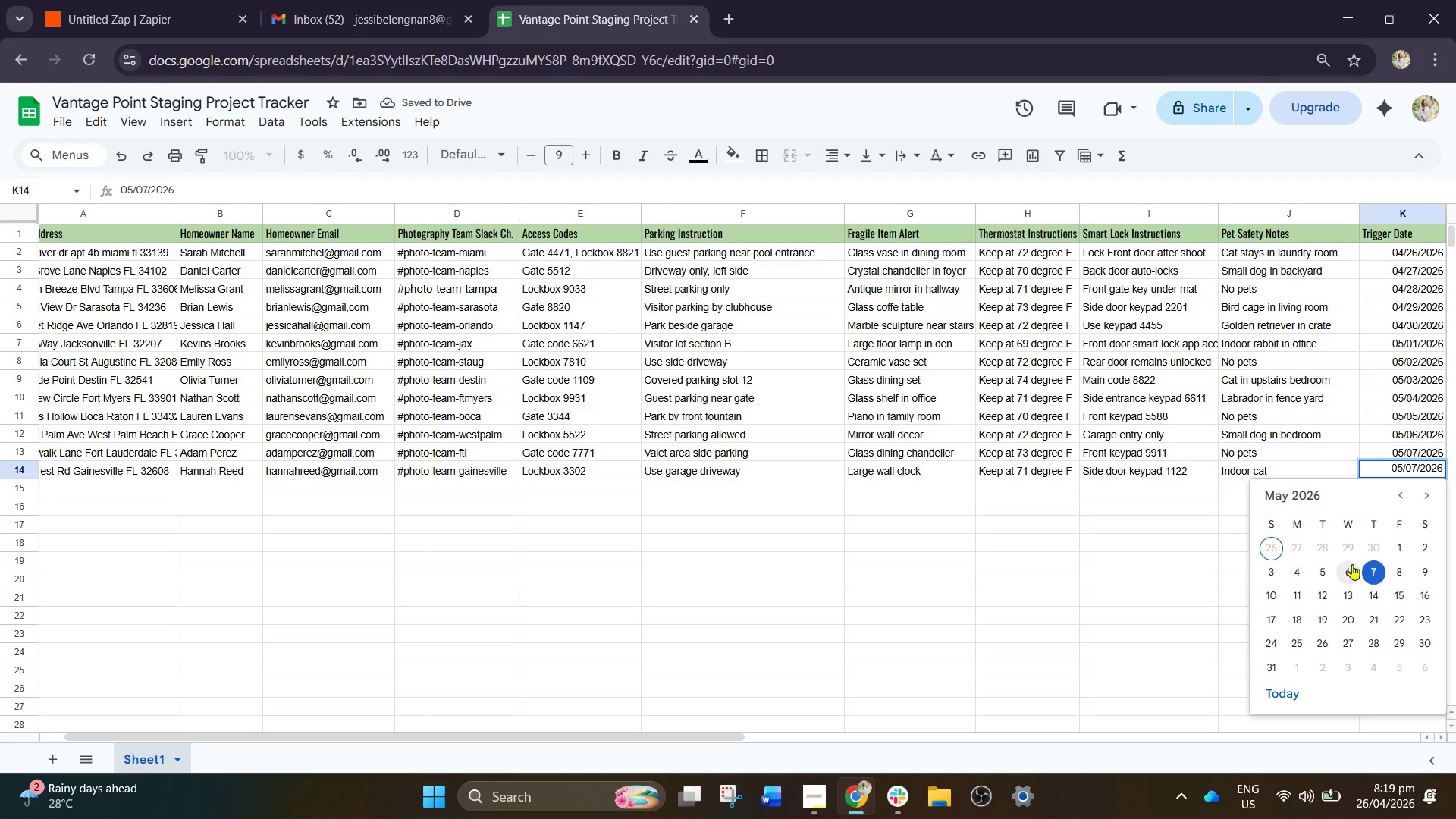 
key(ArrowLeft)
 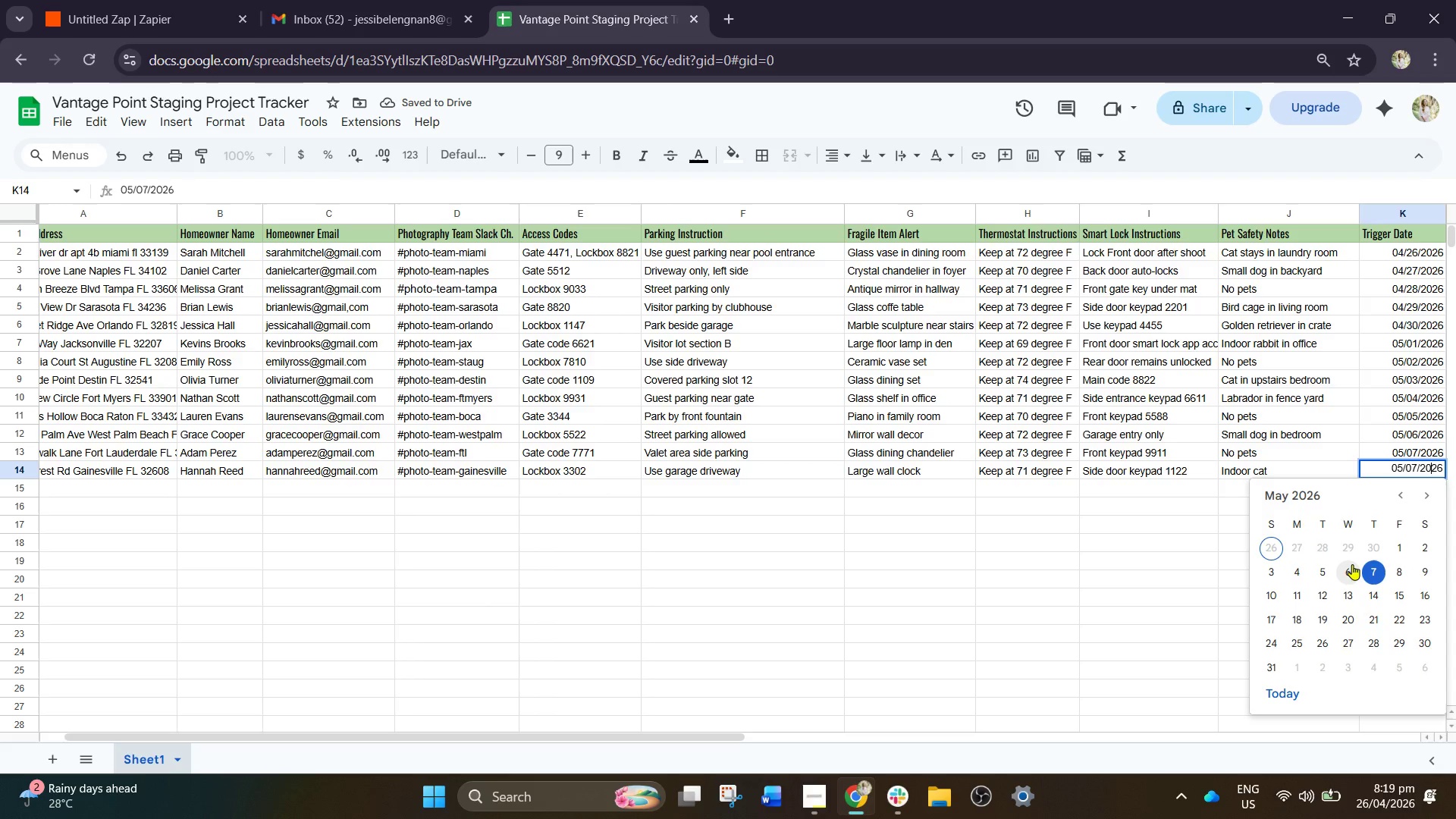 
key(ArrowLeft)
 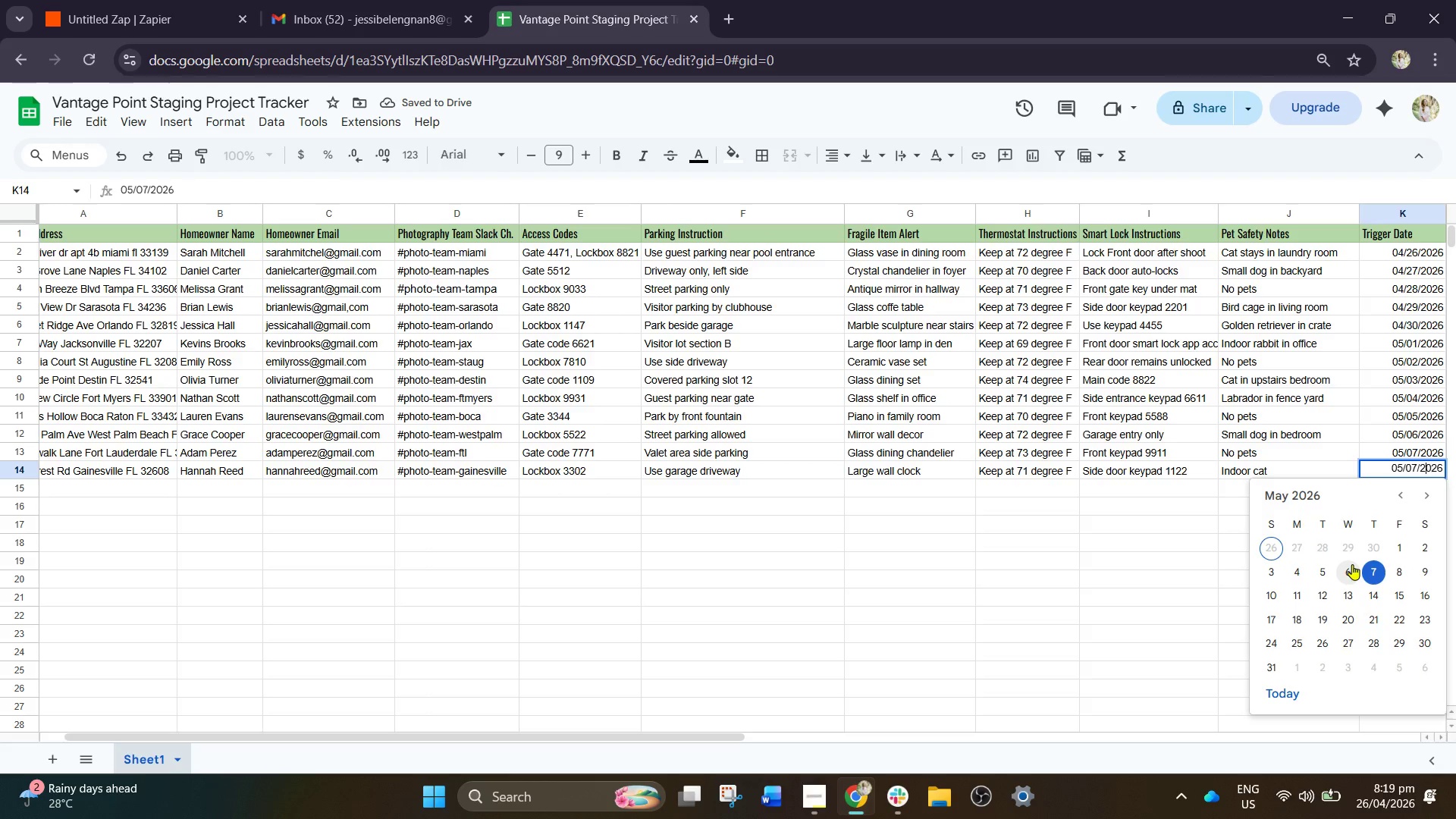 
key(ArrowLeft)
 